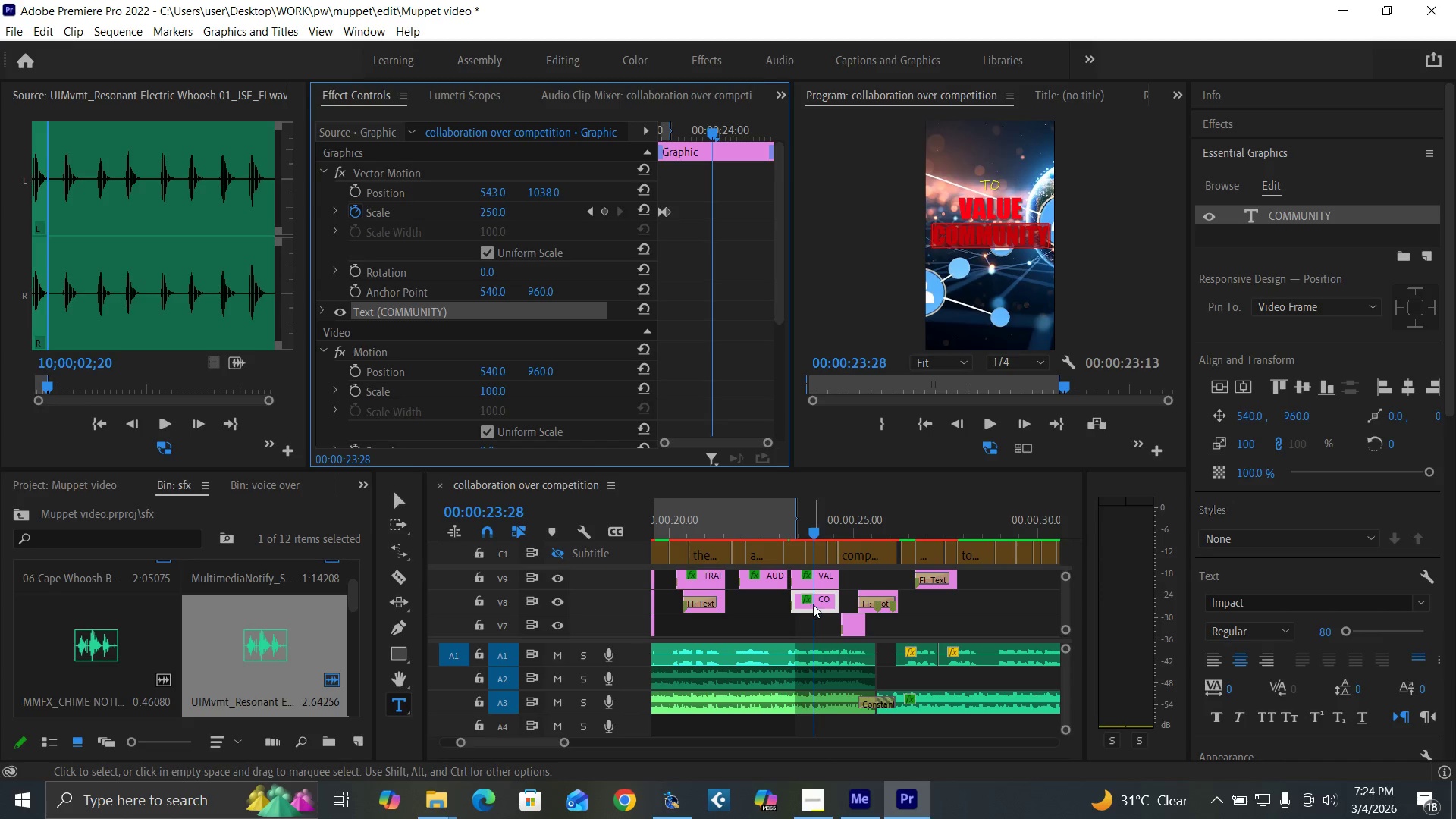 
hold_key(key=AltLeft, duration=1.19)
left_click_drag(start_coordinate=[813, 604], to_coordinate=[816, 620])
 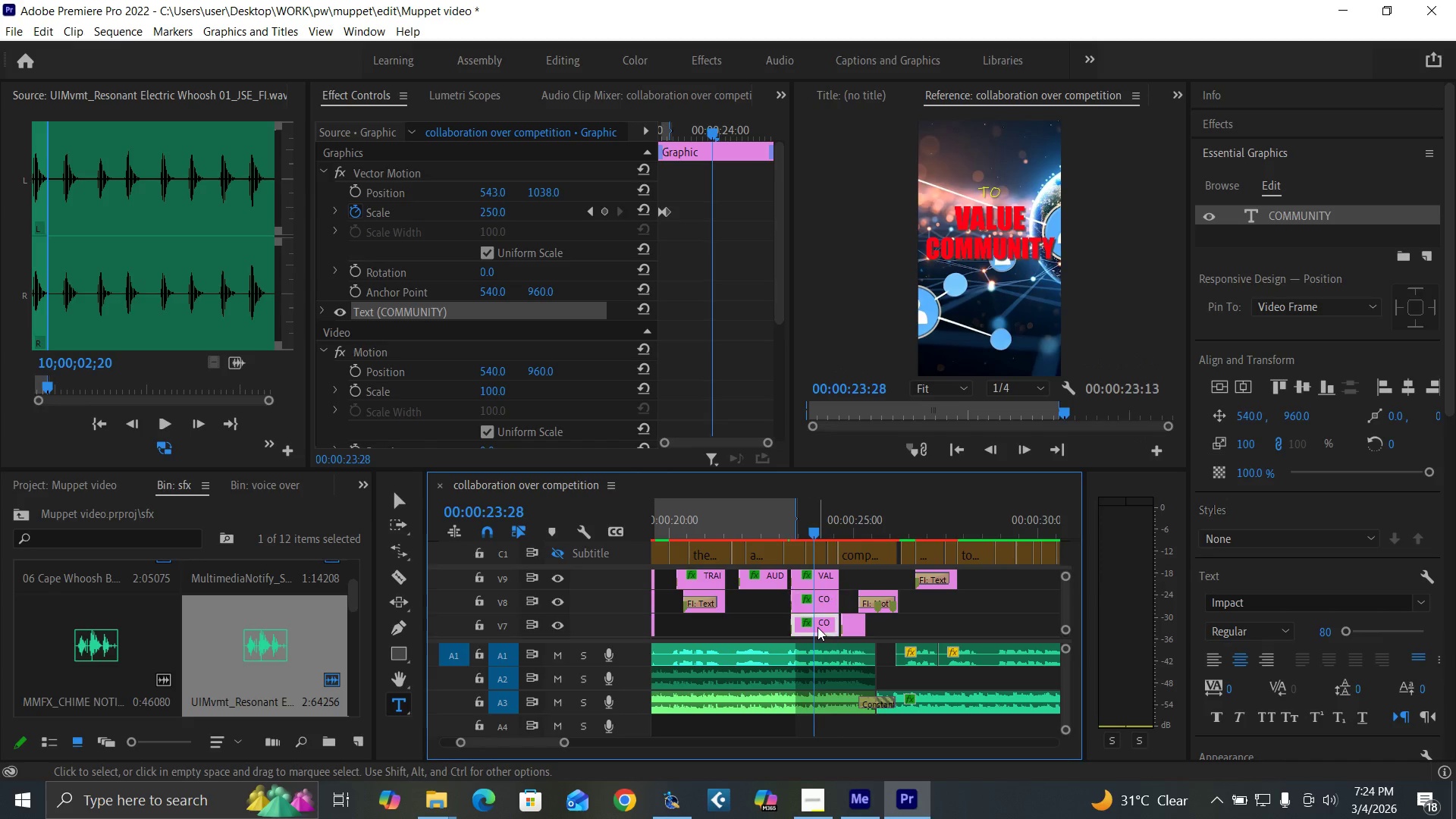 
left_click([817, 627])
 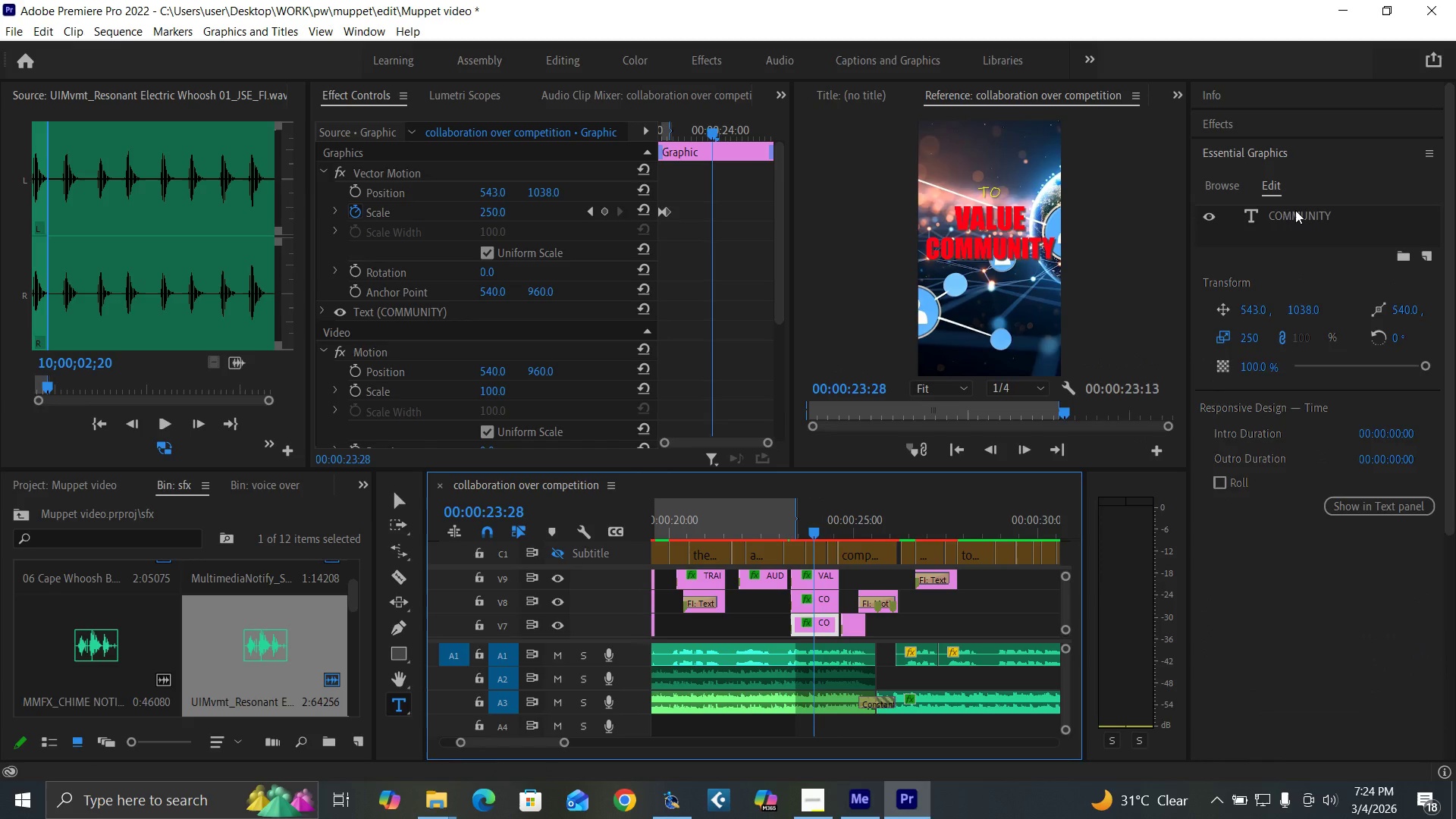 
double_click([1296, 211])
 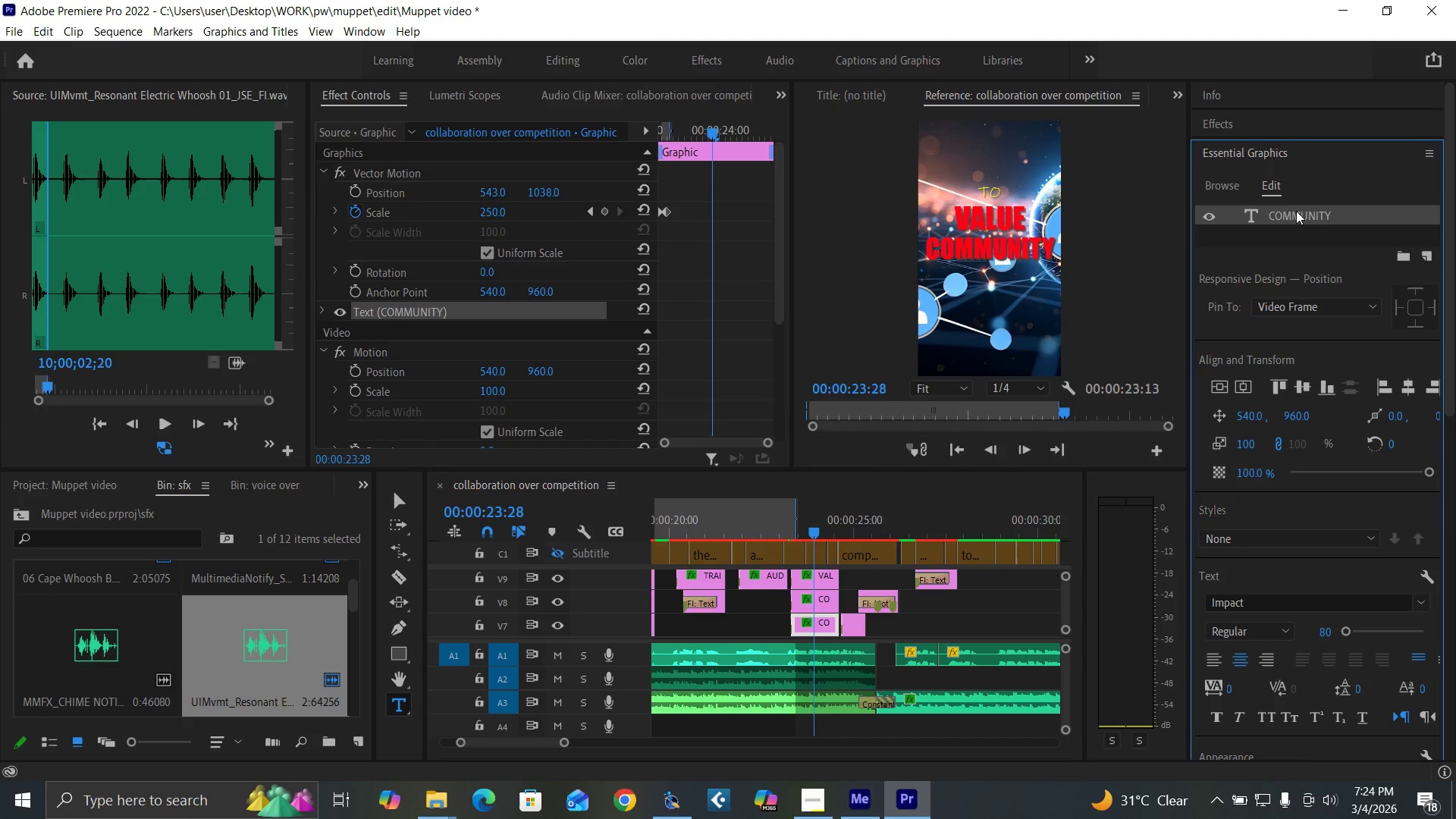 
left_click([1296, 211])
 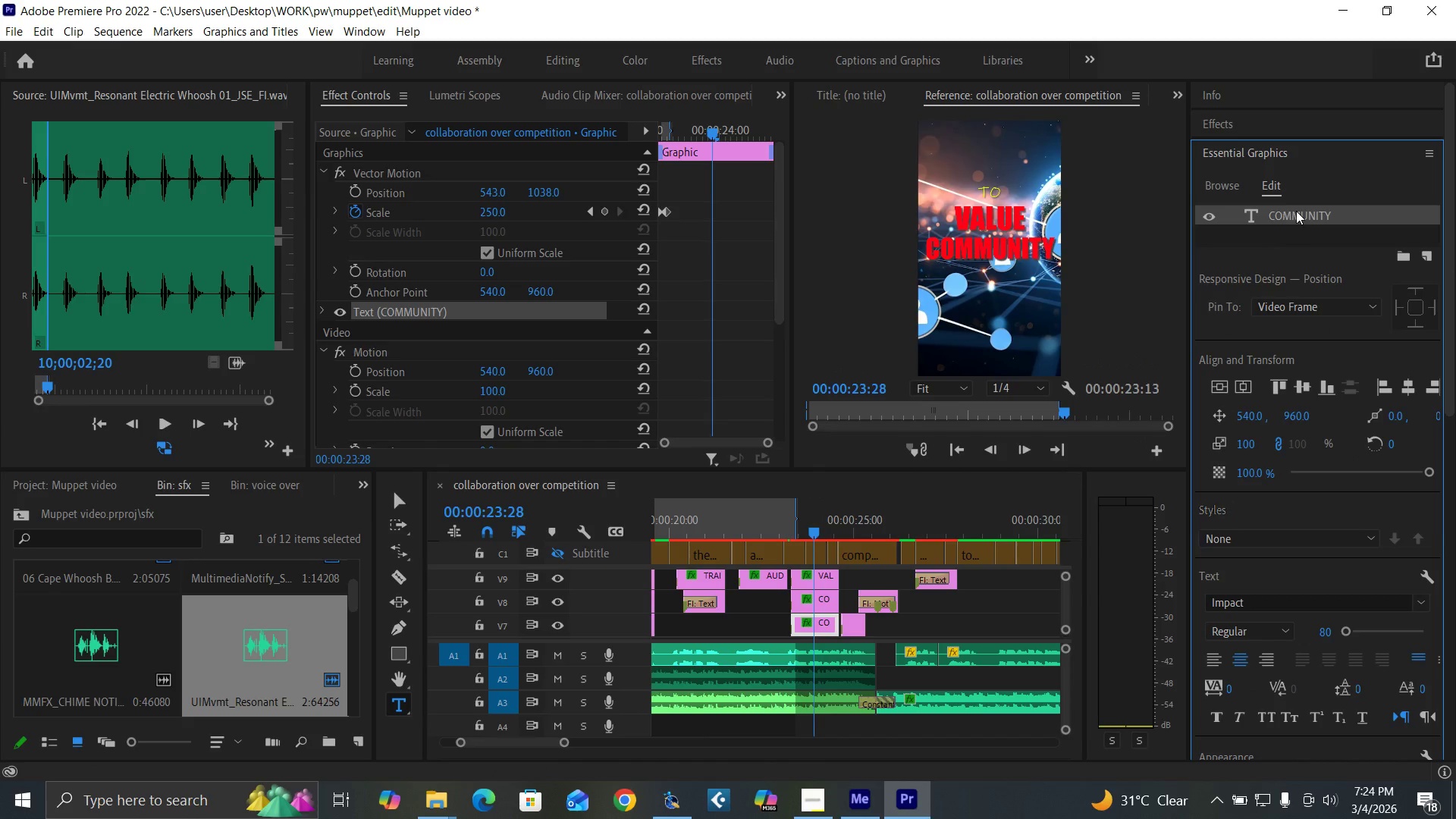 
left_click_drag(start_coordinate=[1296, 211], to_coordinate=[1293, 215])
 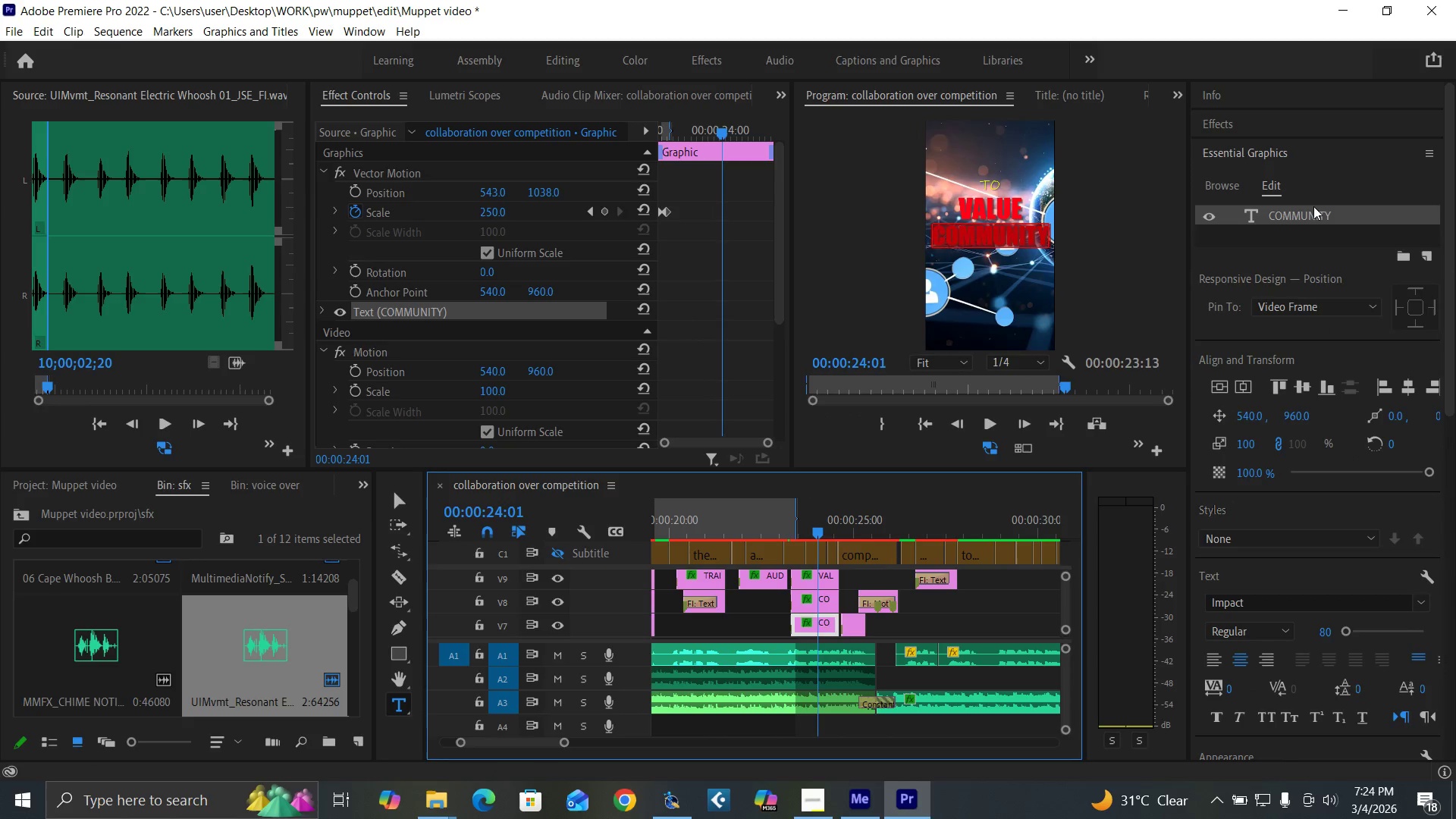 
double_click([1310, 217])
 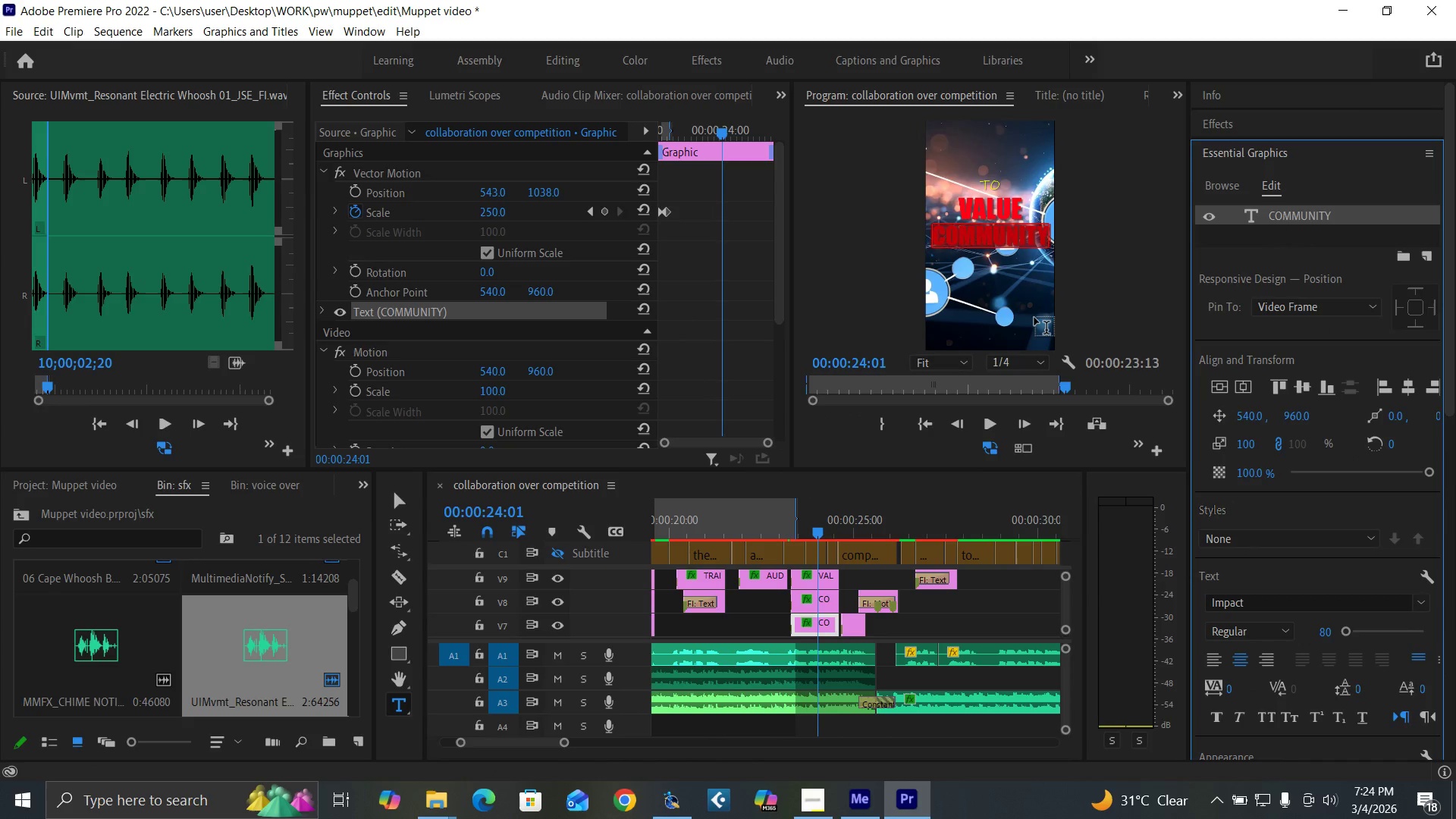 
type(OVVER)
 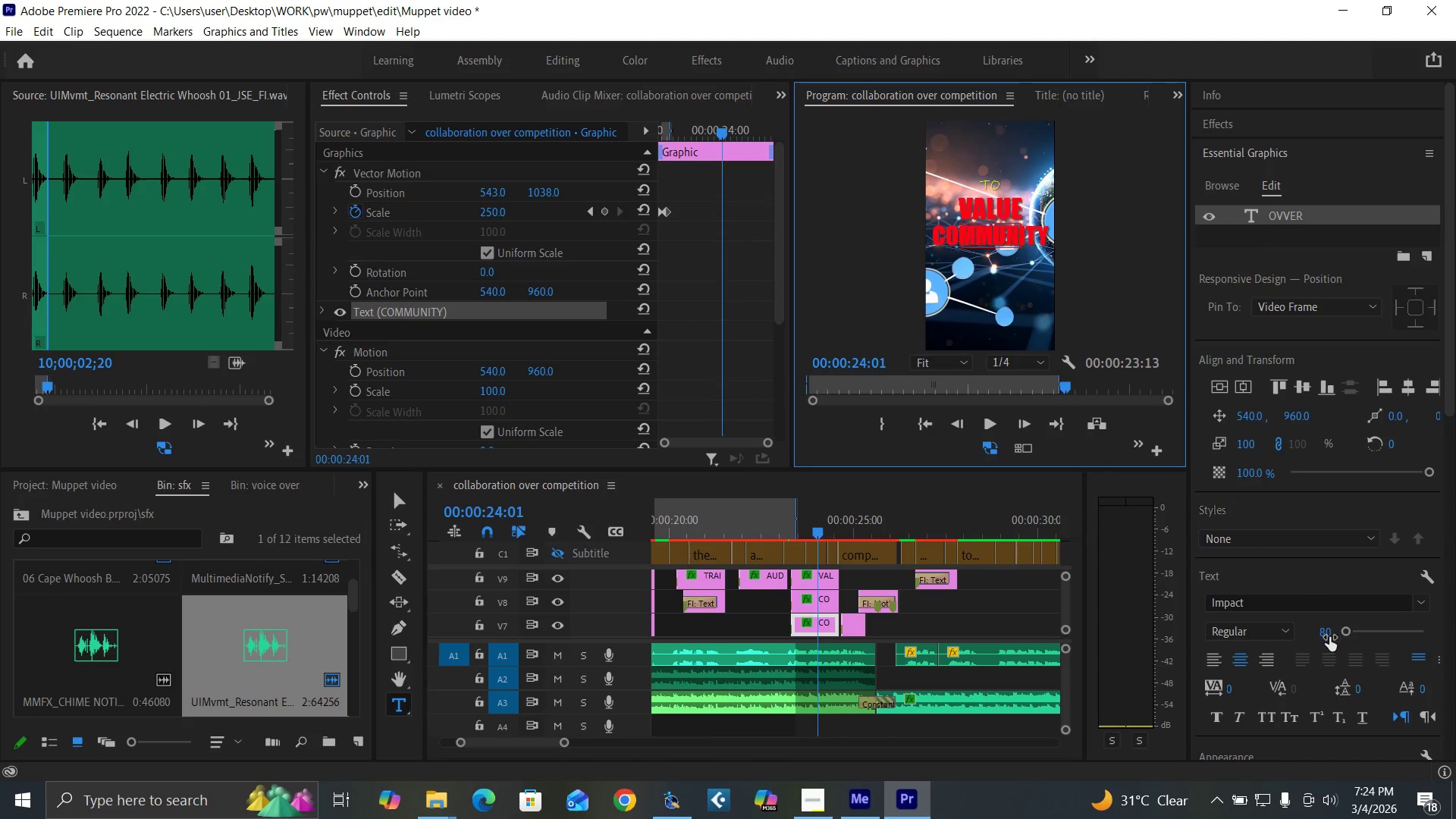 
left_click([1327, 635])
 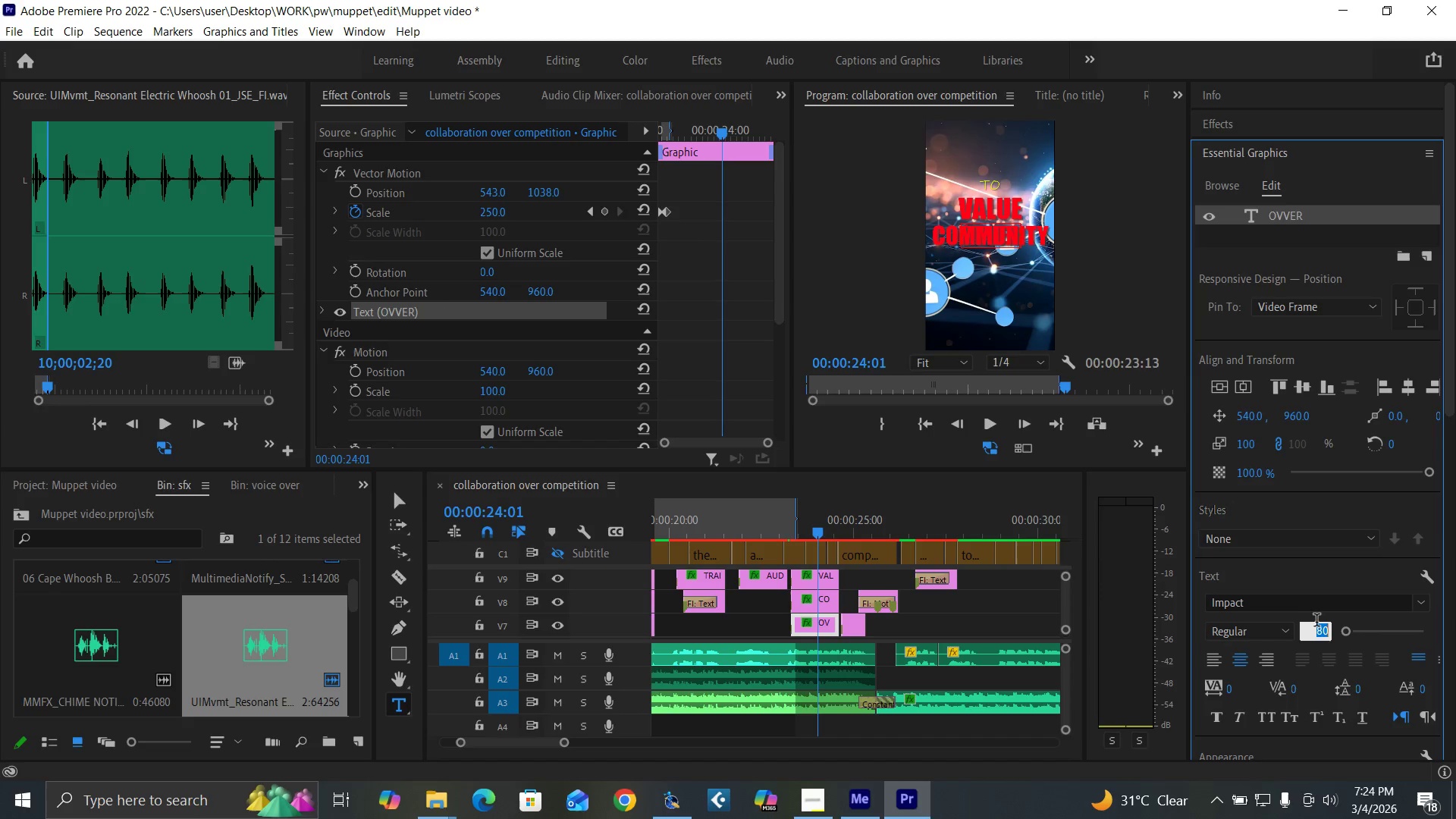 
type(90)
 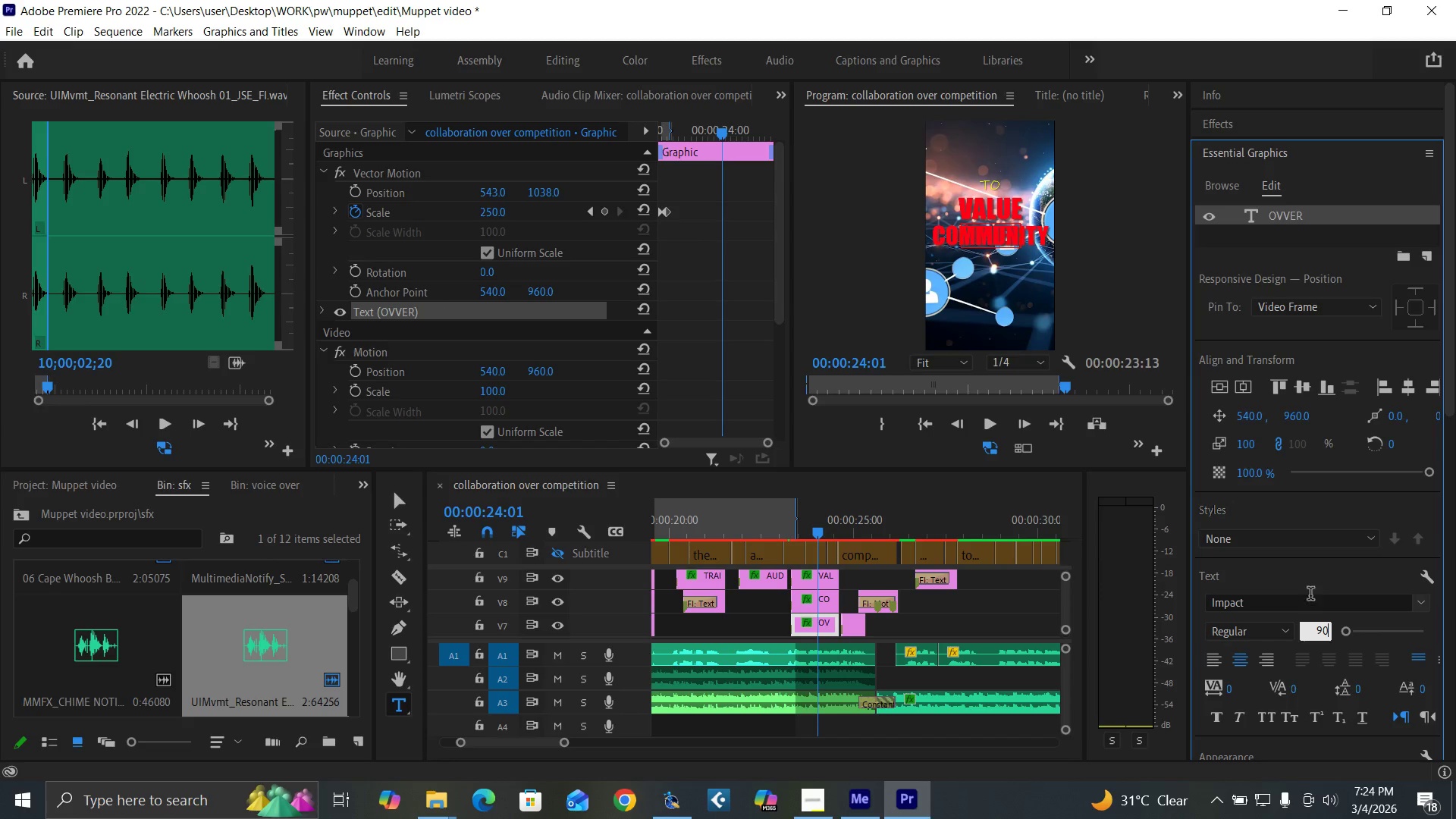 
key(Enter)
 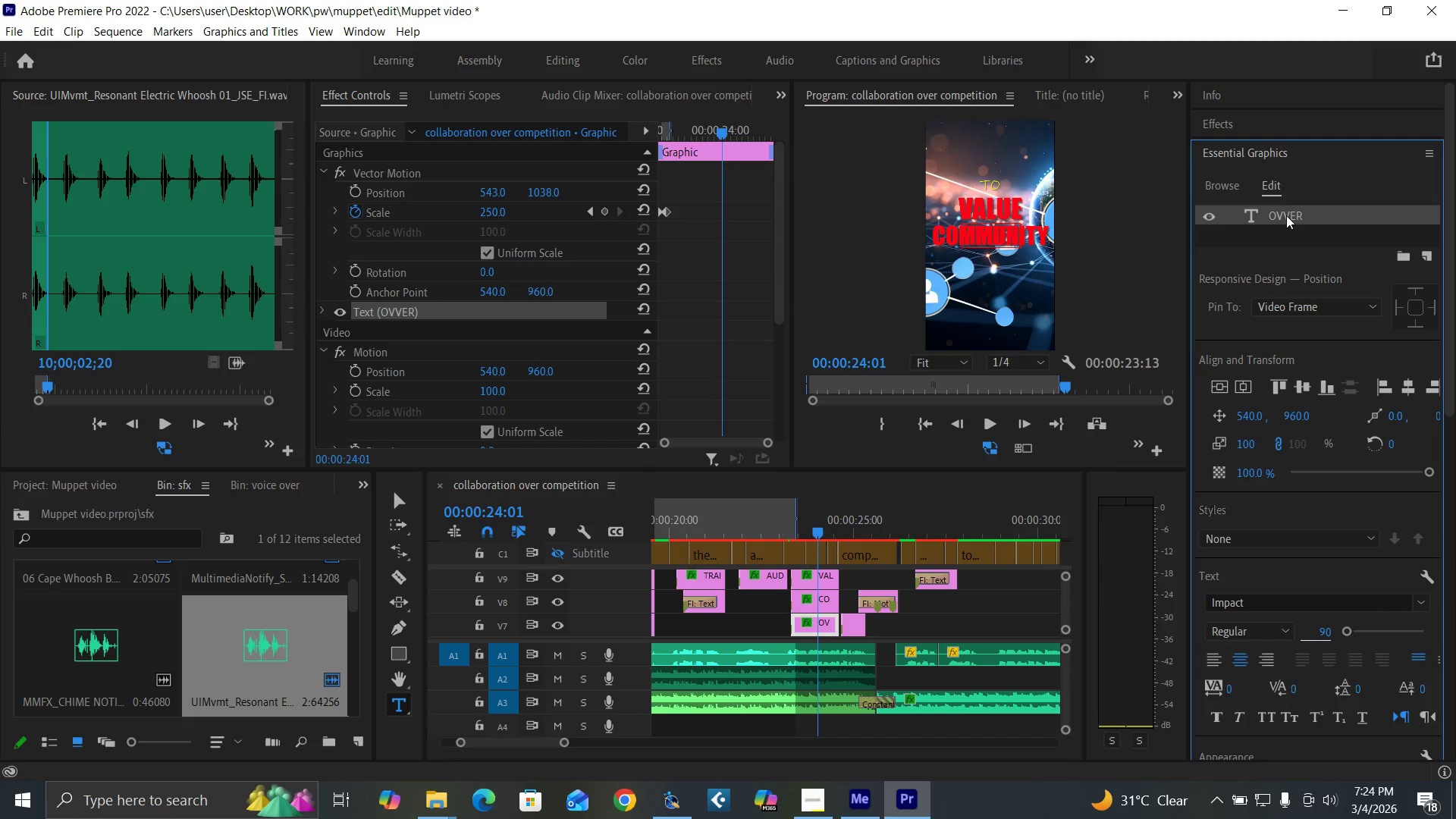 
double_click([1287, 211])
 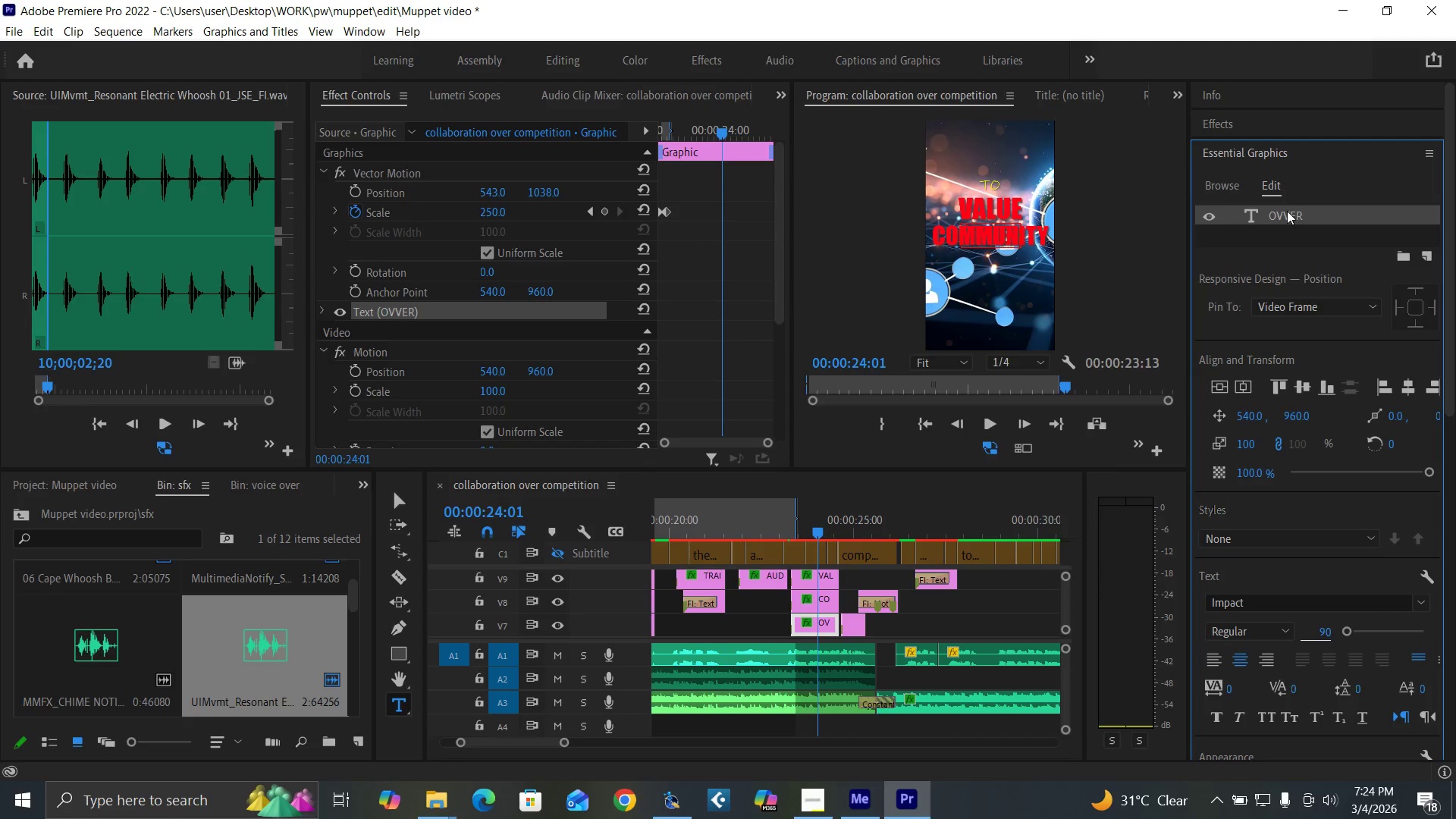 
double_click([1287, 211])
 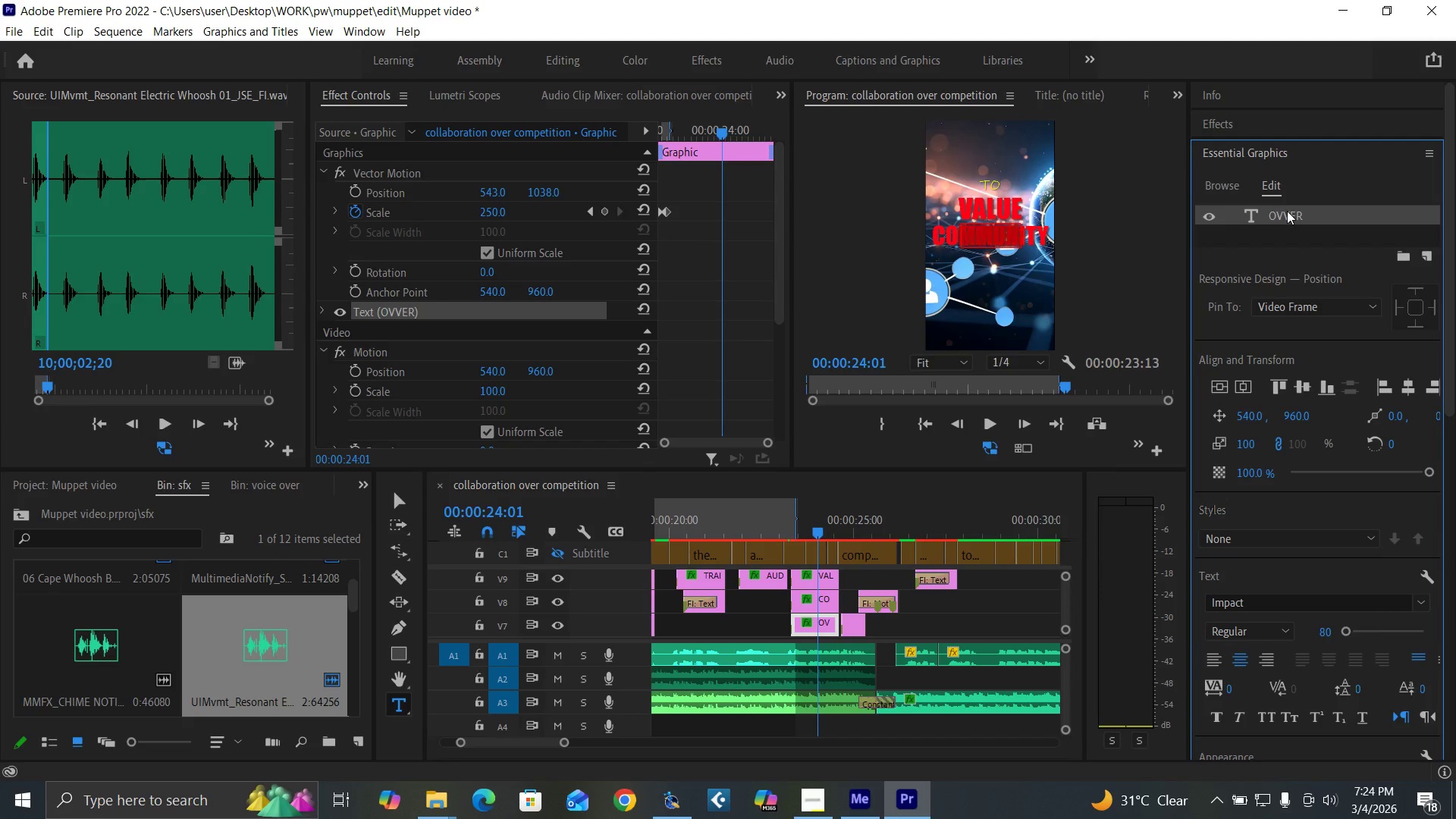 
triple_click([1287, 211])
 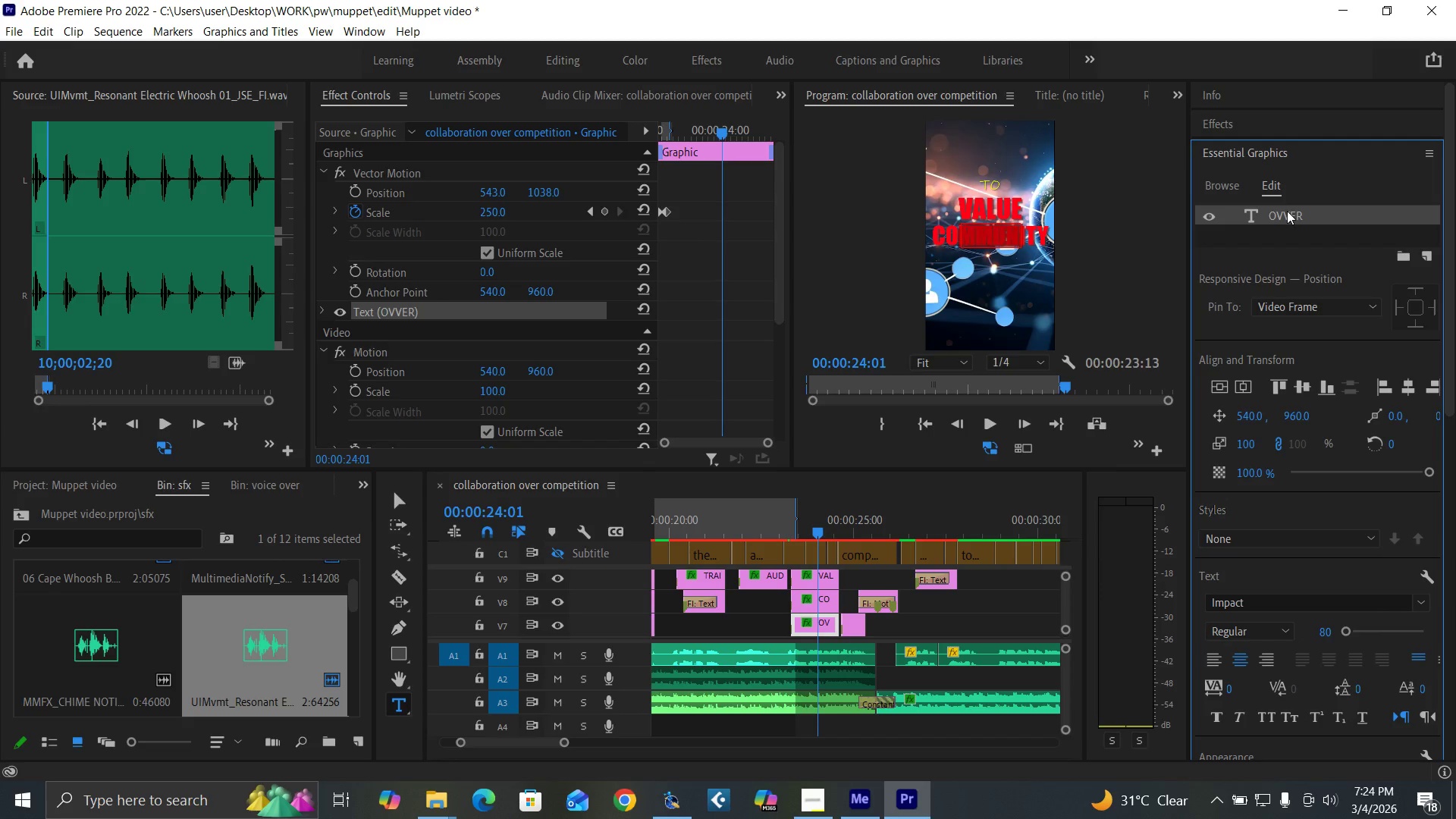 
triple_click([1287, 211])
 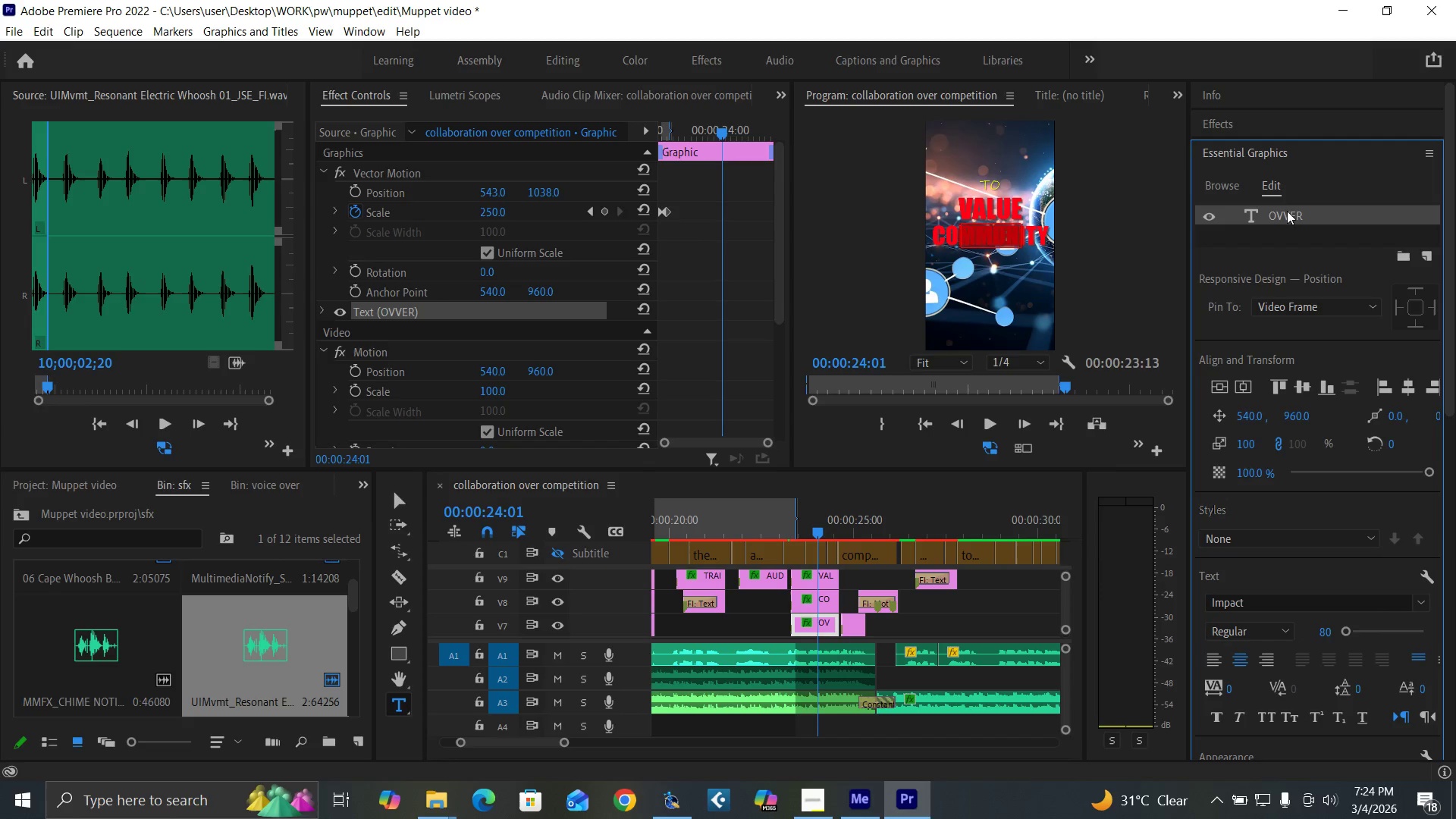 
type(OVER)
 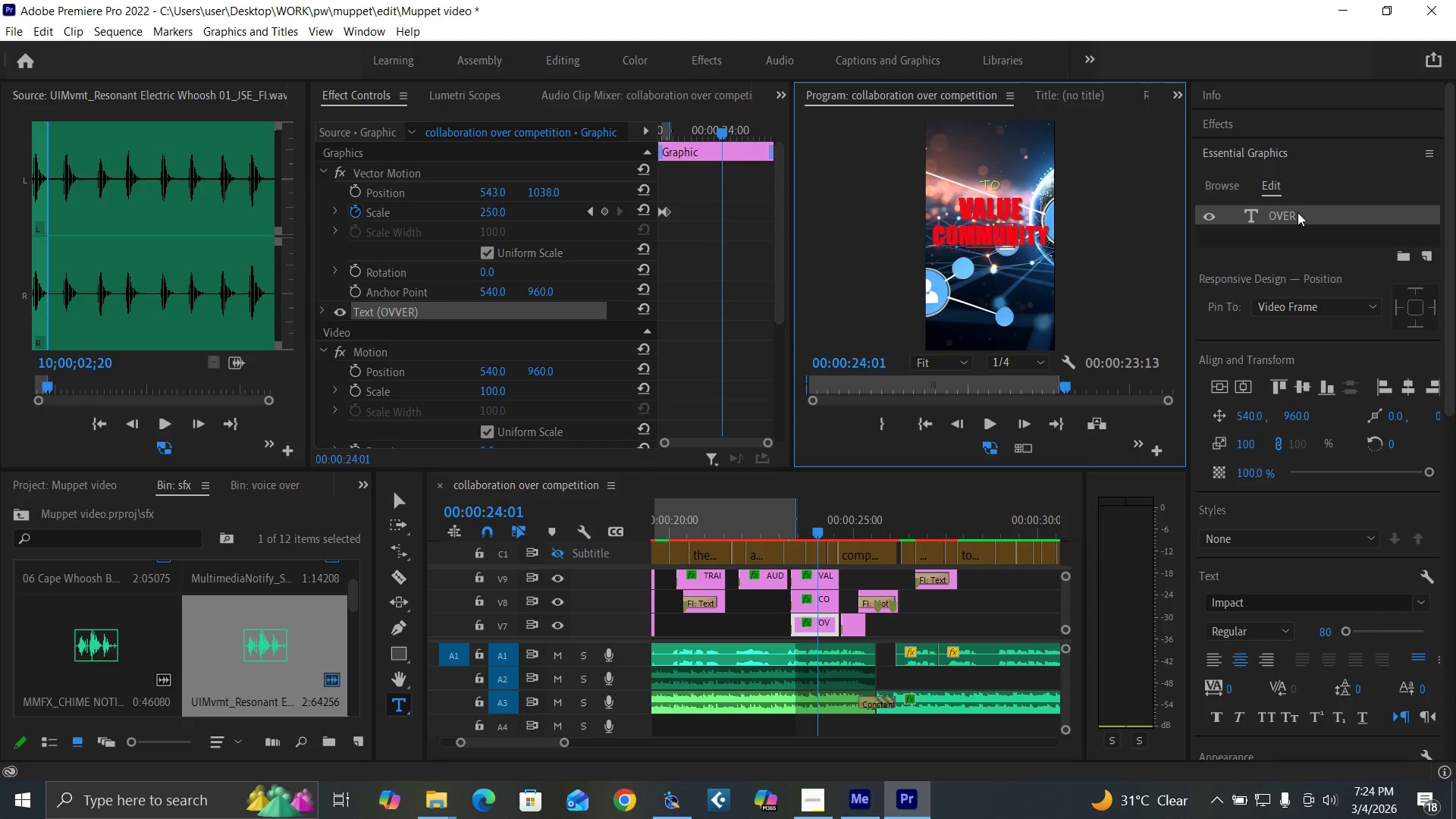 
left_click([1298, 212])
 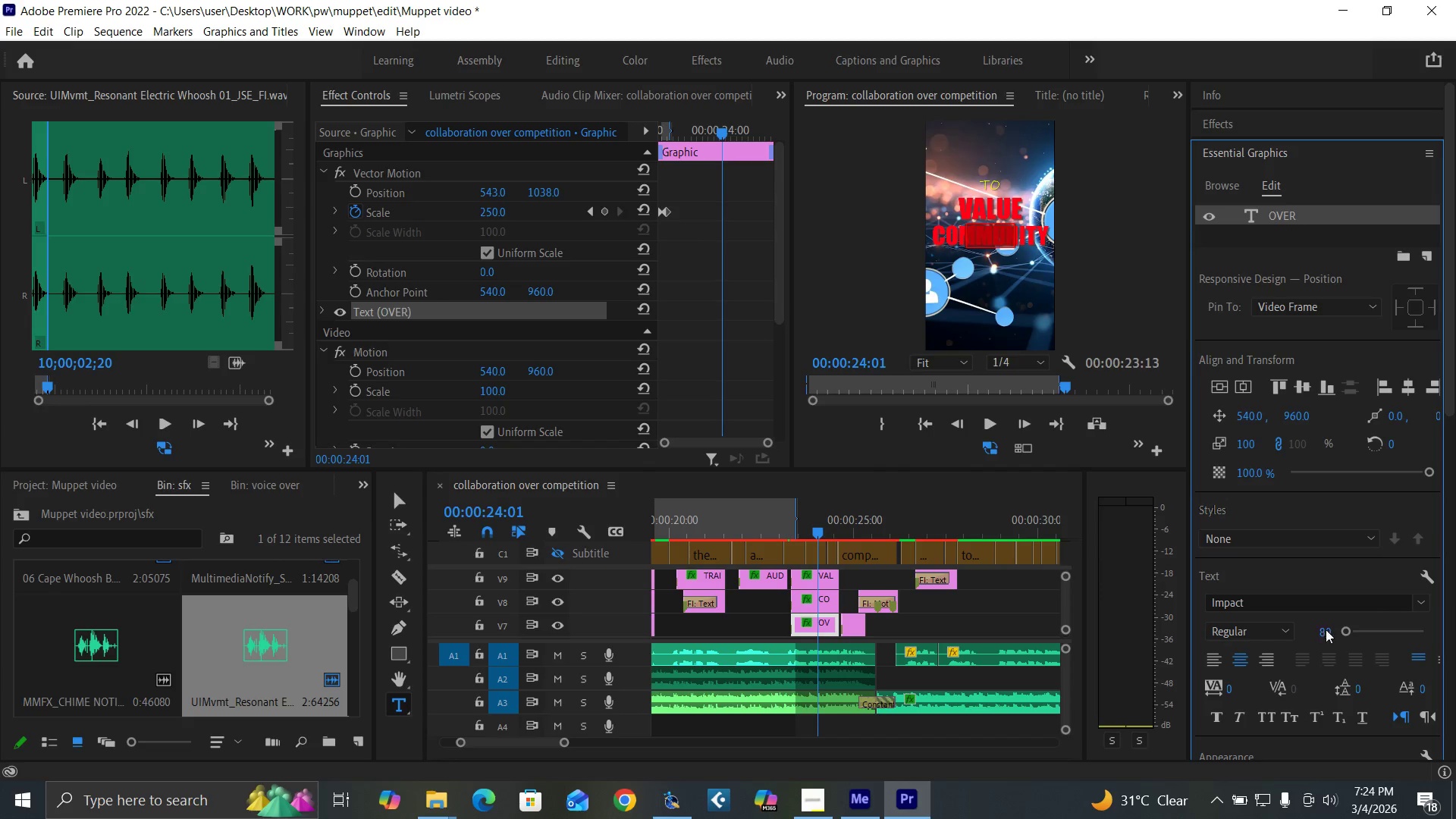 
type(90)
 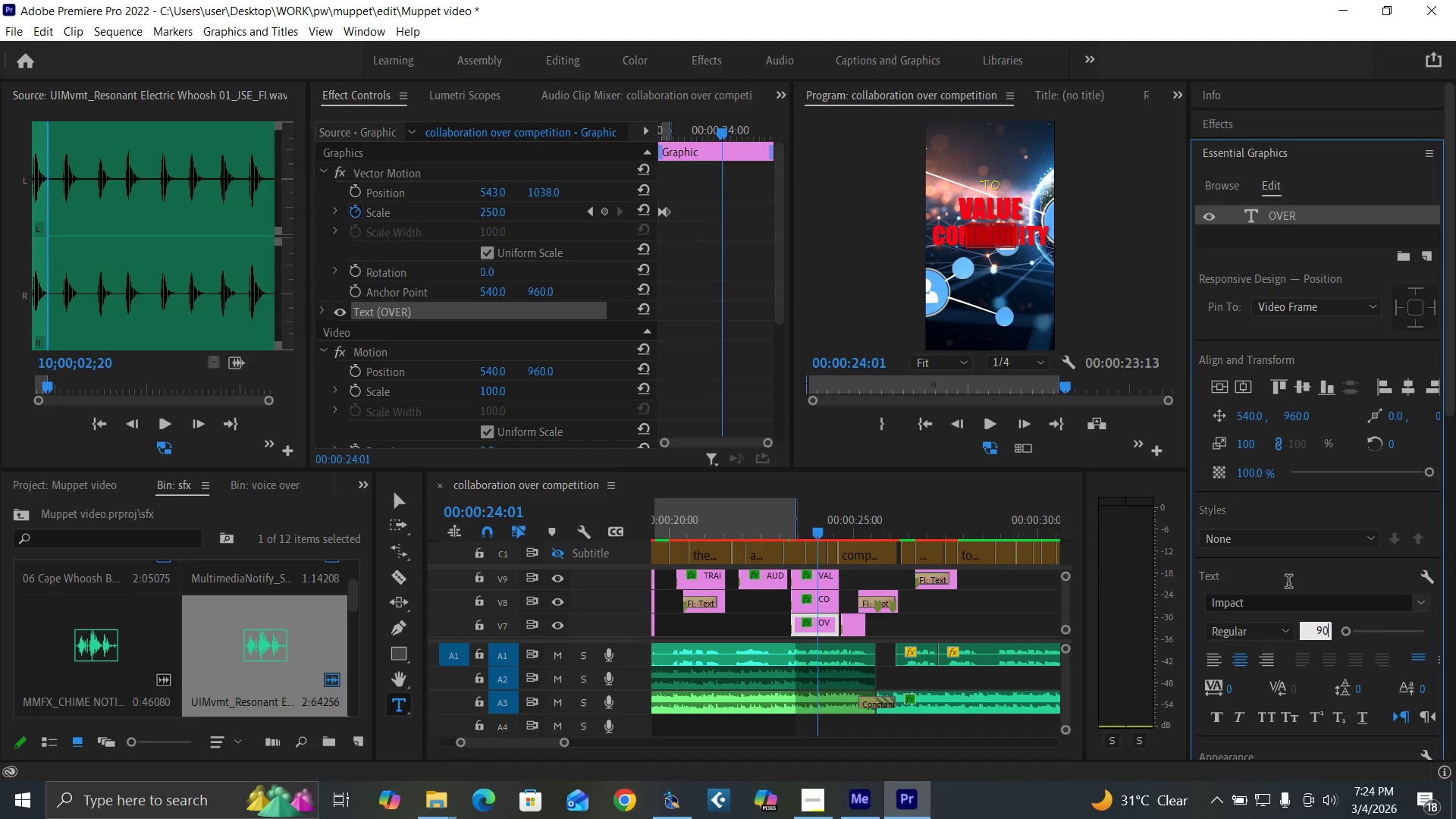 
key(Enter)
 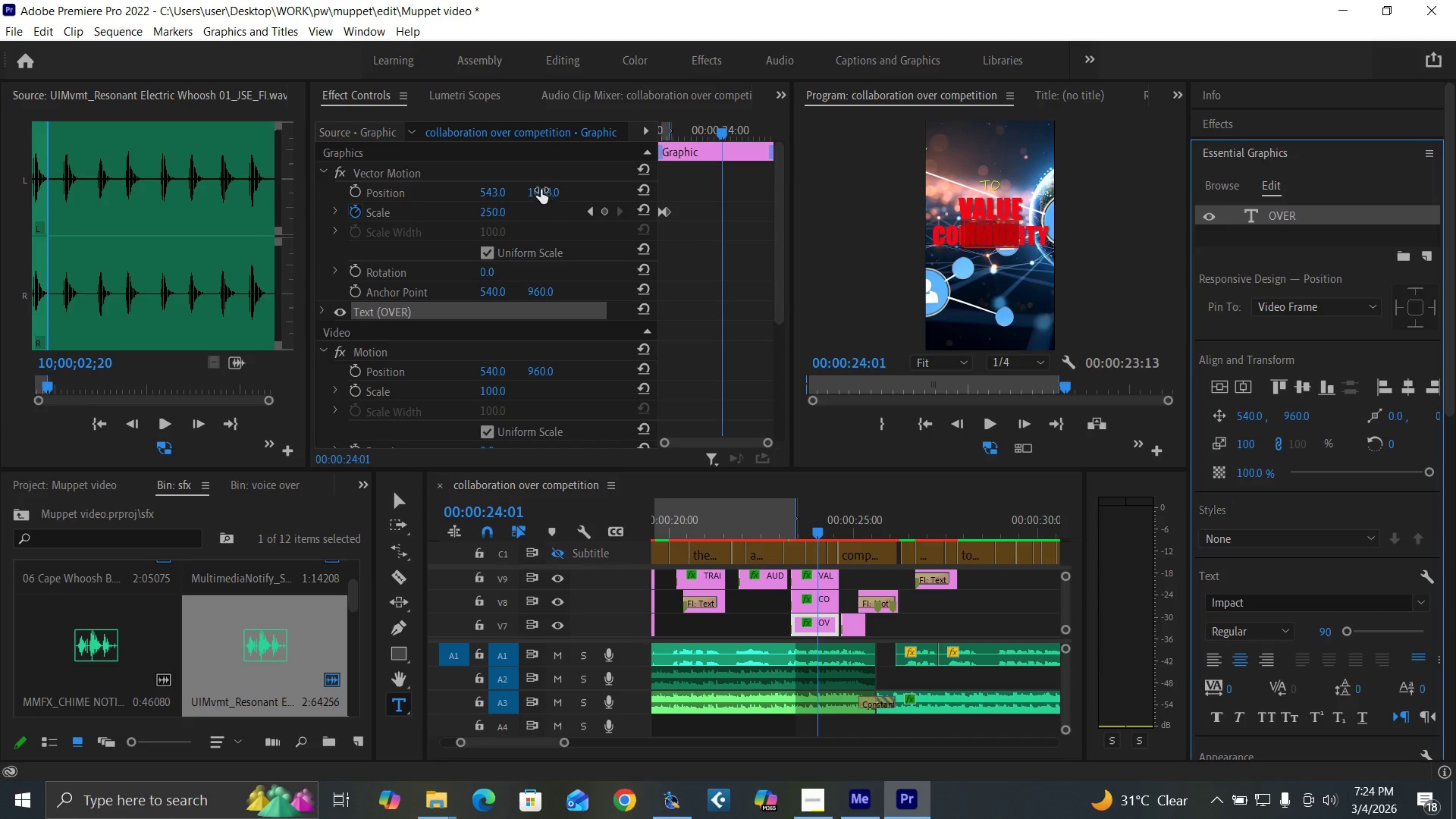 
left_click_drag(start_coordinate=[540, 189], to_coordinate=[742, 163])
 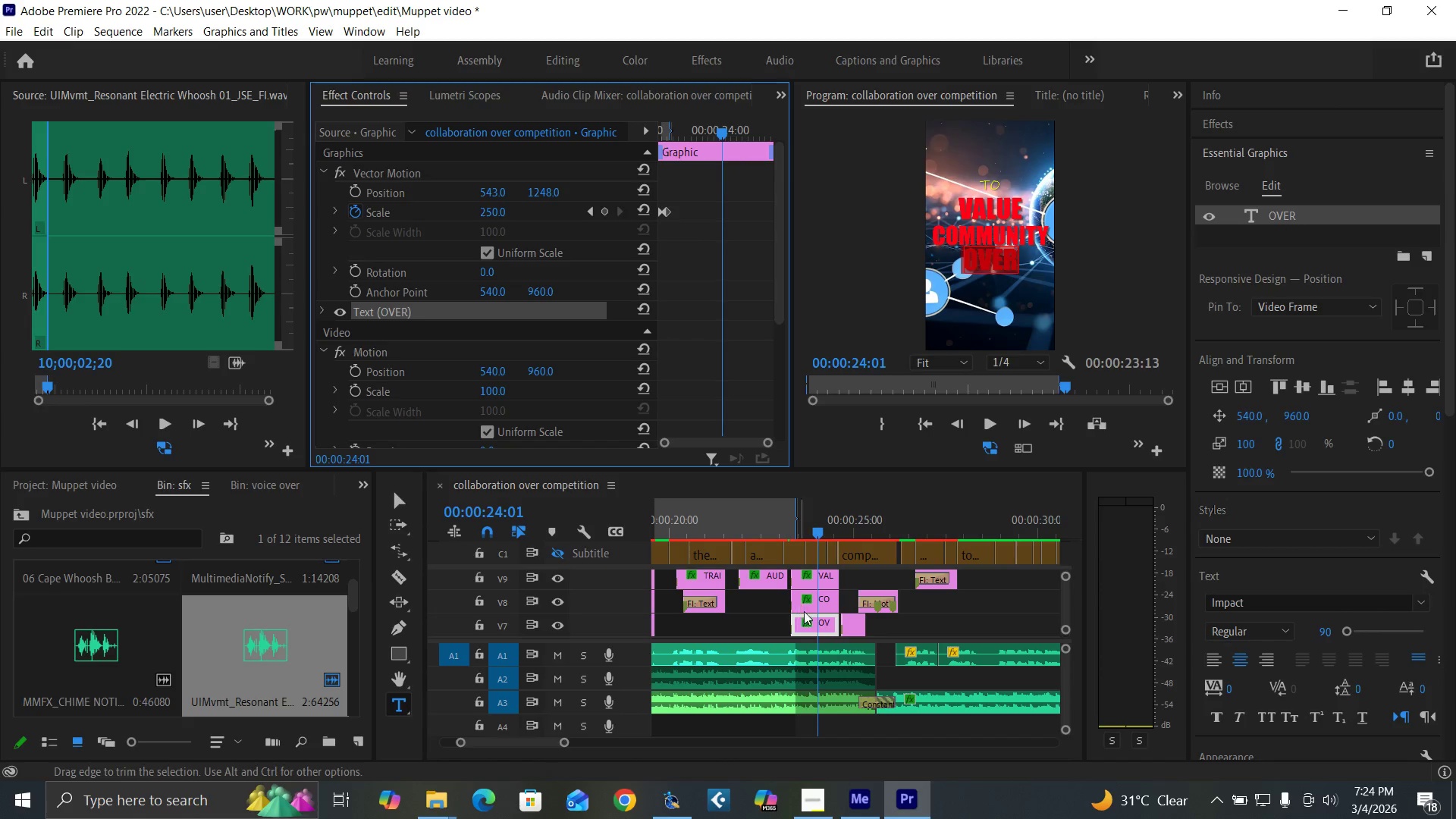 
left_click([815, 607])
 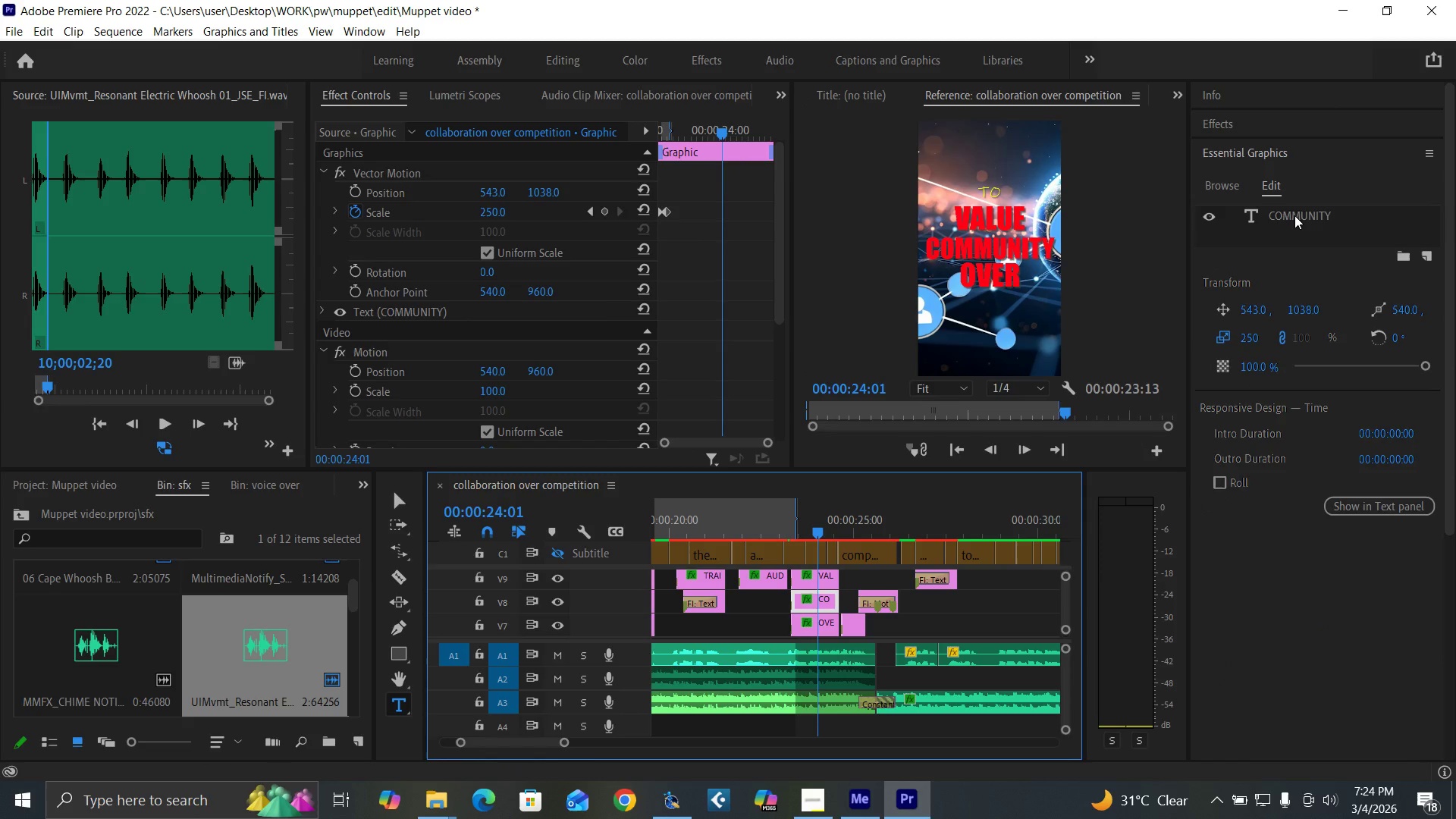 
double_click([1294, 215])
 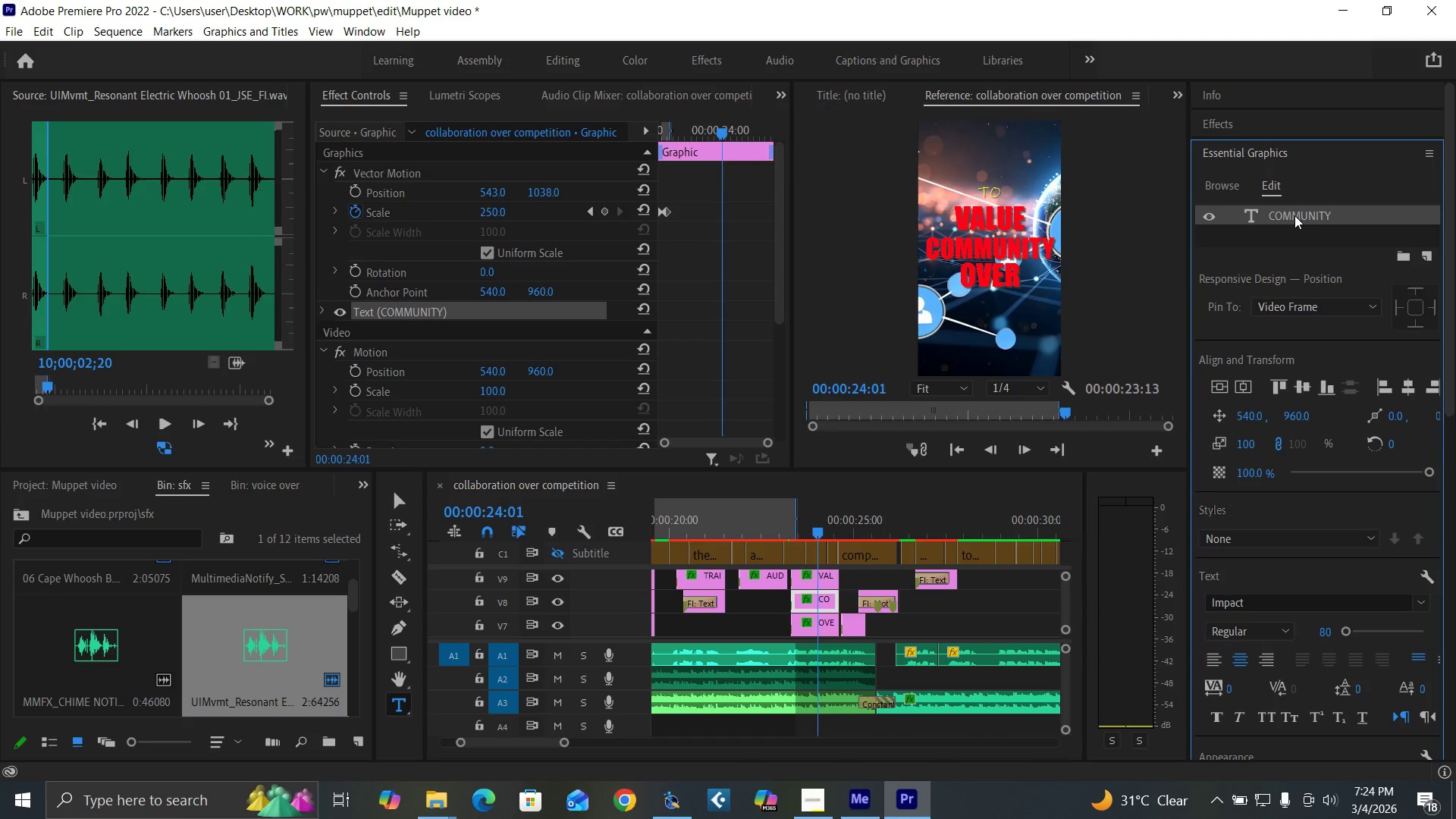 
triple_click([1294, 215])
 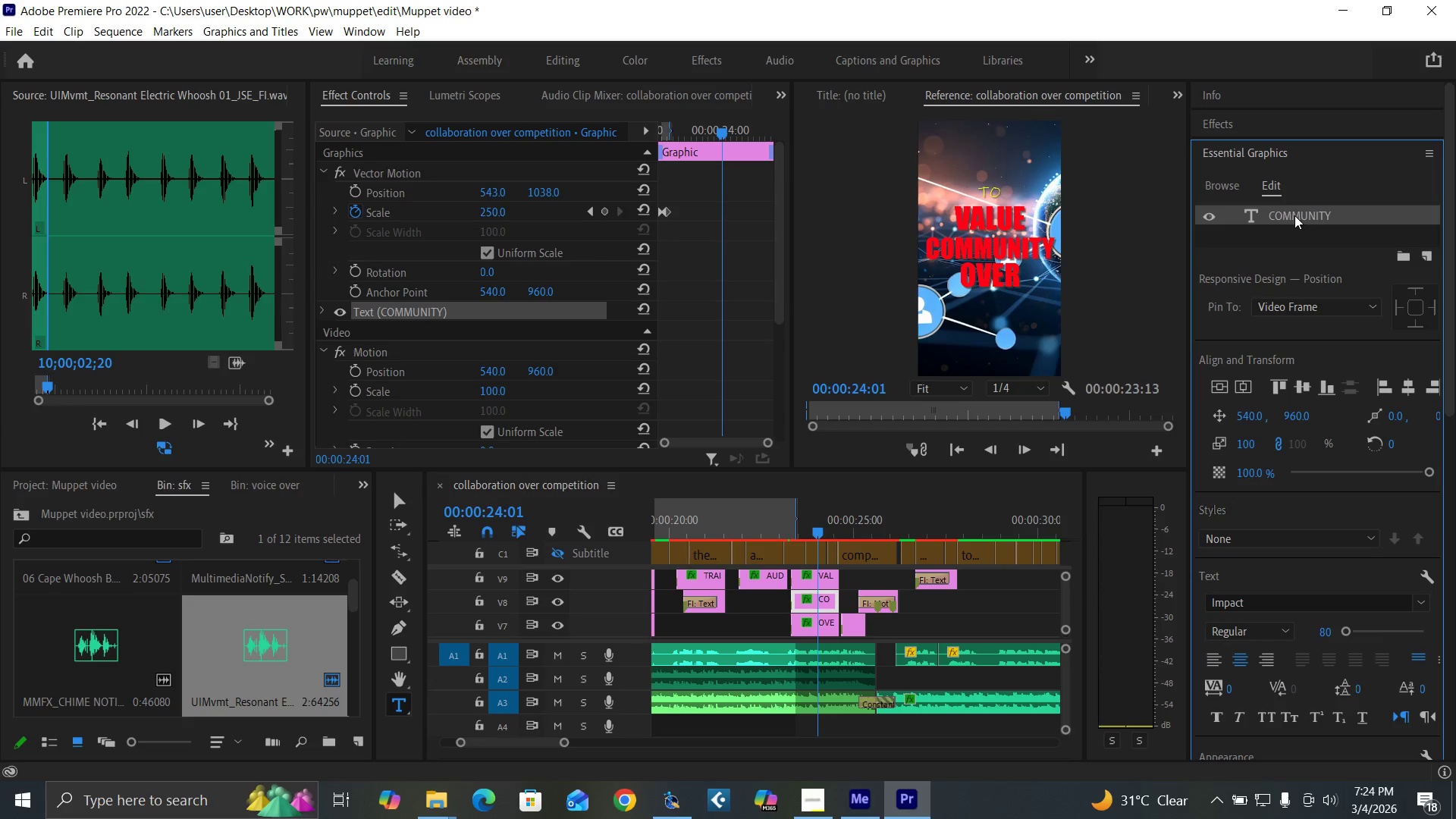 
triple_click([1294, 215])
 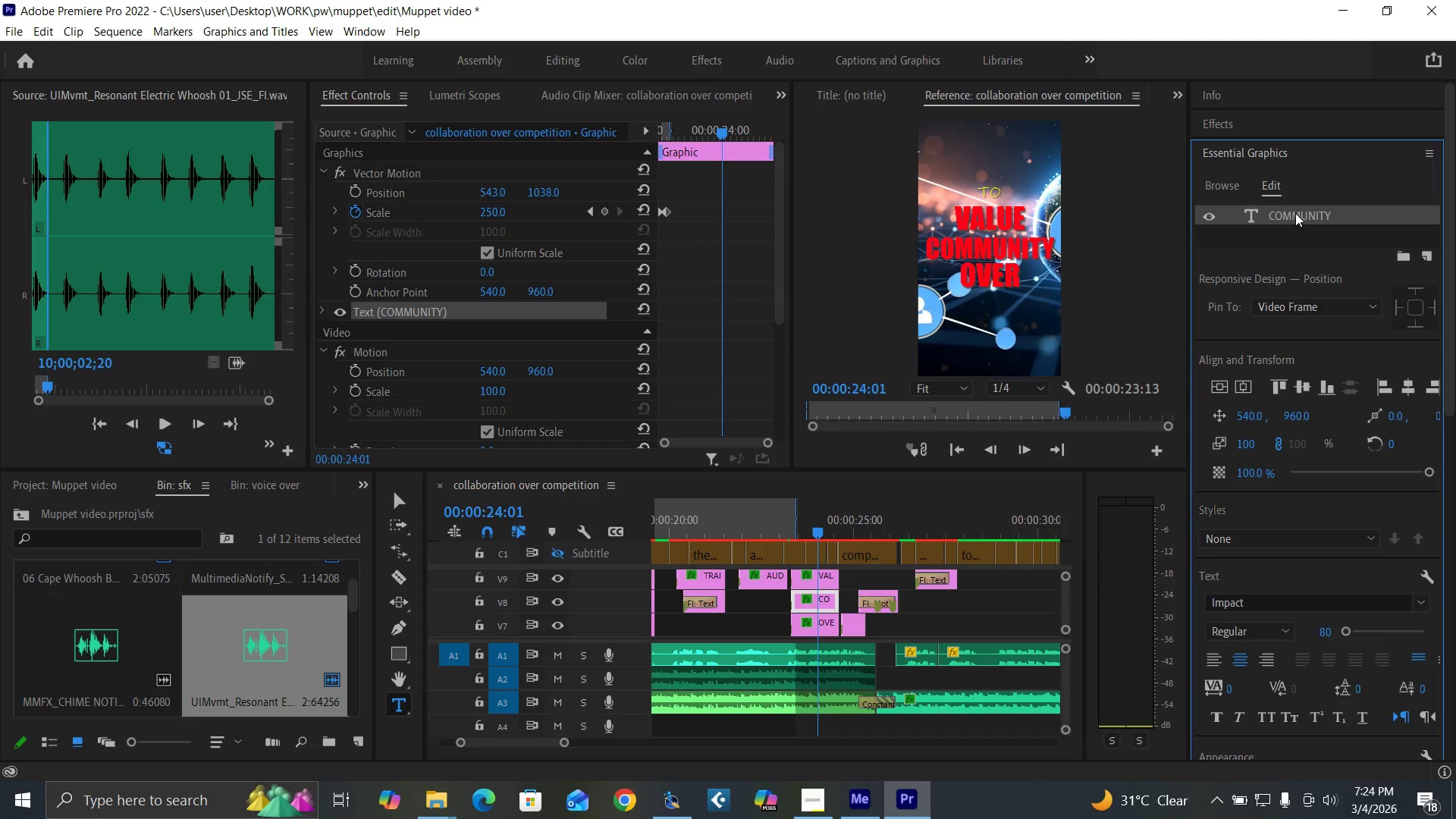 
triple_click([1295, 213])
 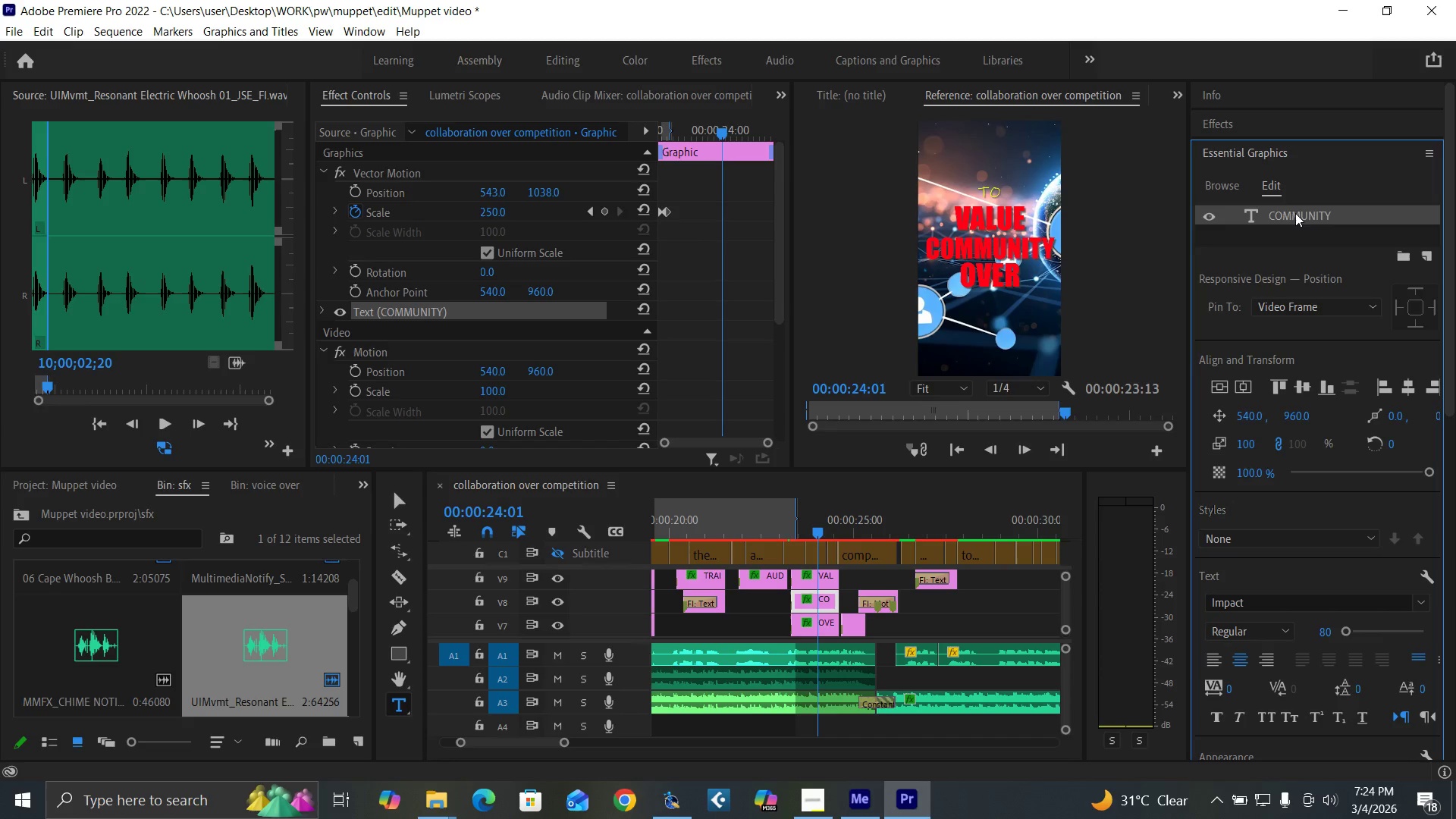 
triple_click([1295, 213])
 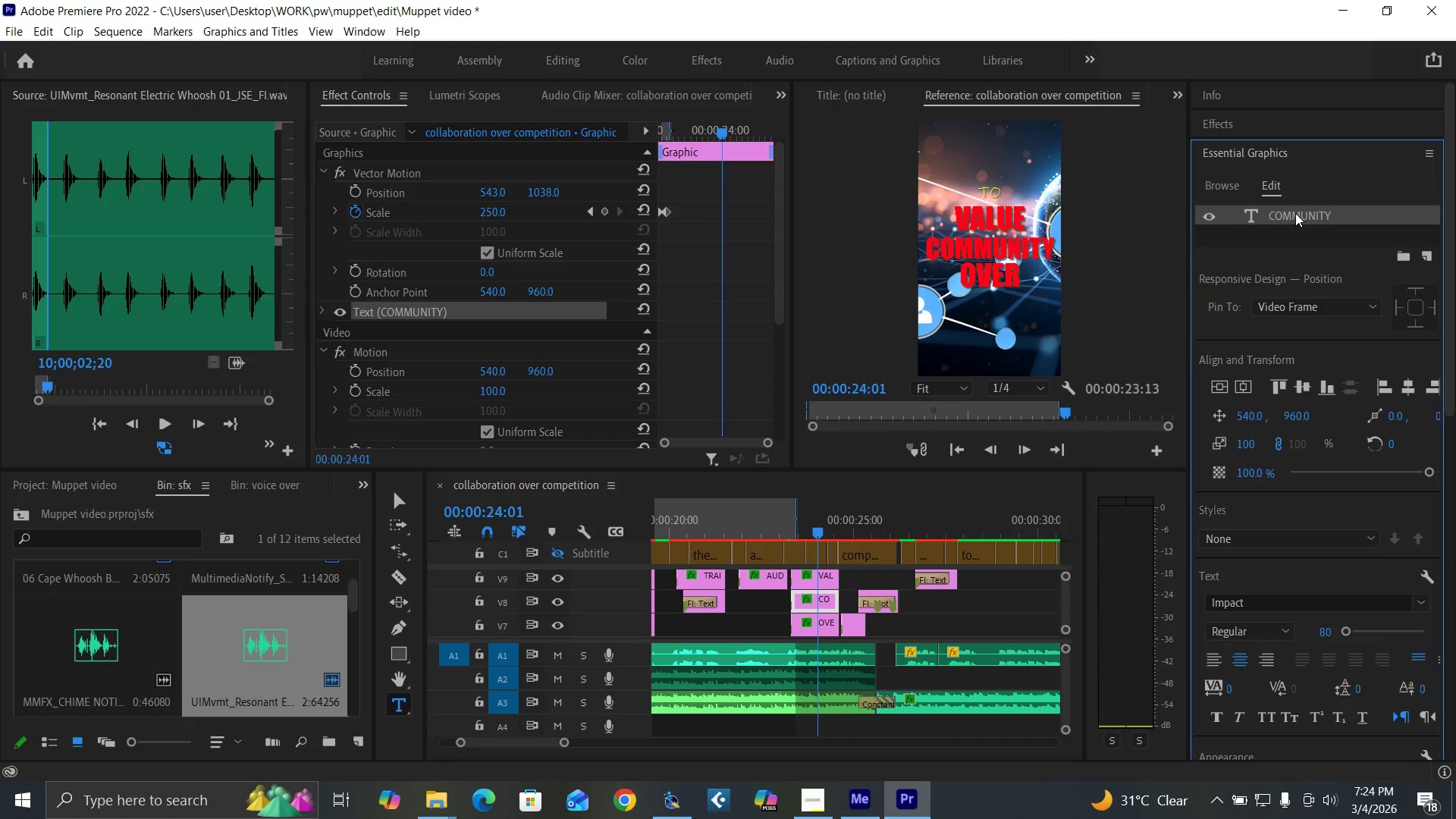 
triple_click([1295, 213])
 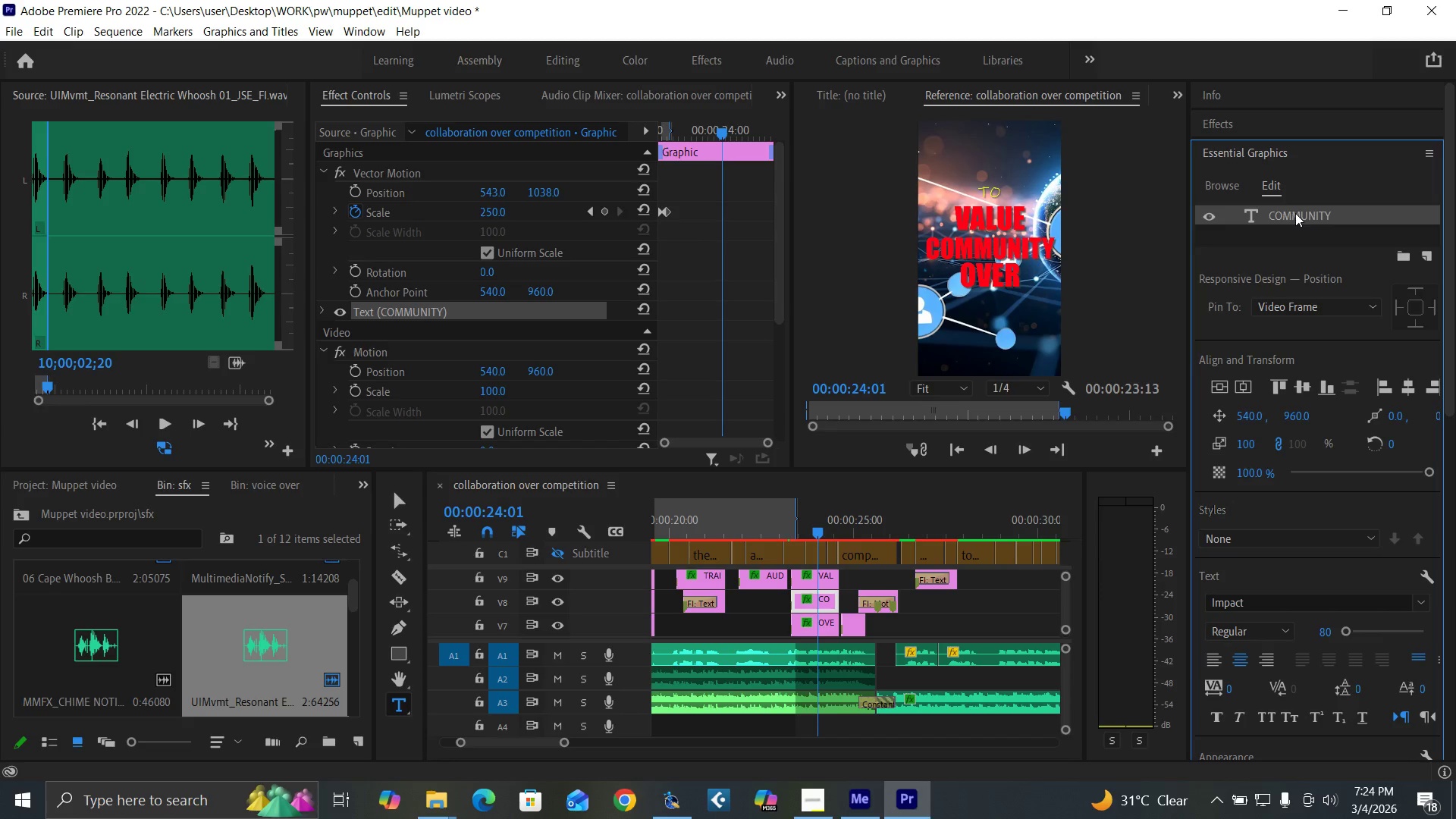 
triple_click([1295, 213])
 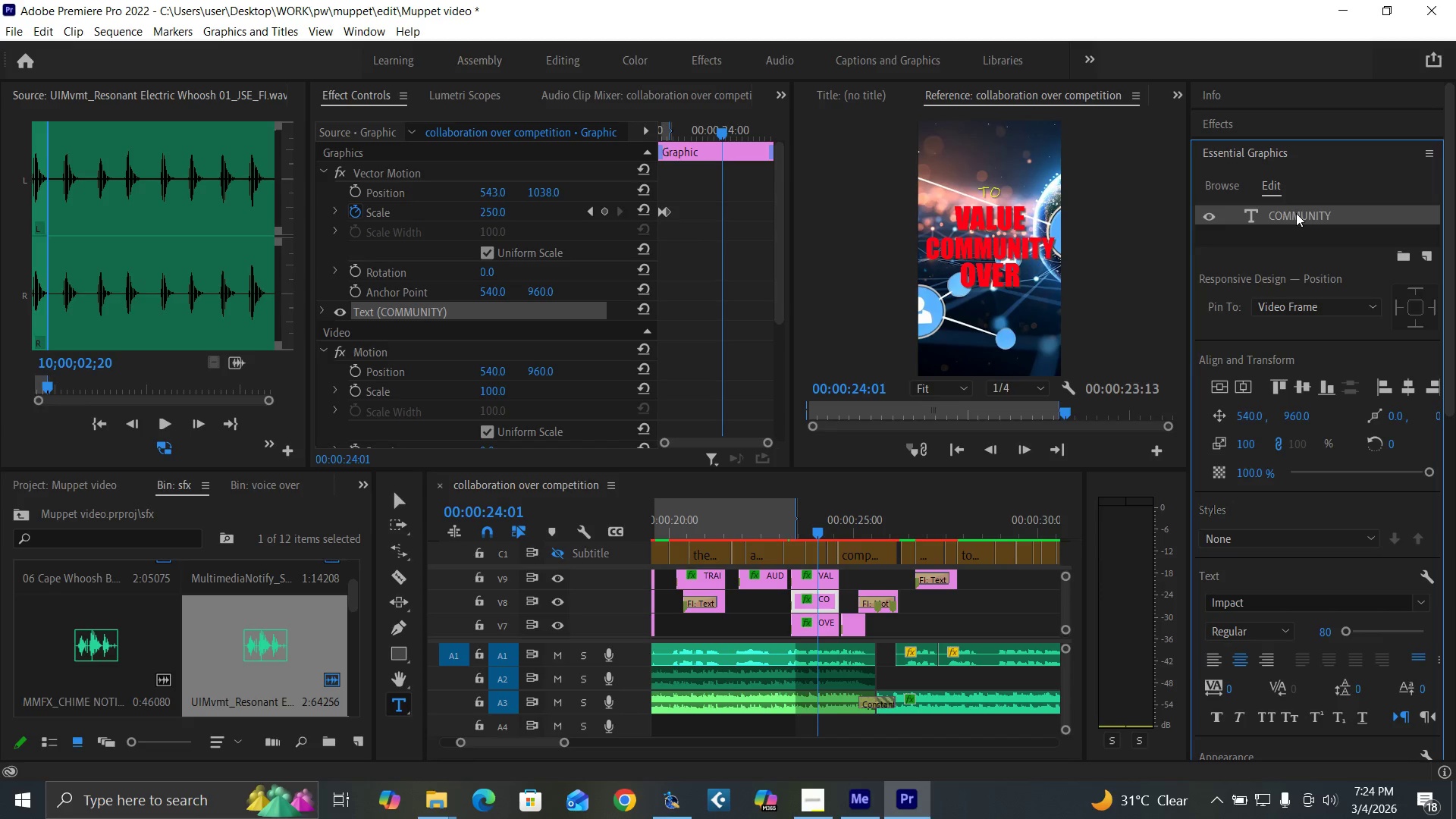 
triple_click([1296, 213])
 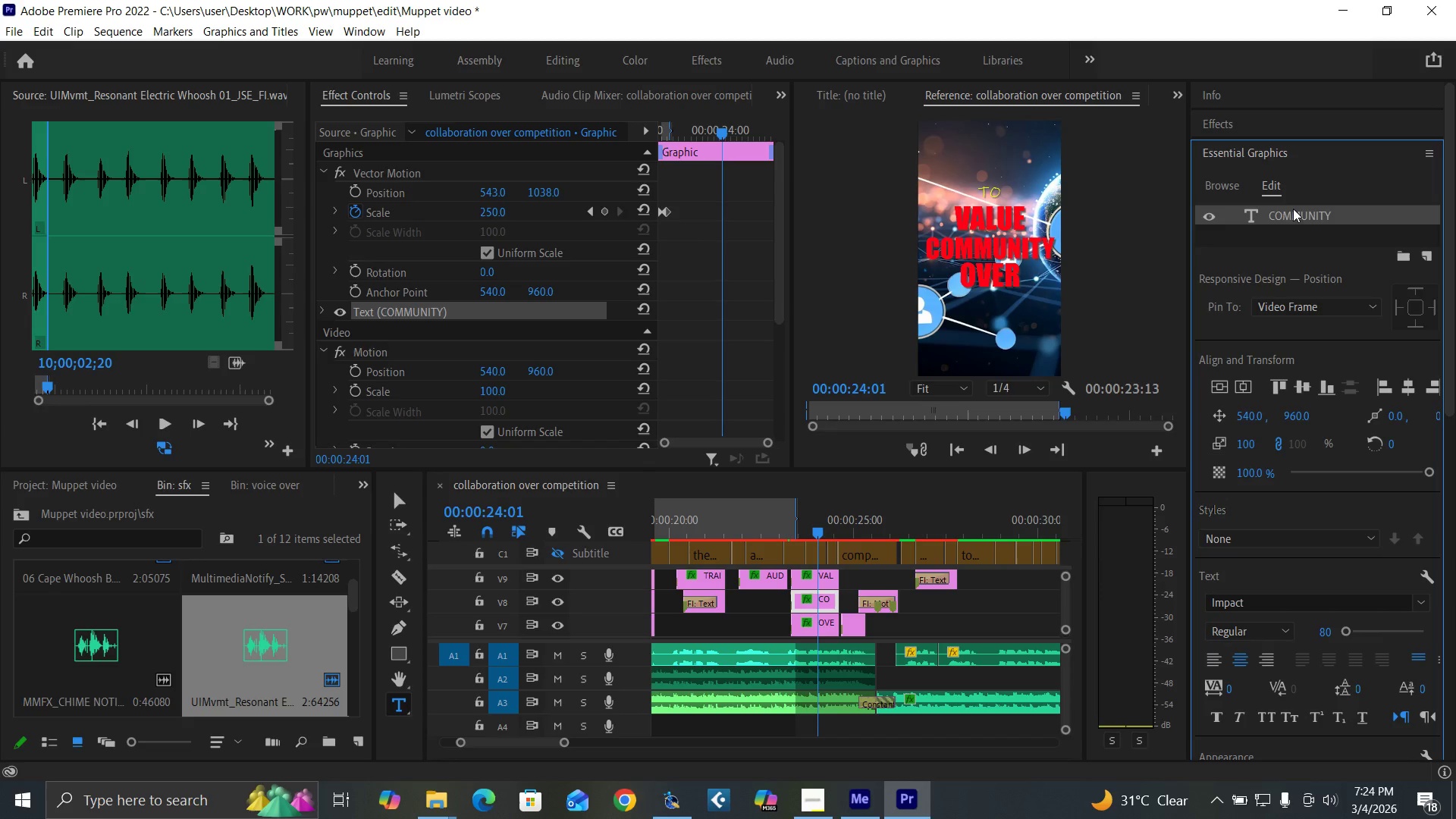 
triple_click([1293, 209])
 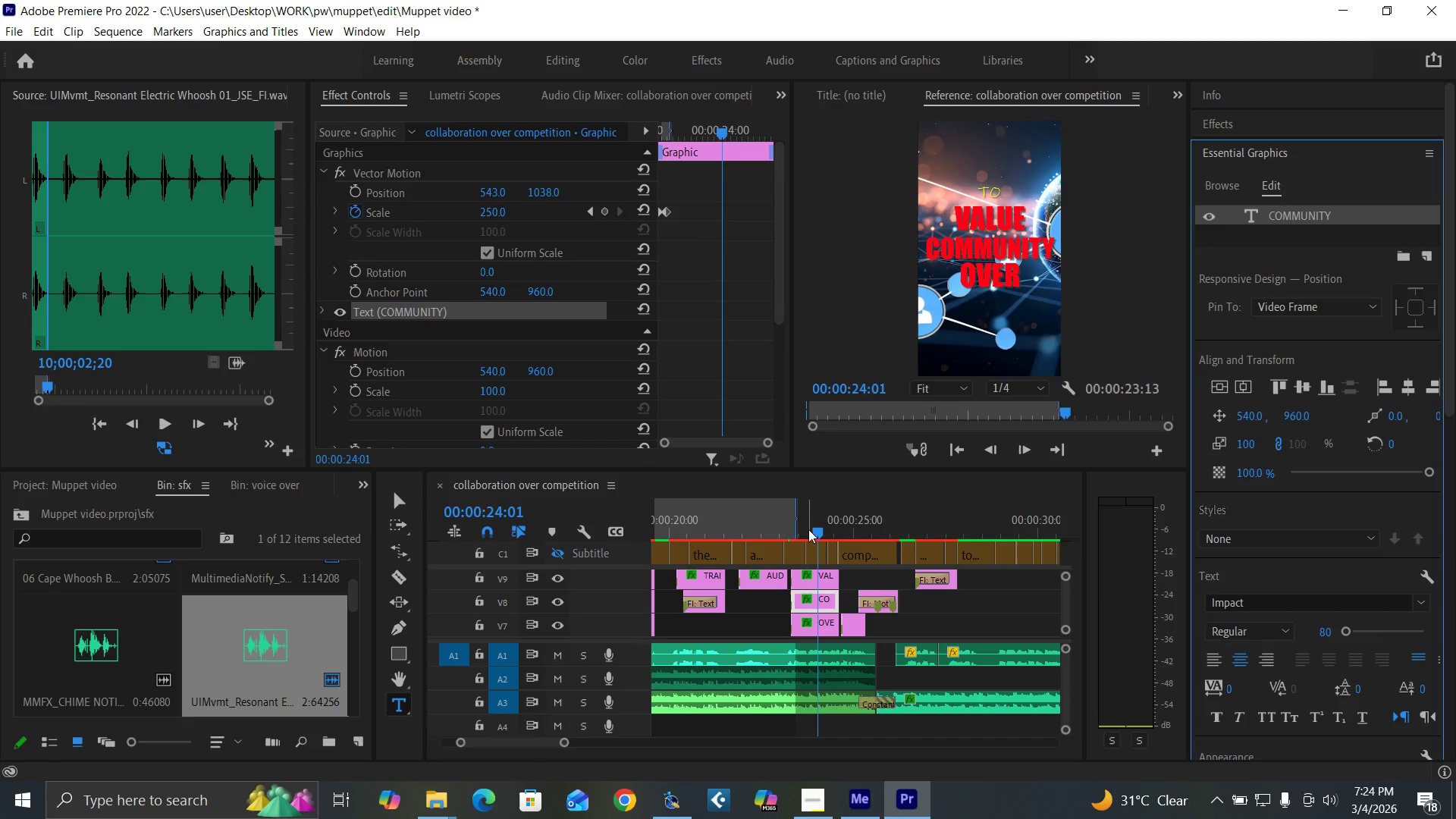 
left_click([807, 530])
 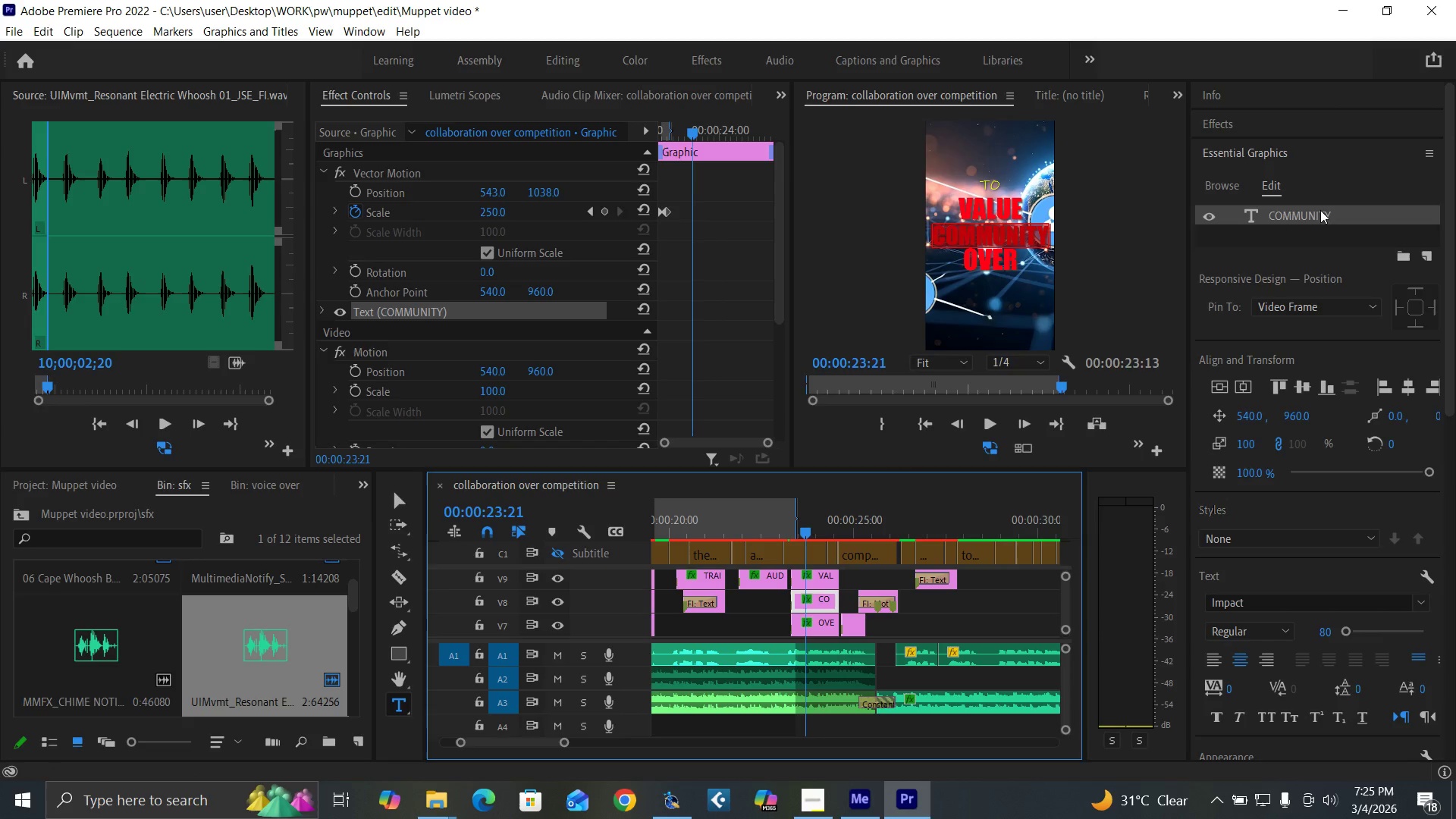 
double_click([1320, 210])
 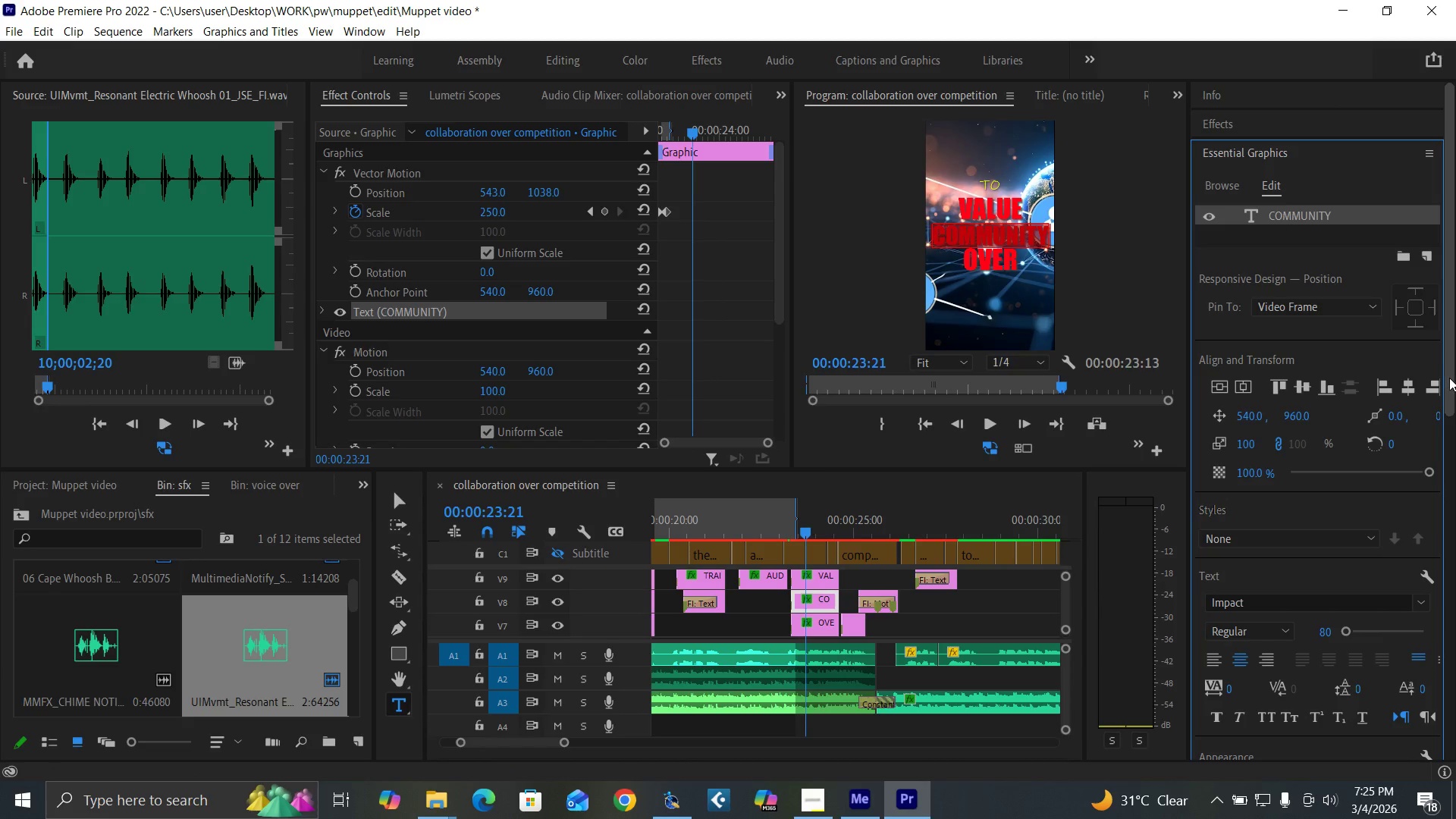 
left_click_drag(start_coordinate=[1449, 378], to_coordinate=[1451, 497])
 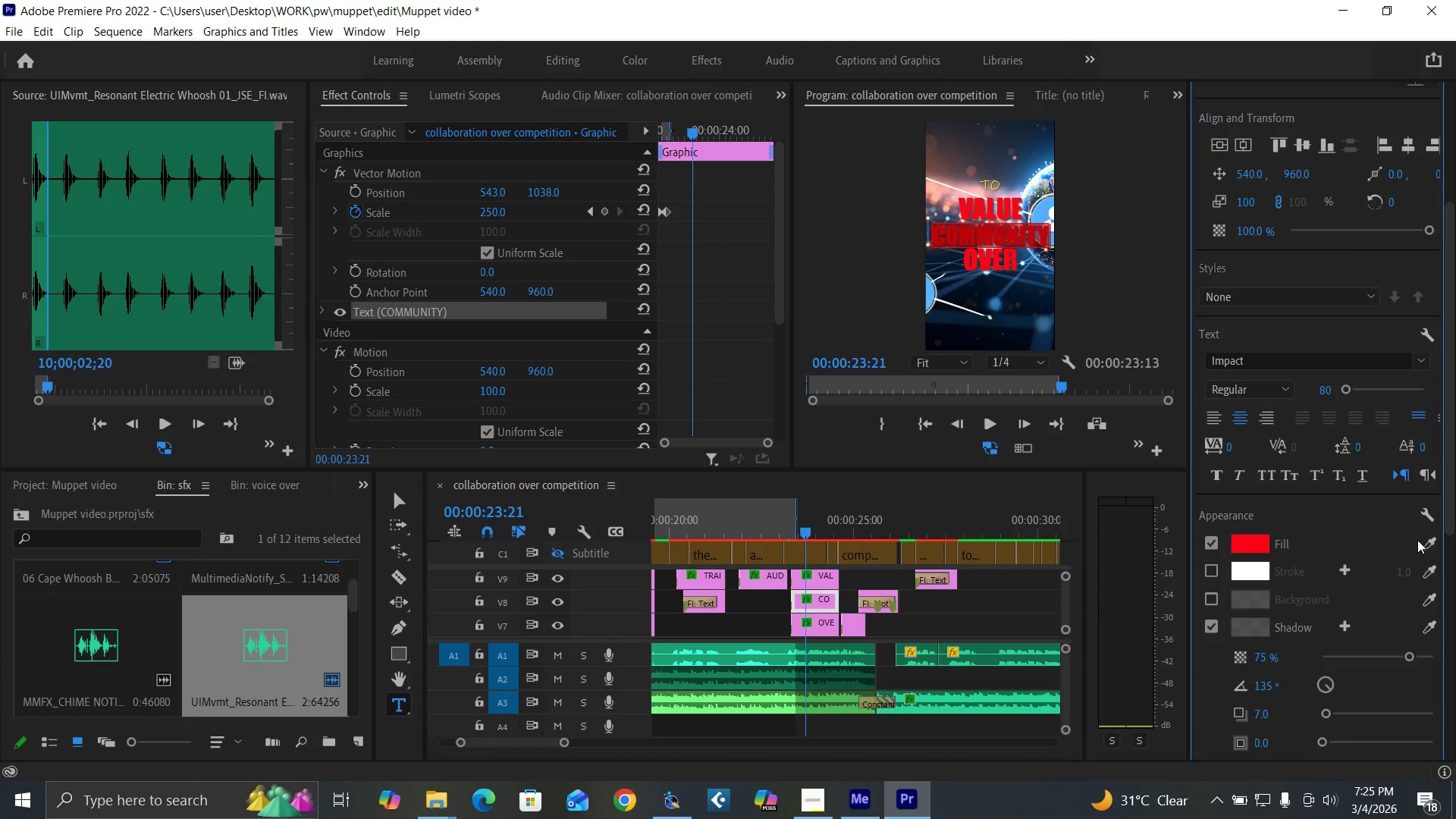 
left_click([1425, 544])
 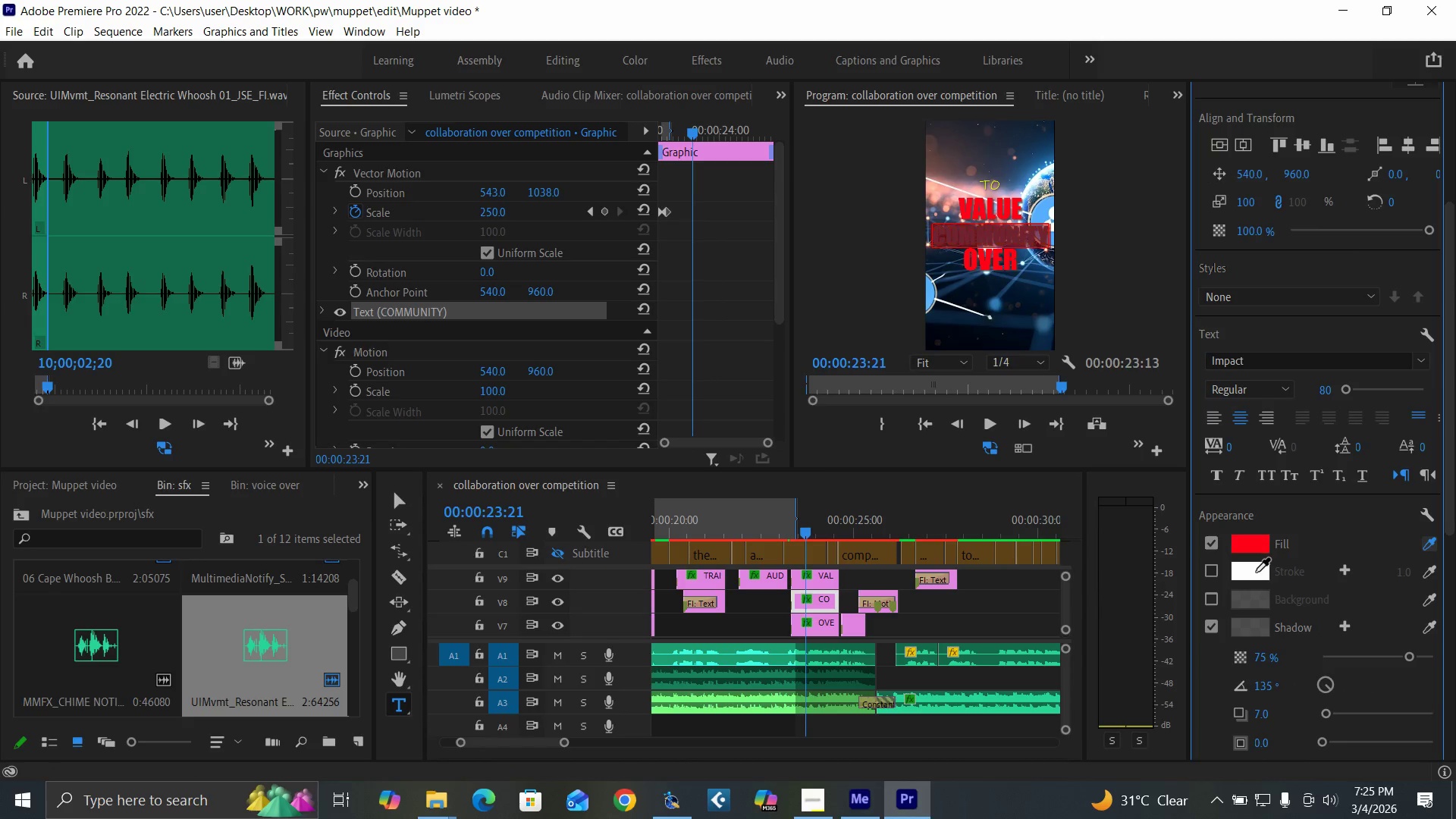 
left_click([1256, 573])
 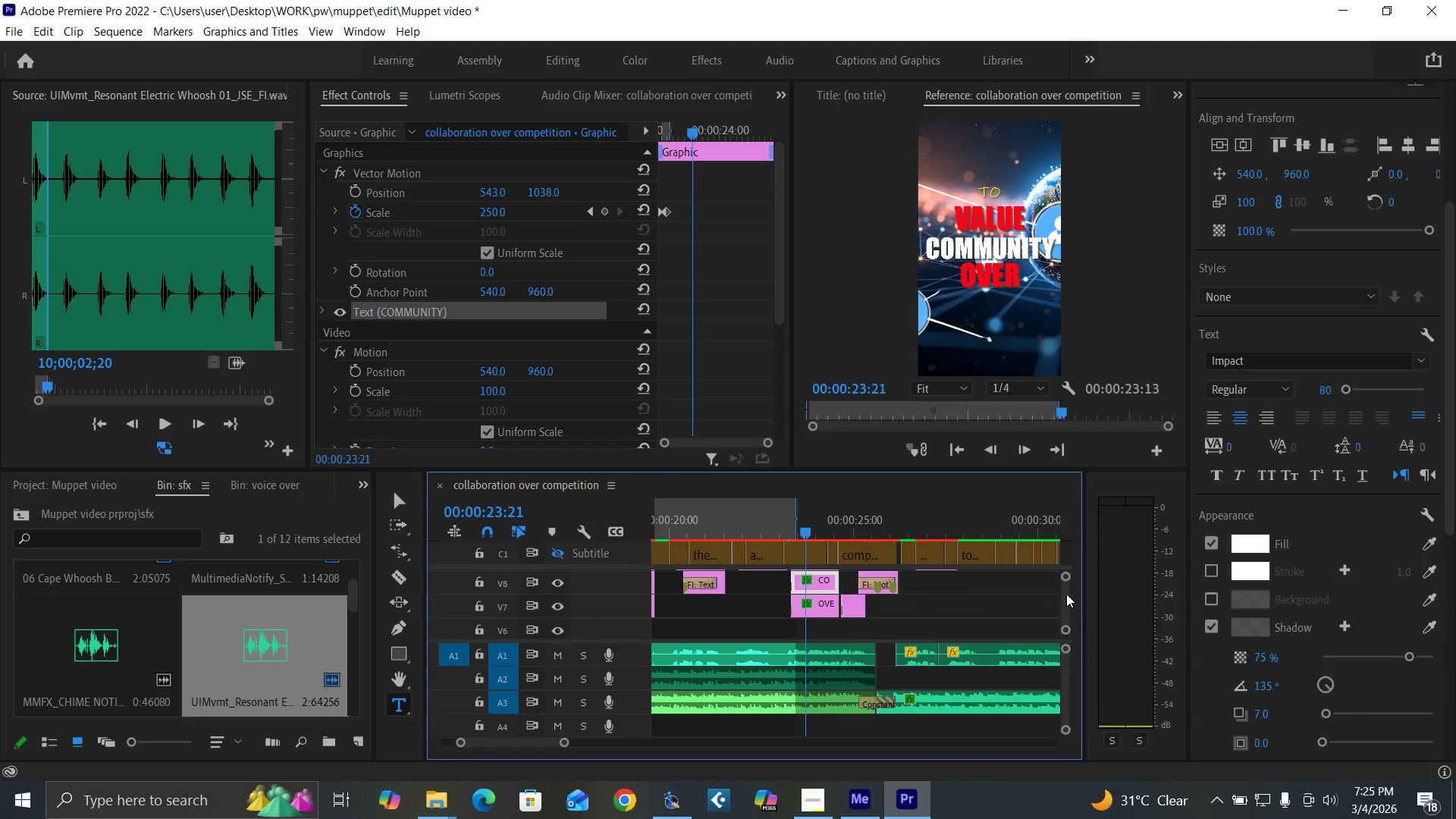 
left_click_drag(start_coordinate=[954, 526], to_coordinate=[878, 560])
 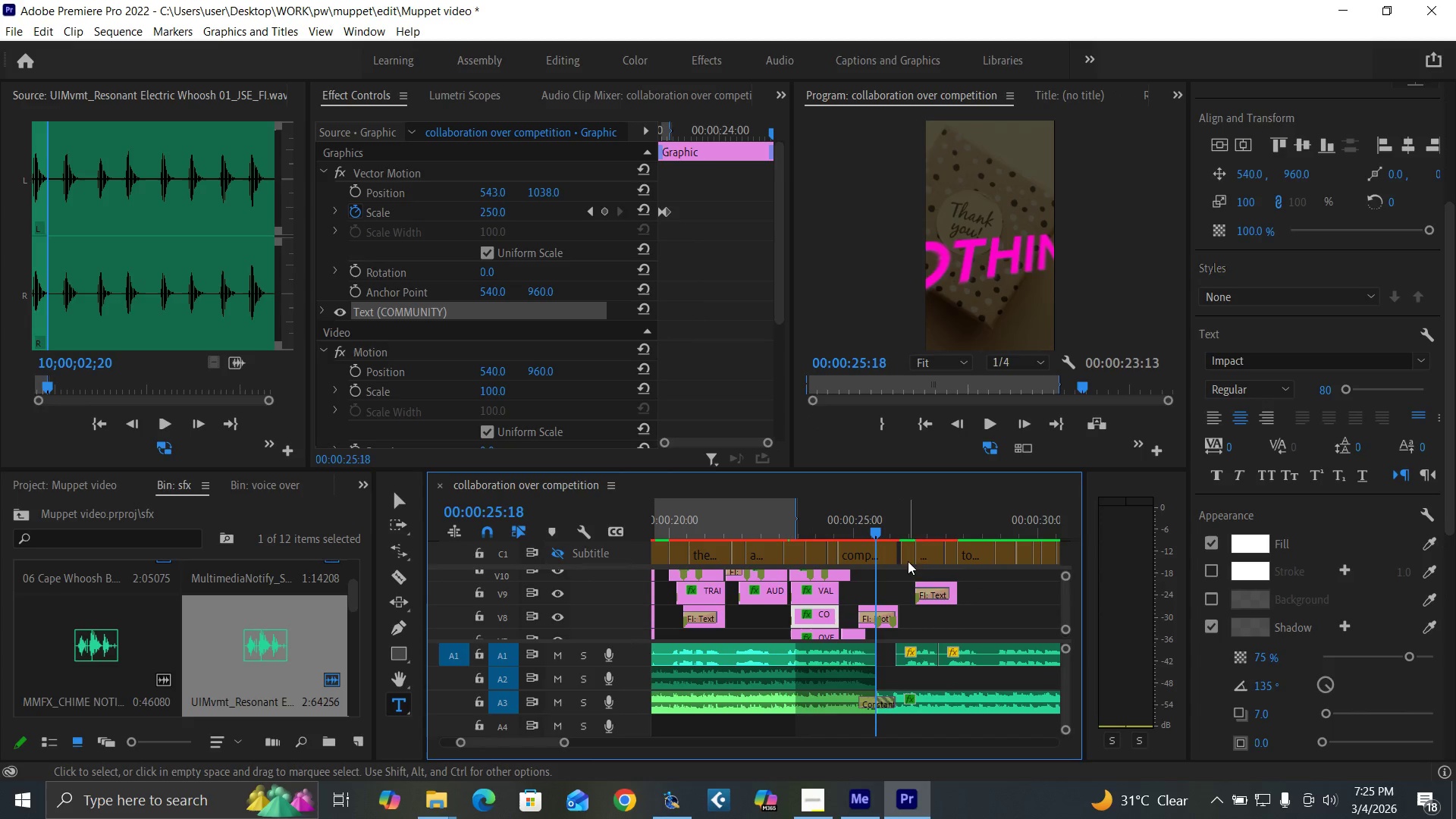 
key(Tab)
 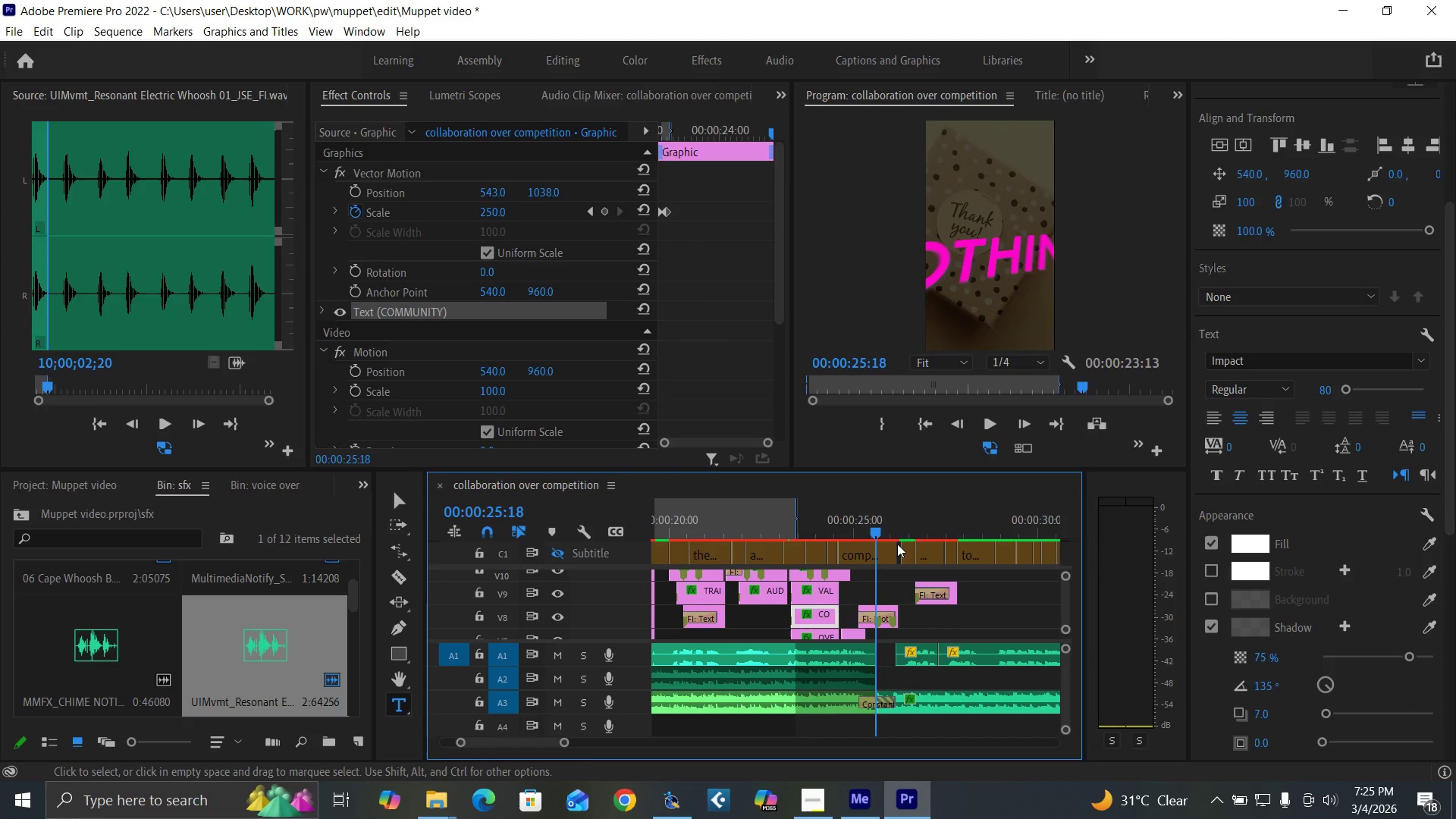 
key(Backquote)
 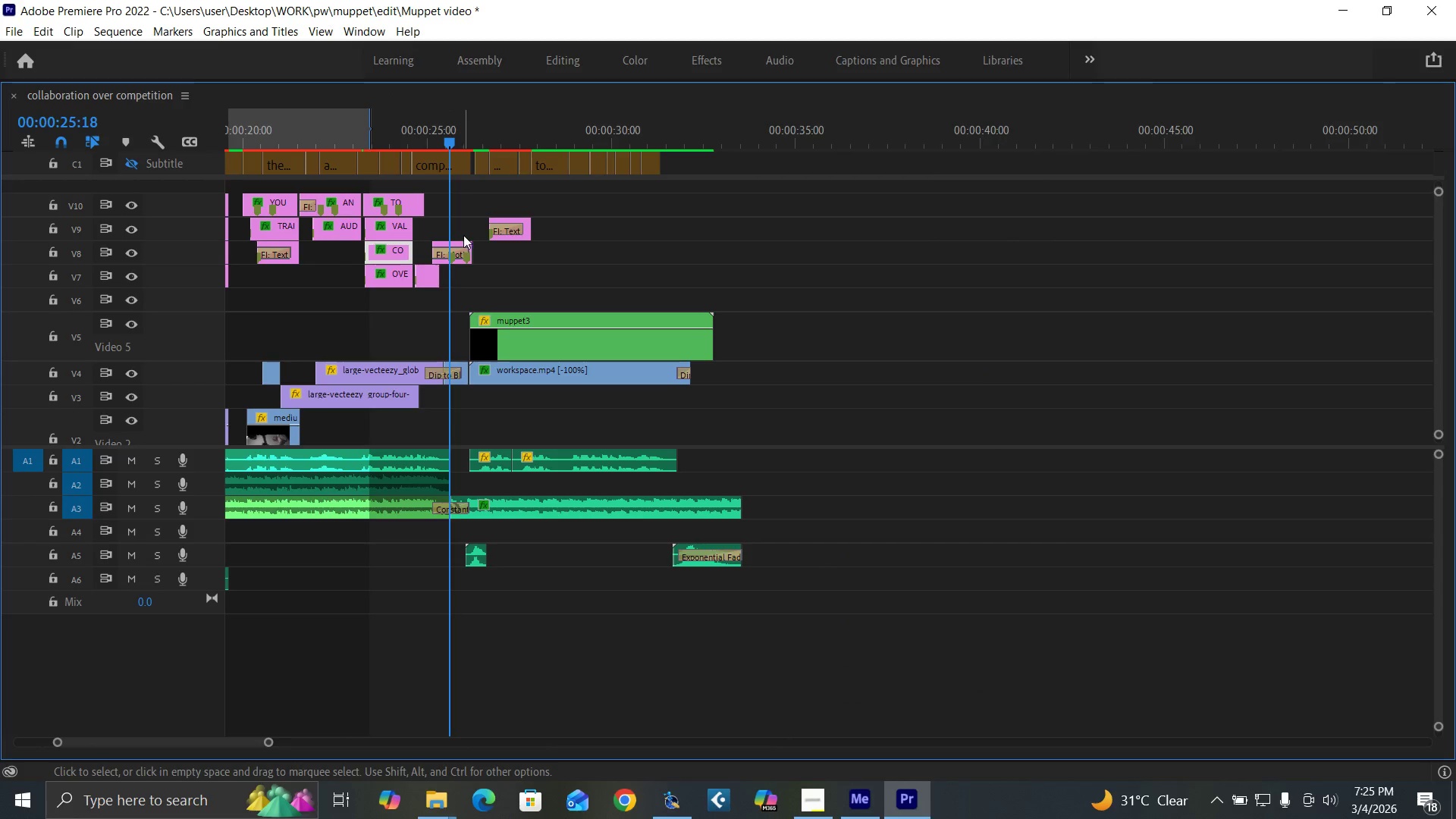 
left_click_drag(start_coordinate=[464, 240], to_coordinate=[406, 299])
 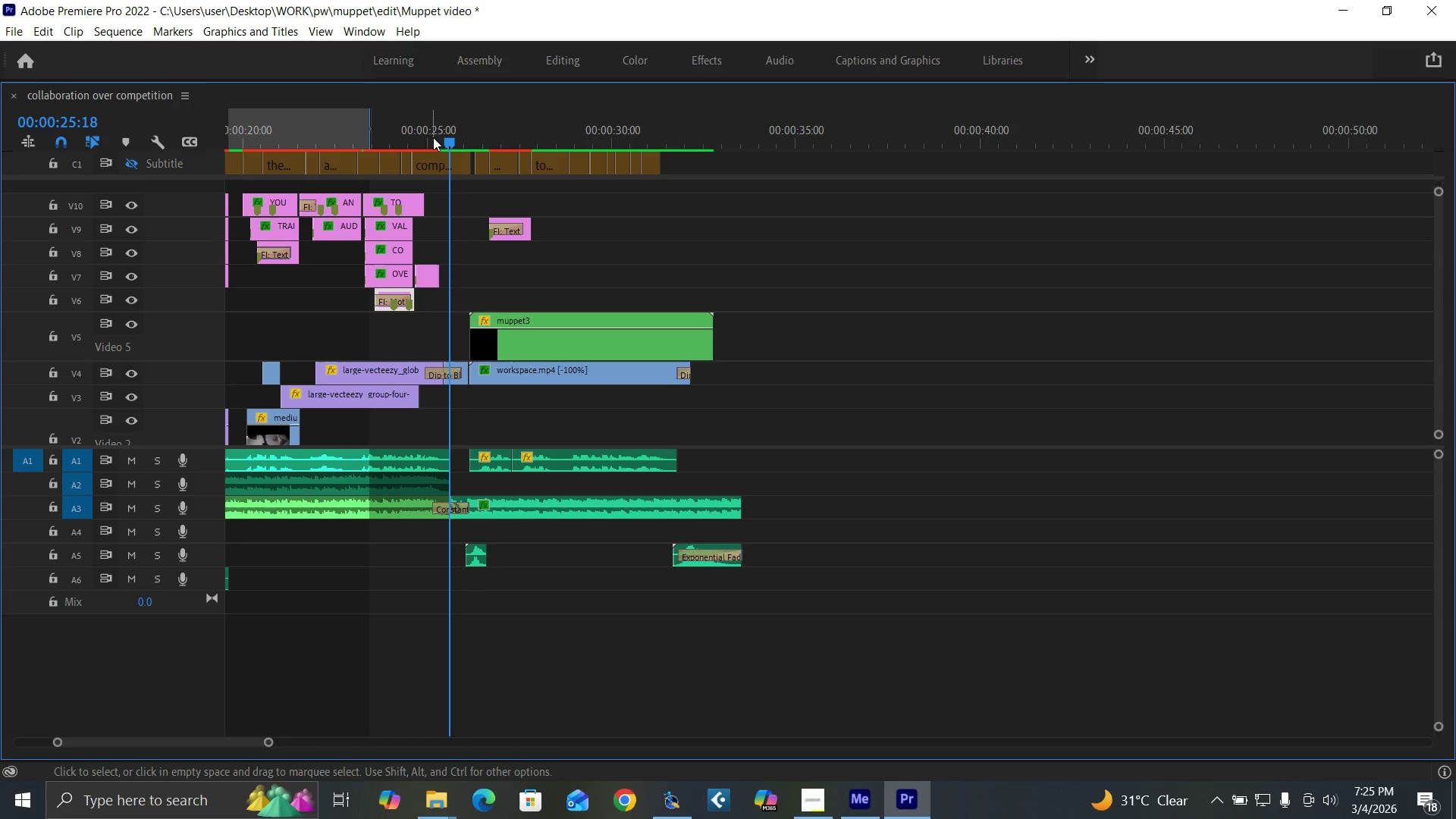 
left_click([433, 133])
 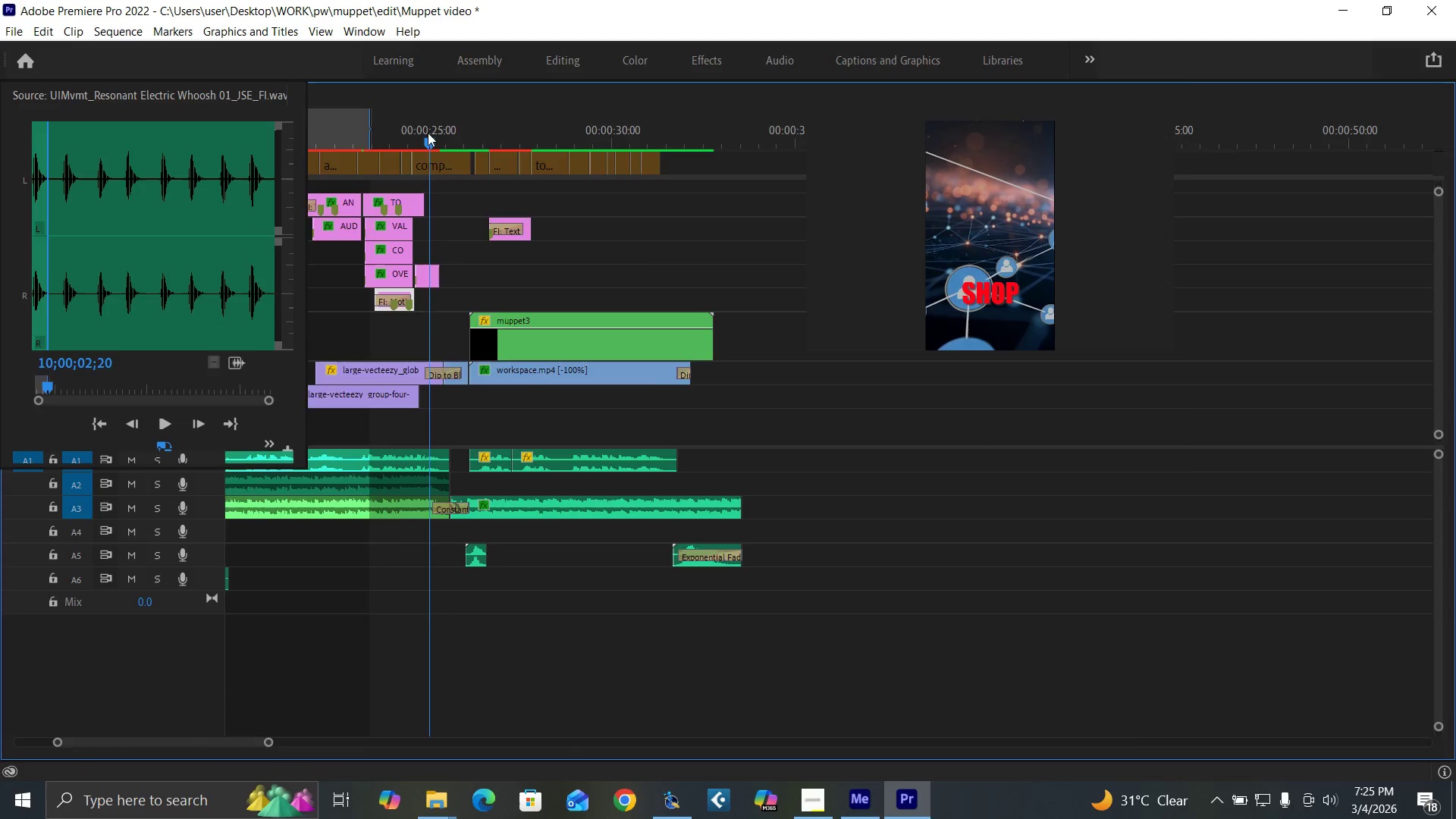 
key(Backquote)
 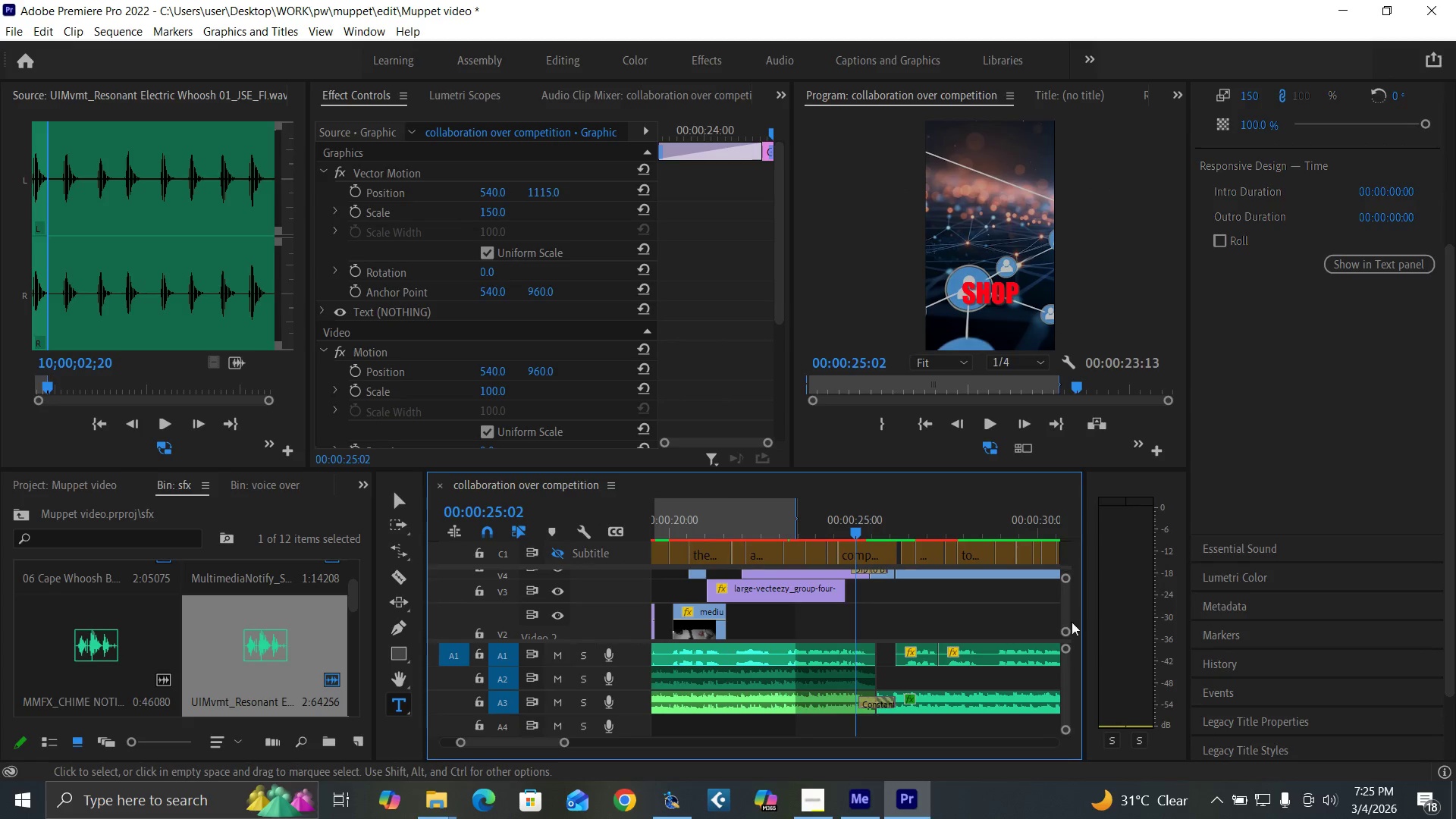 
left_click_drag(start_coordinate=[1060, 610], to_coordinate=[1066, 607])
 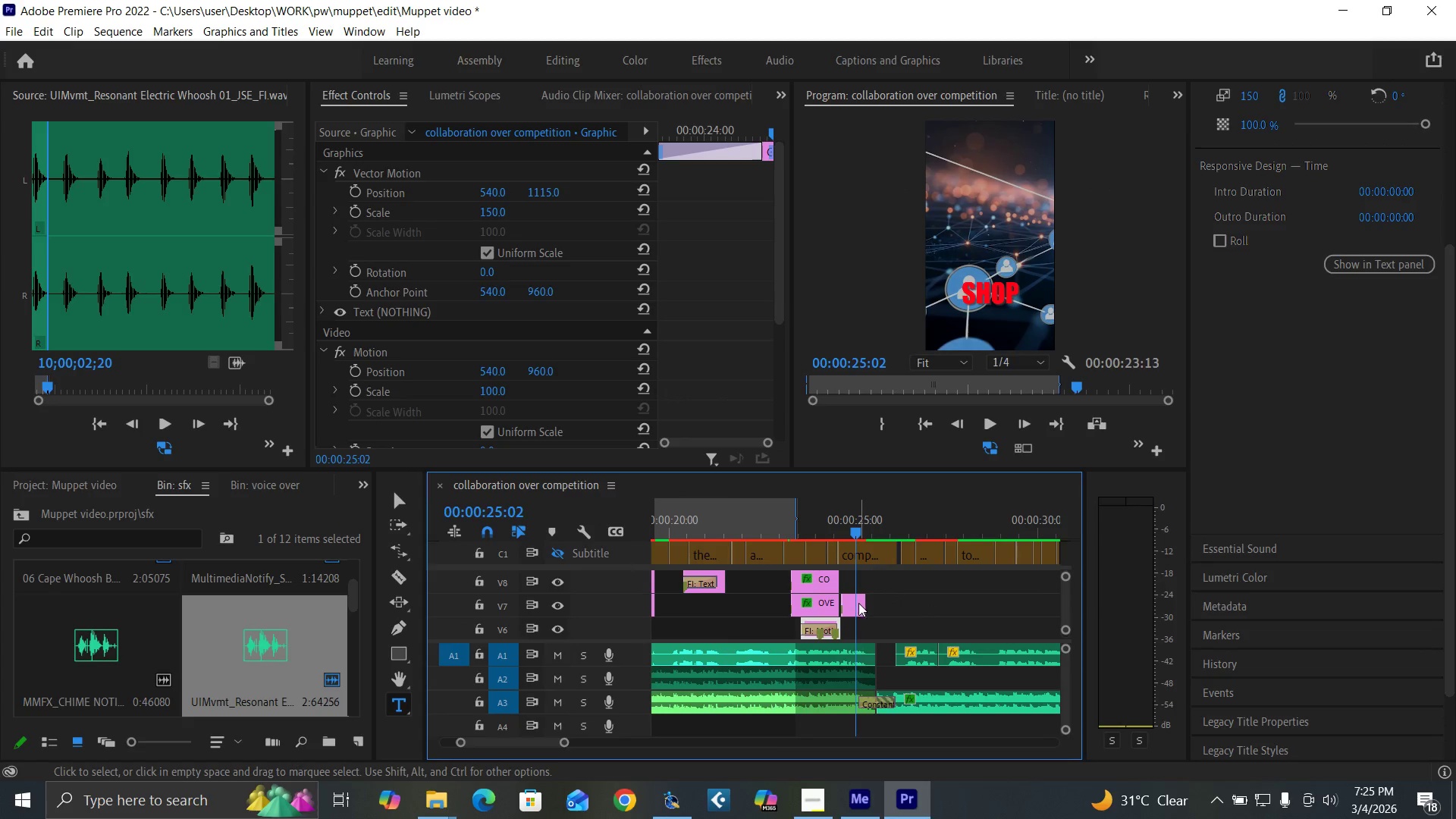 
left_click([858, 604])
 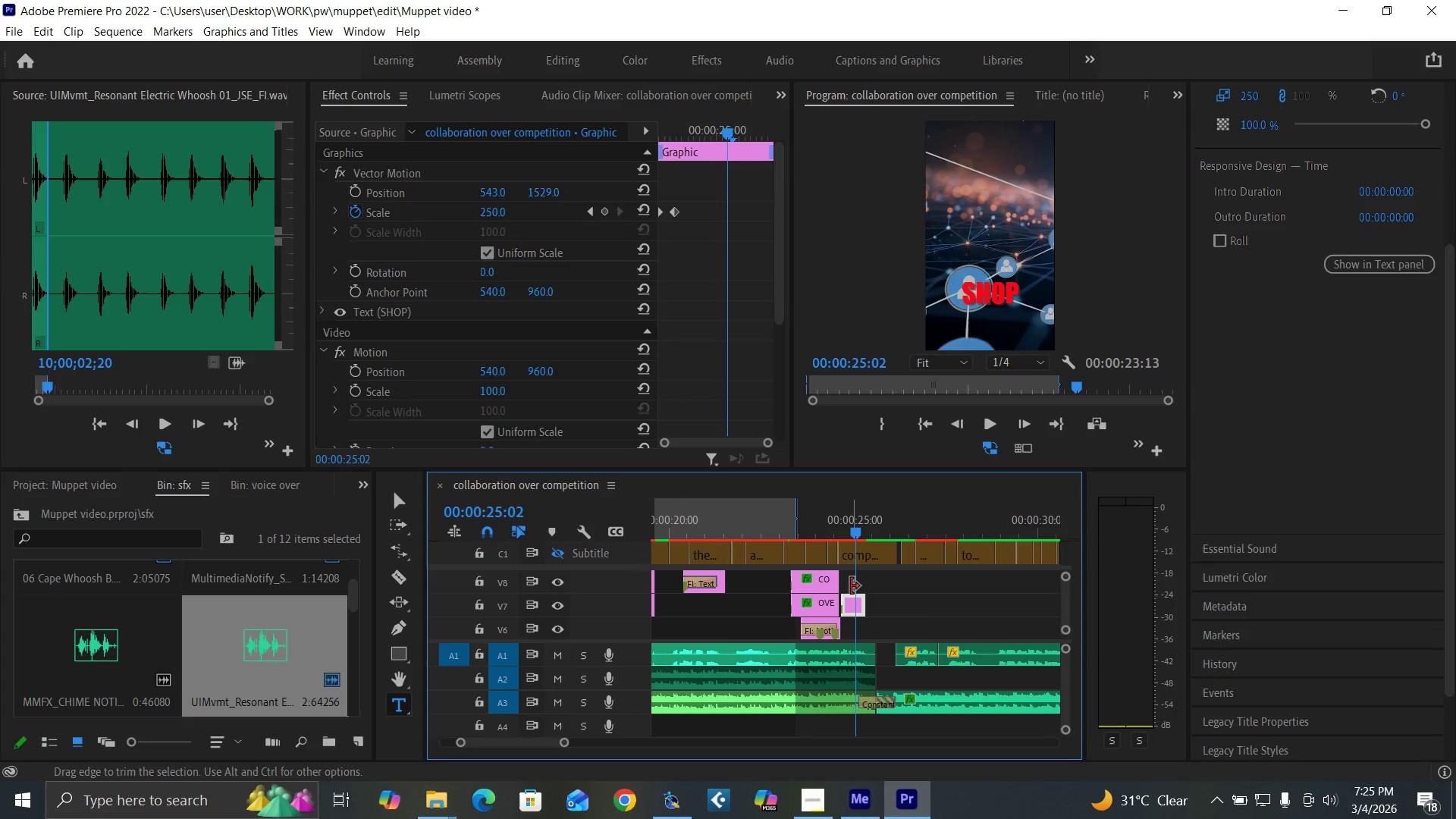 
key(Delete)
 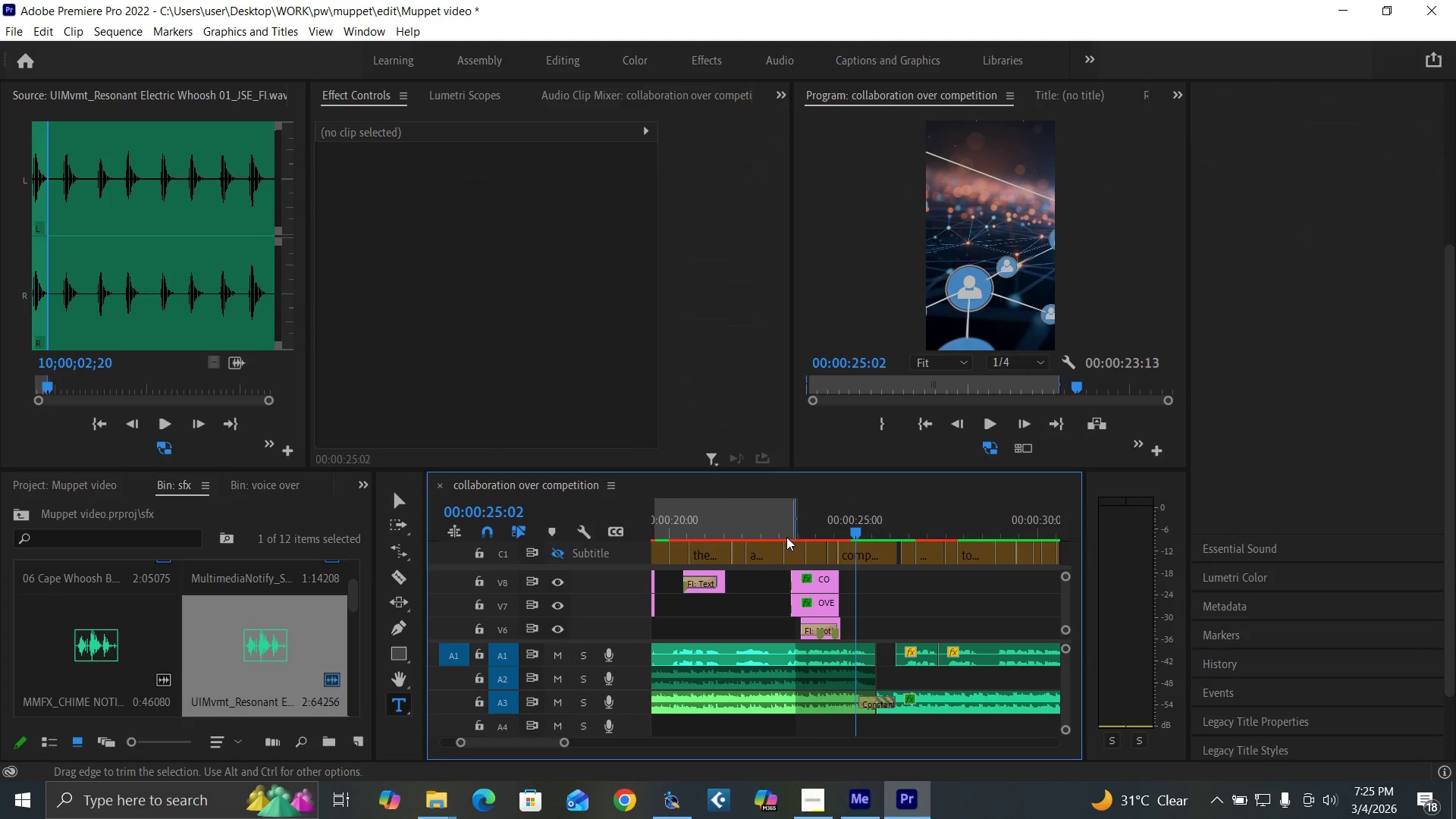 
left_click([782, 531])
 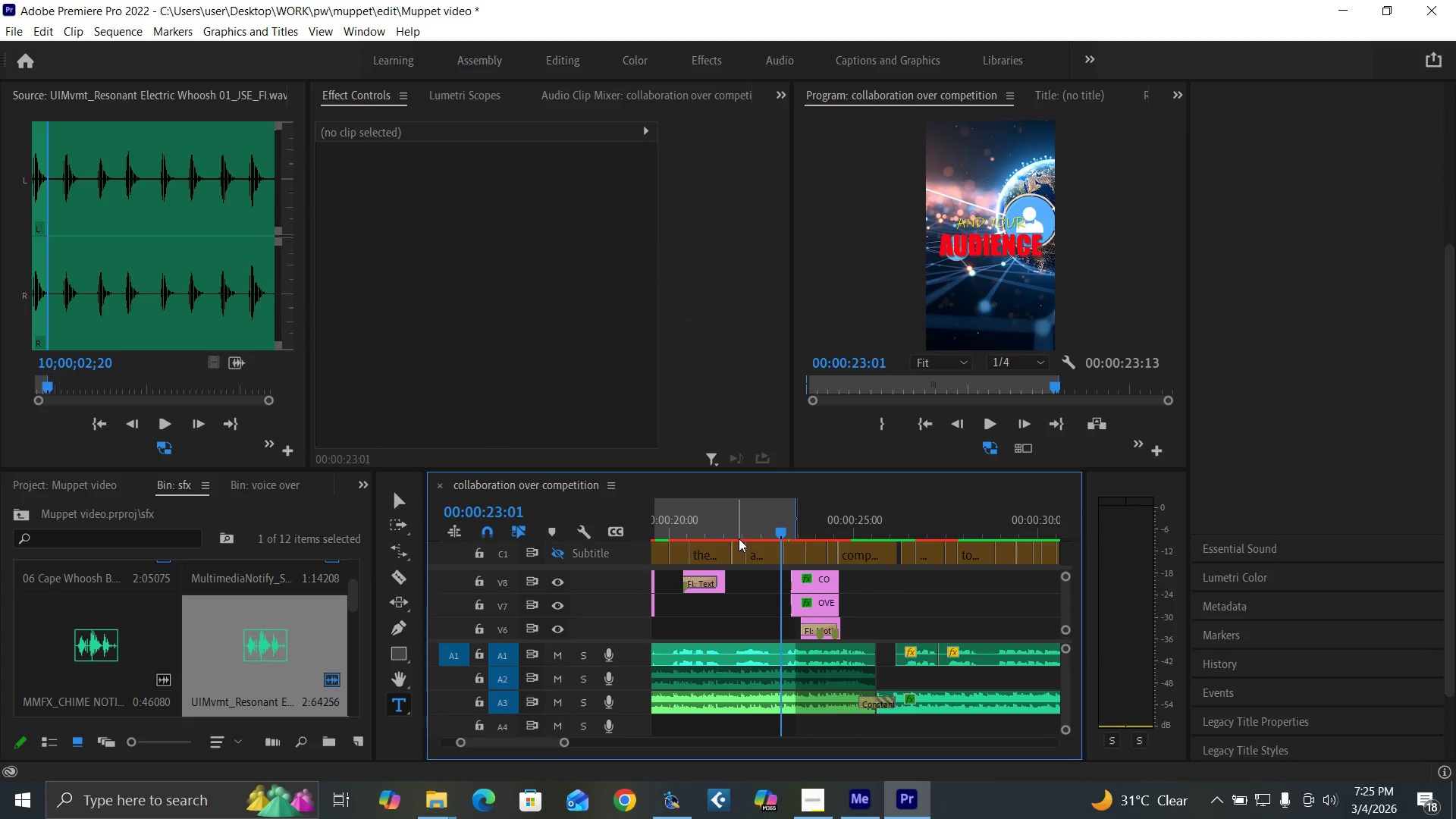 
key(Space)
 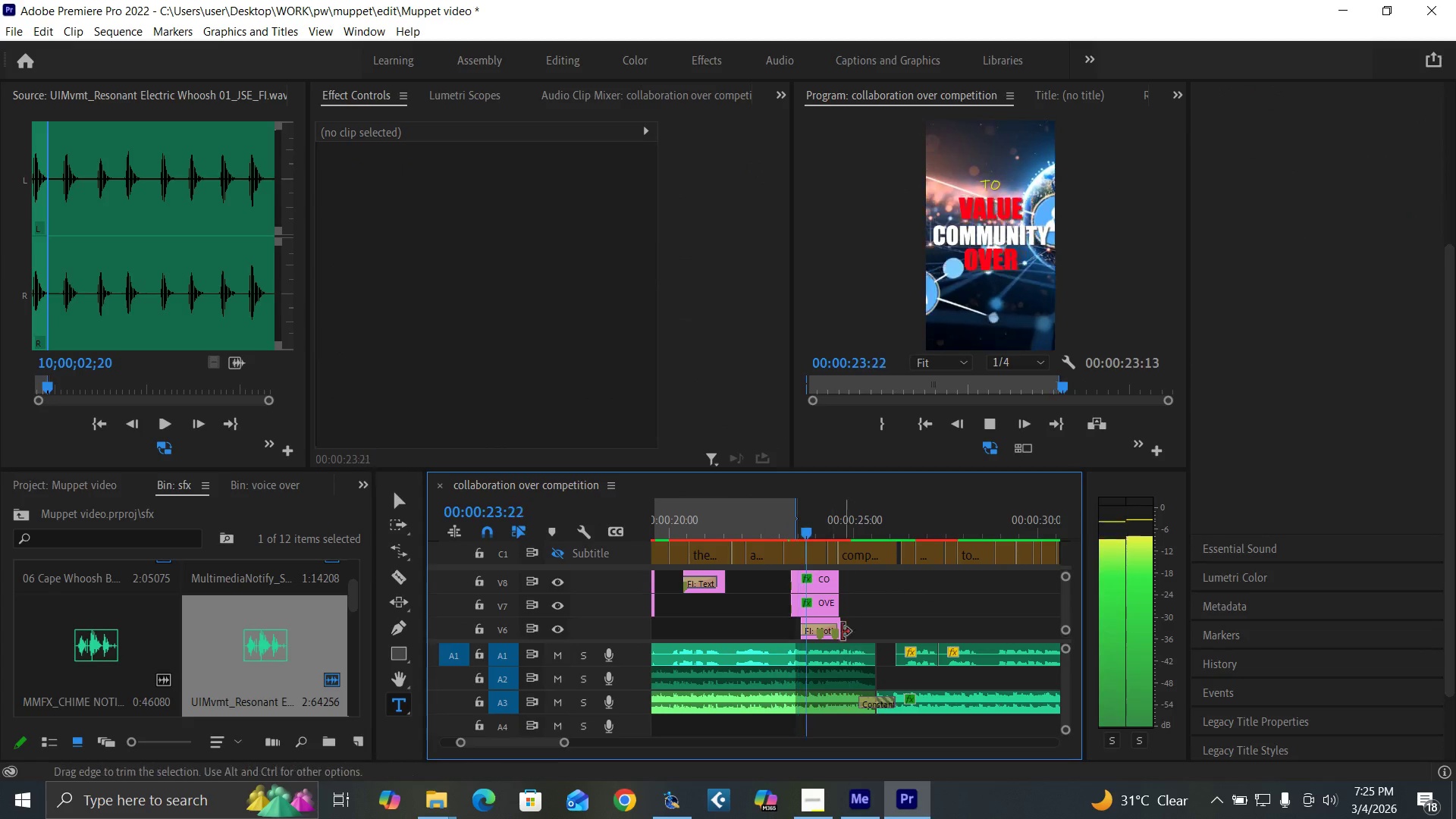 
key(Space)
 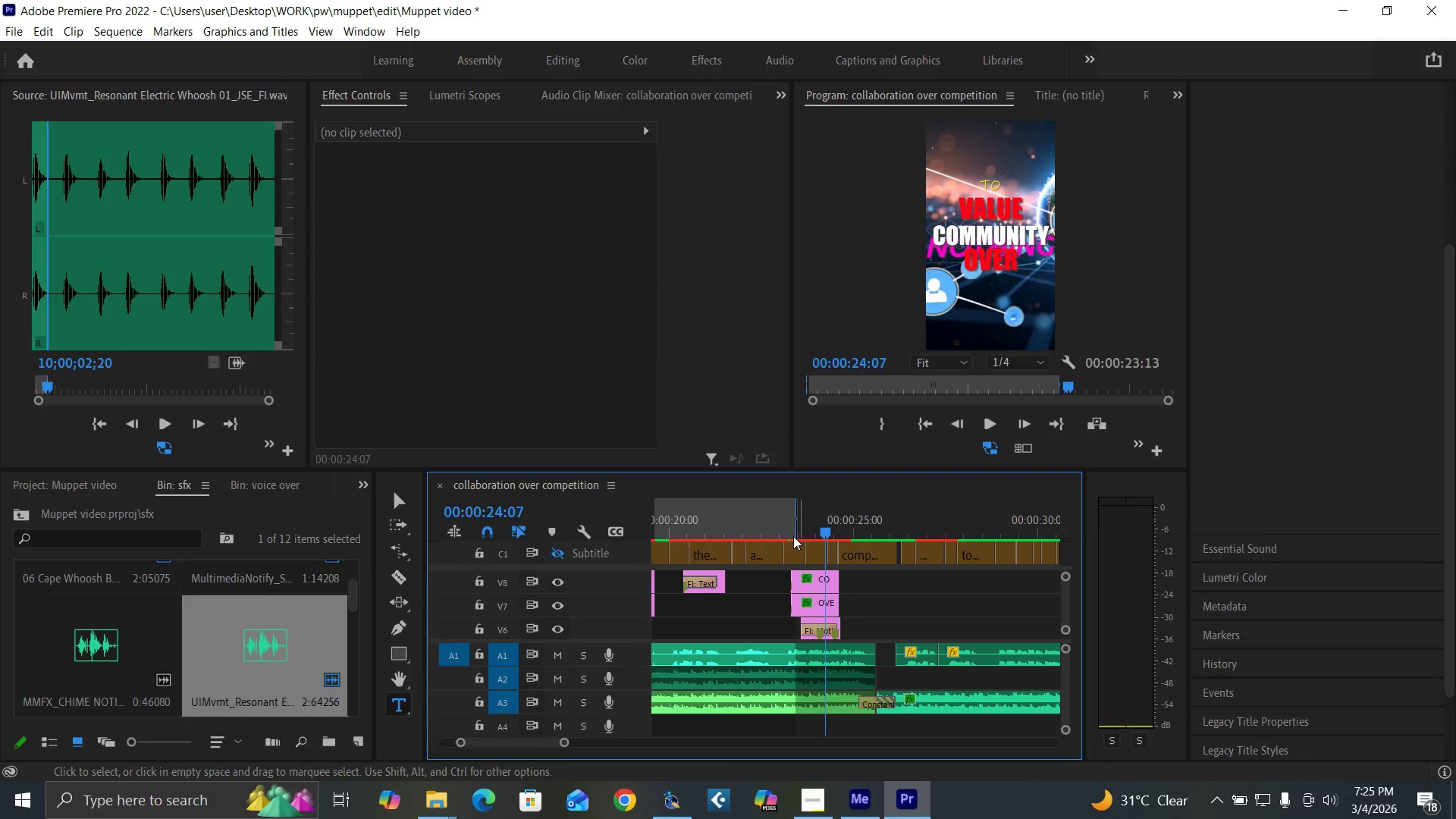 
left_click([781, 526])
 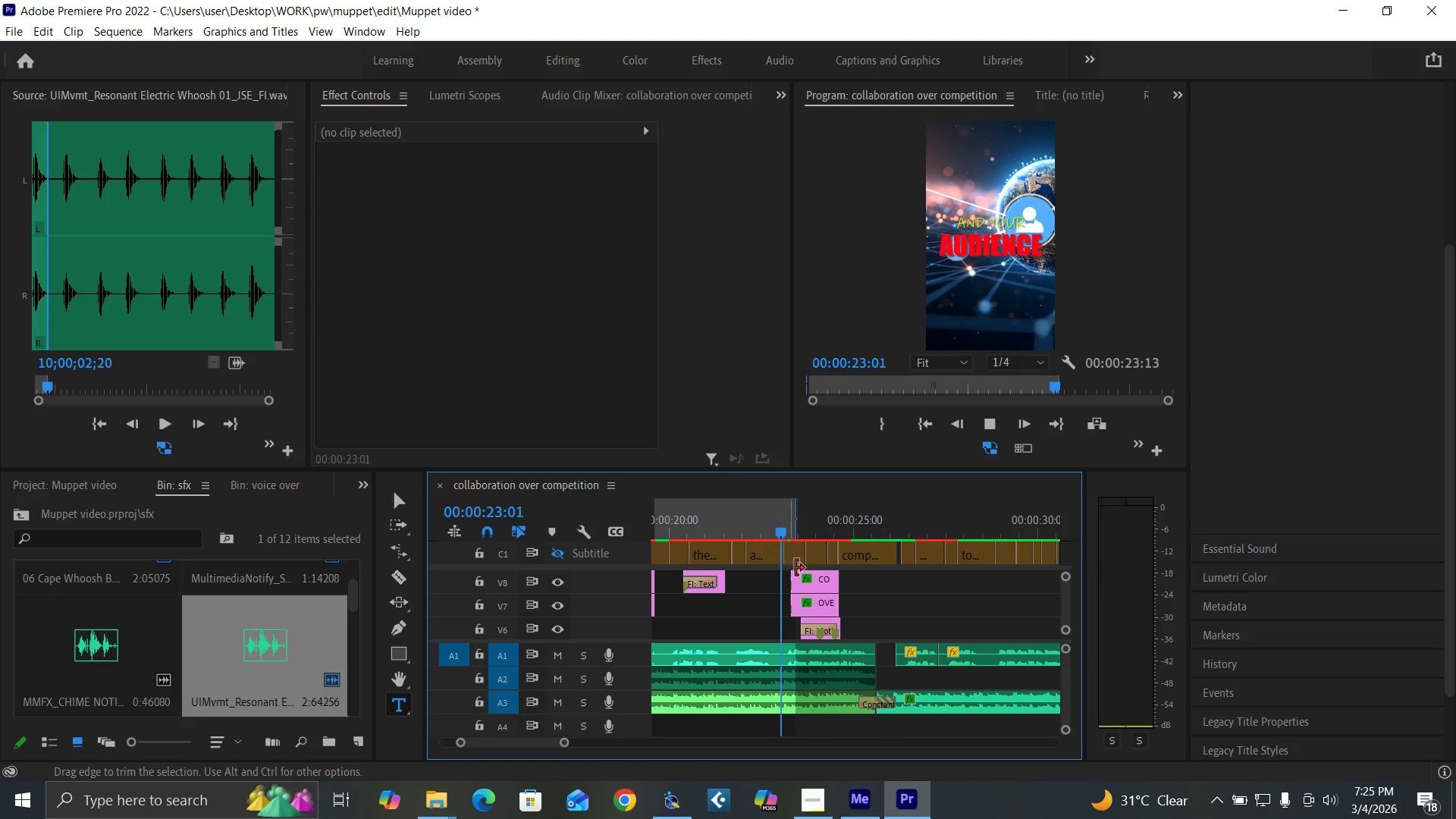 
key(Space)
 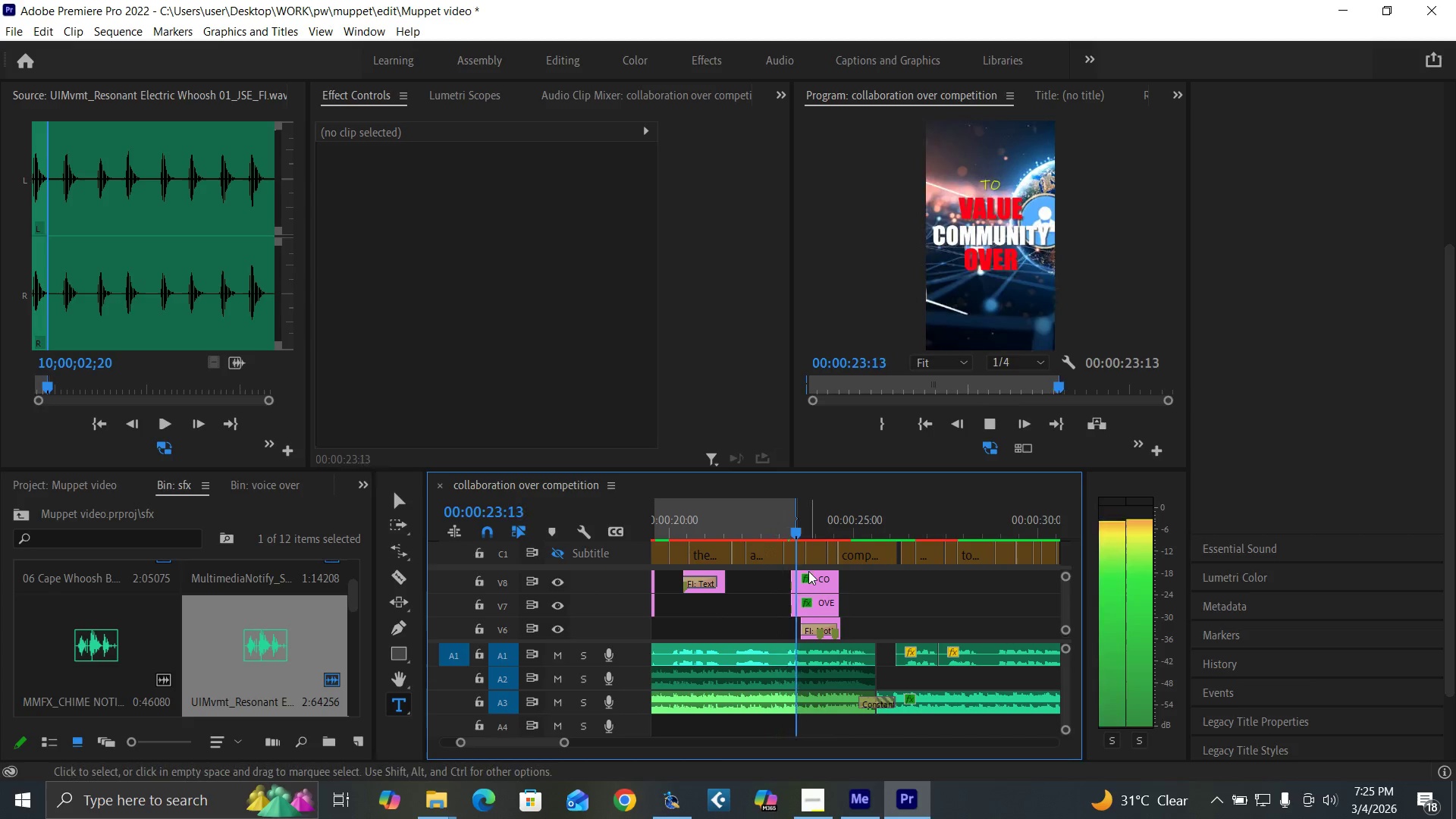 
key(Space)
 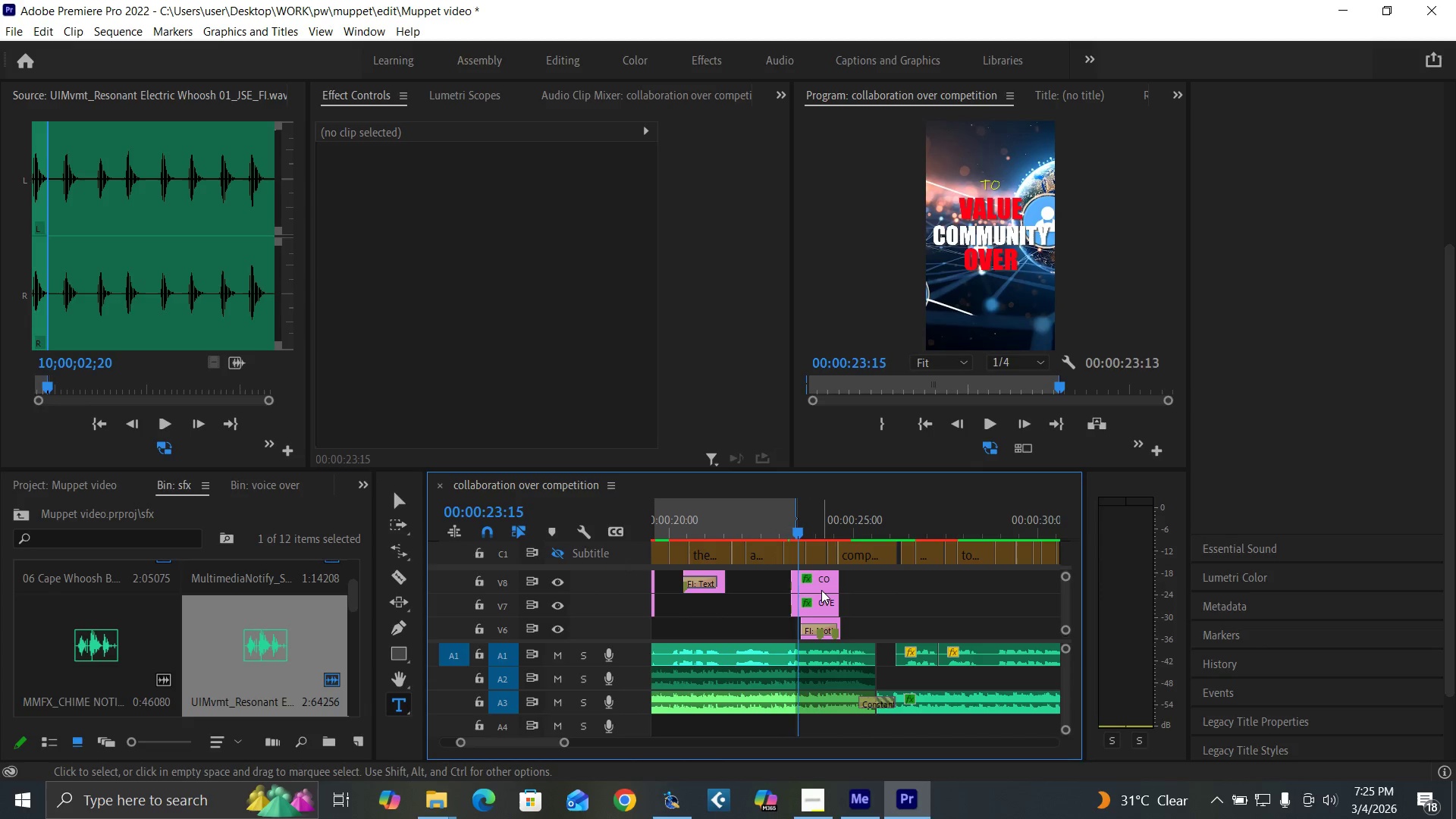 
key(Space)
 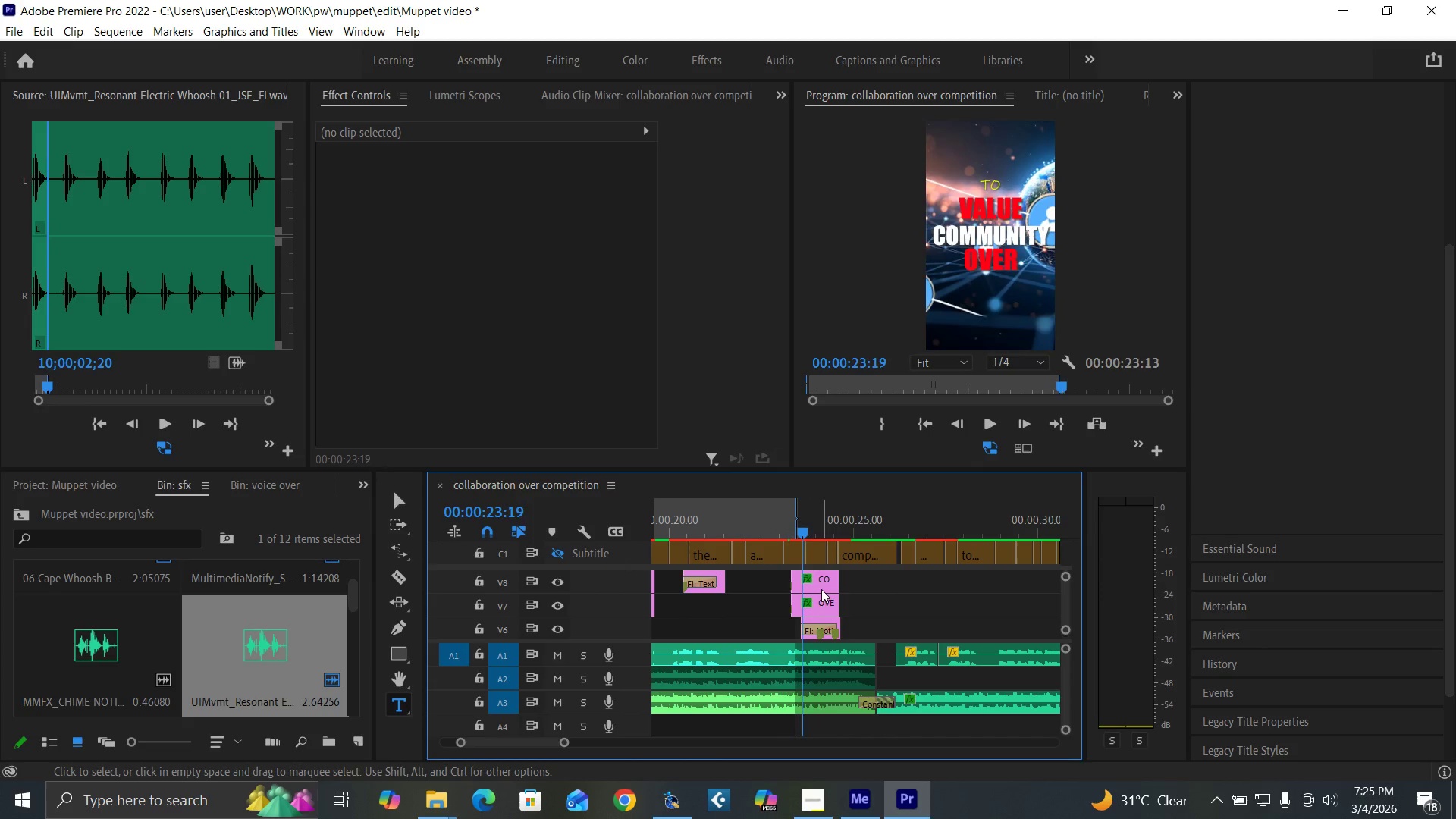 
key(Space)
 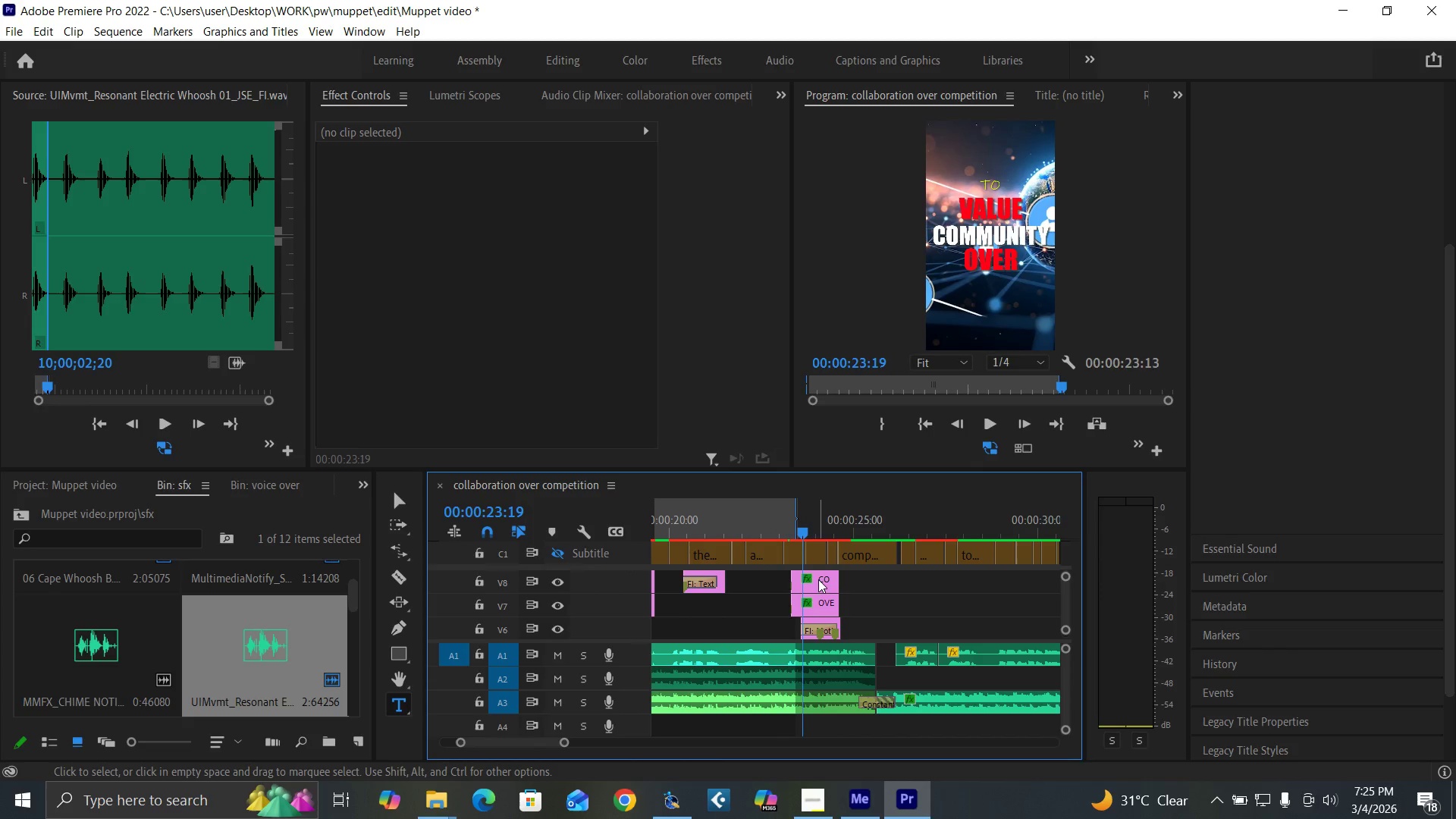 
left_click_drag(start_coordinate=[818, 579], to_coordinate=[829, 579])
 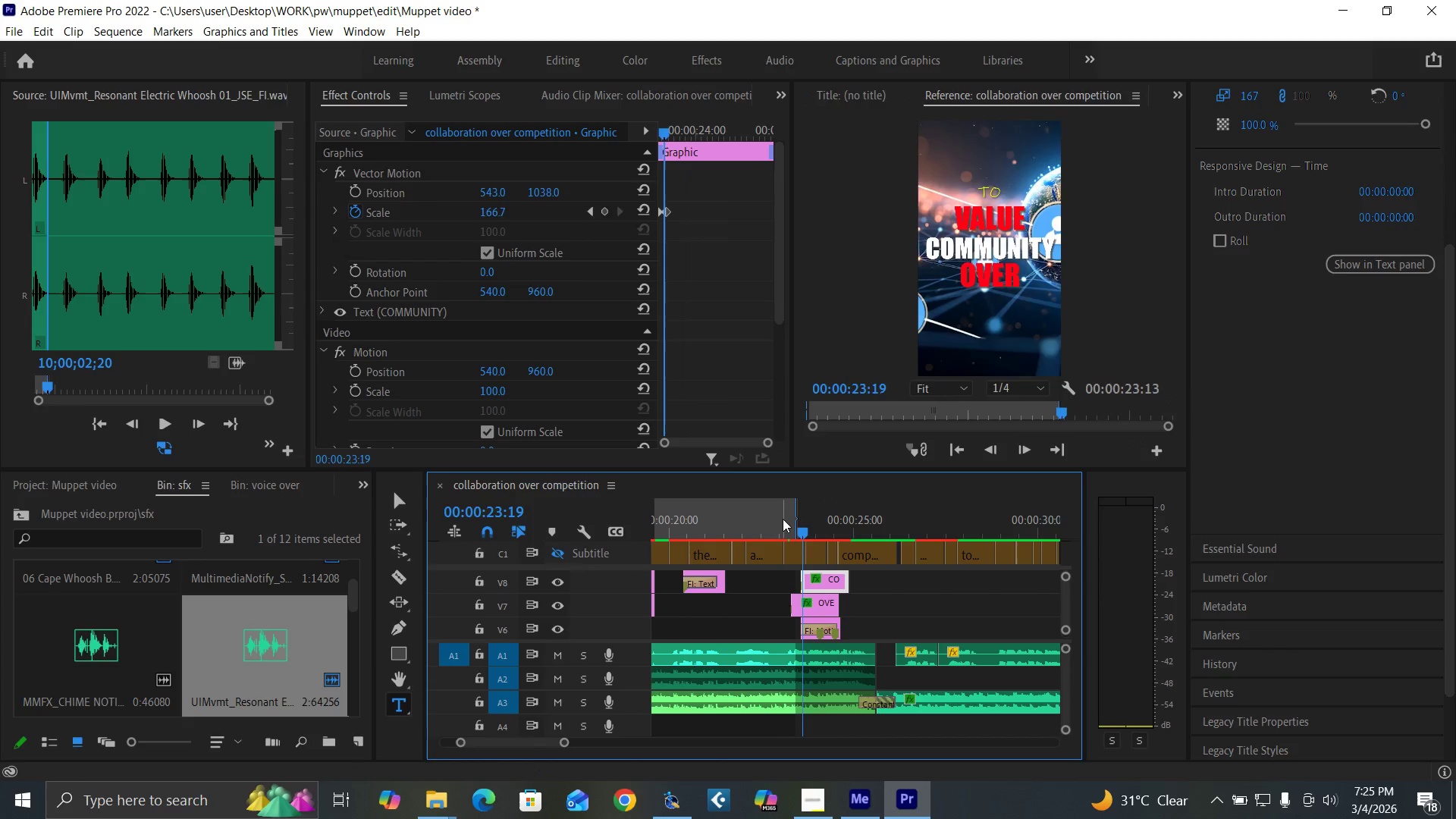 
left_click([783, 519])
 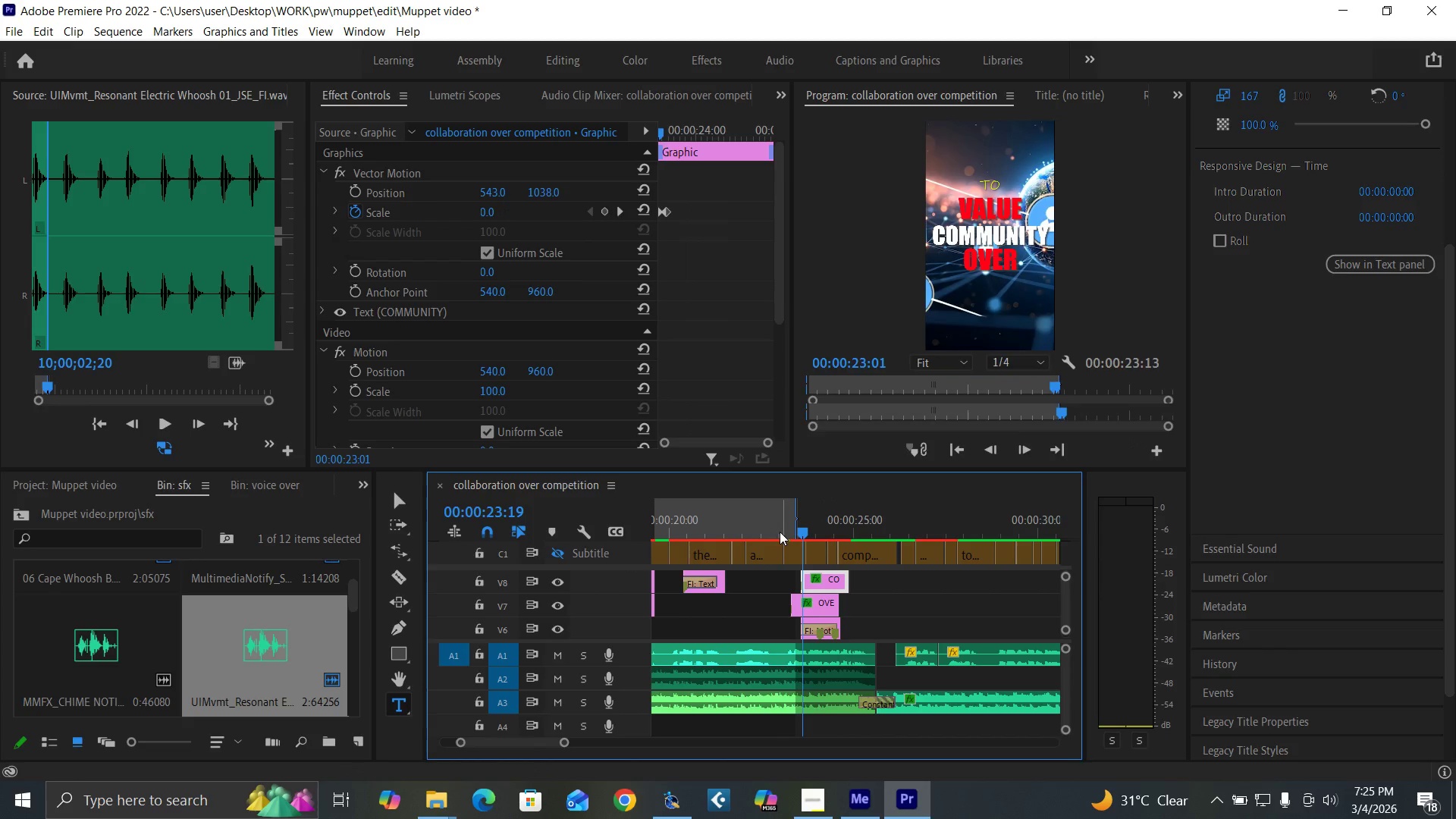 
key(Space)
 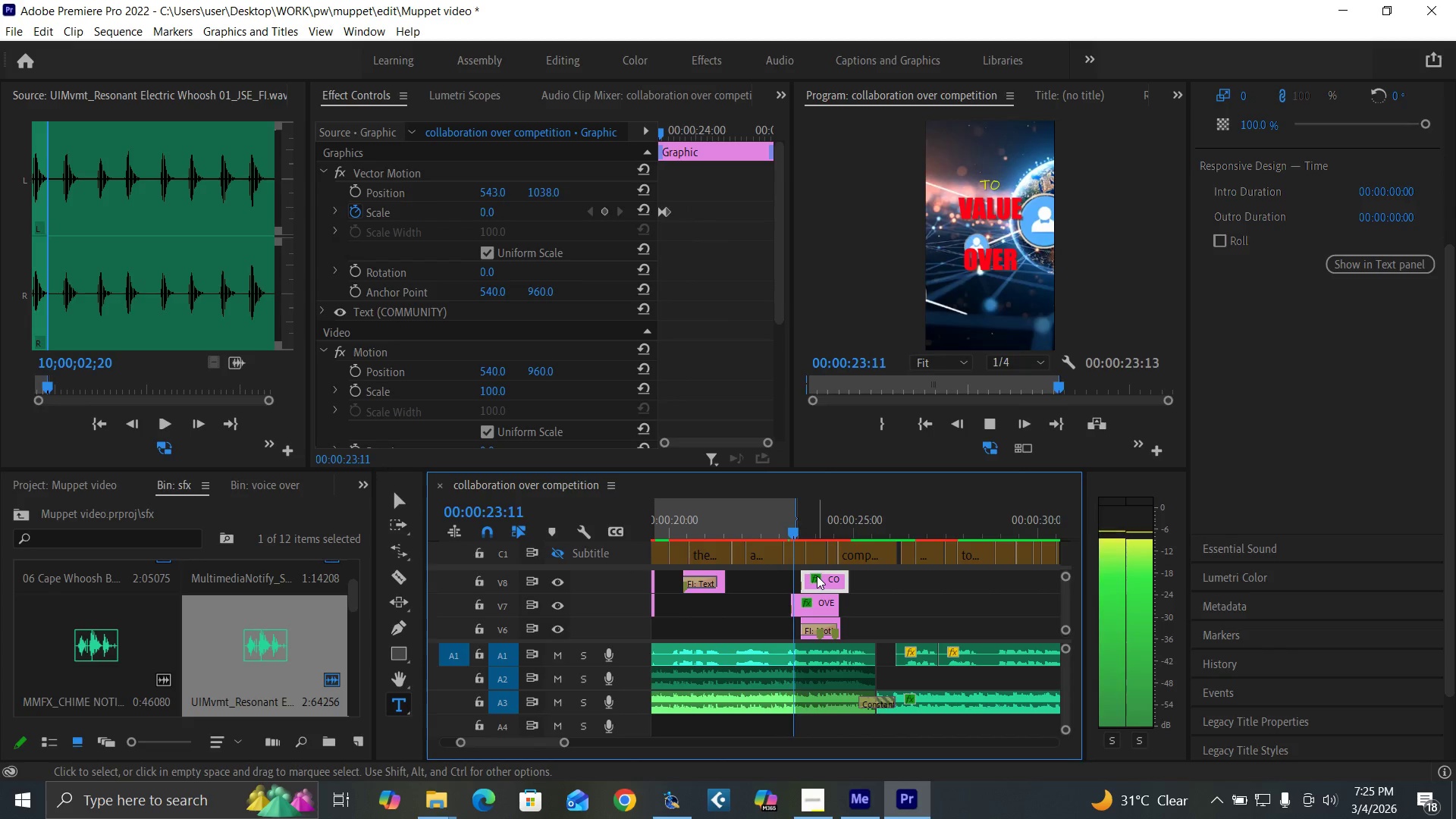 
key(Space)
 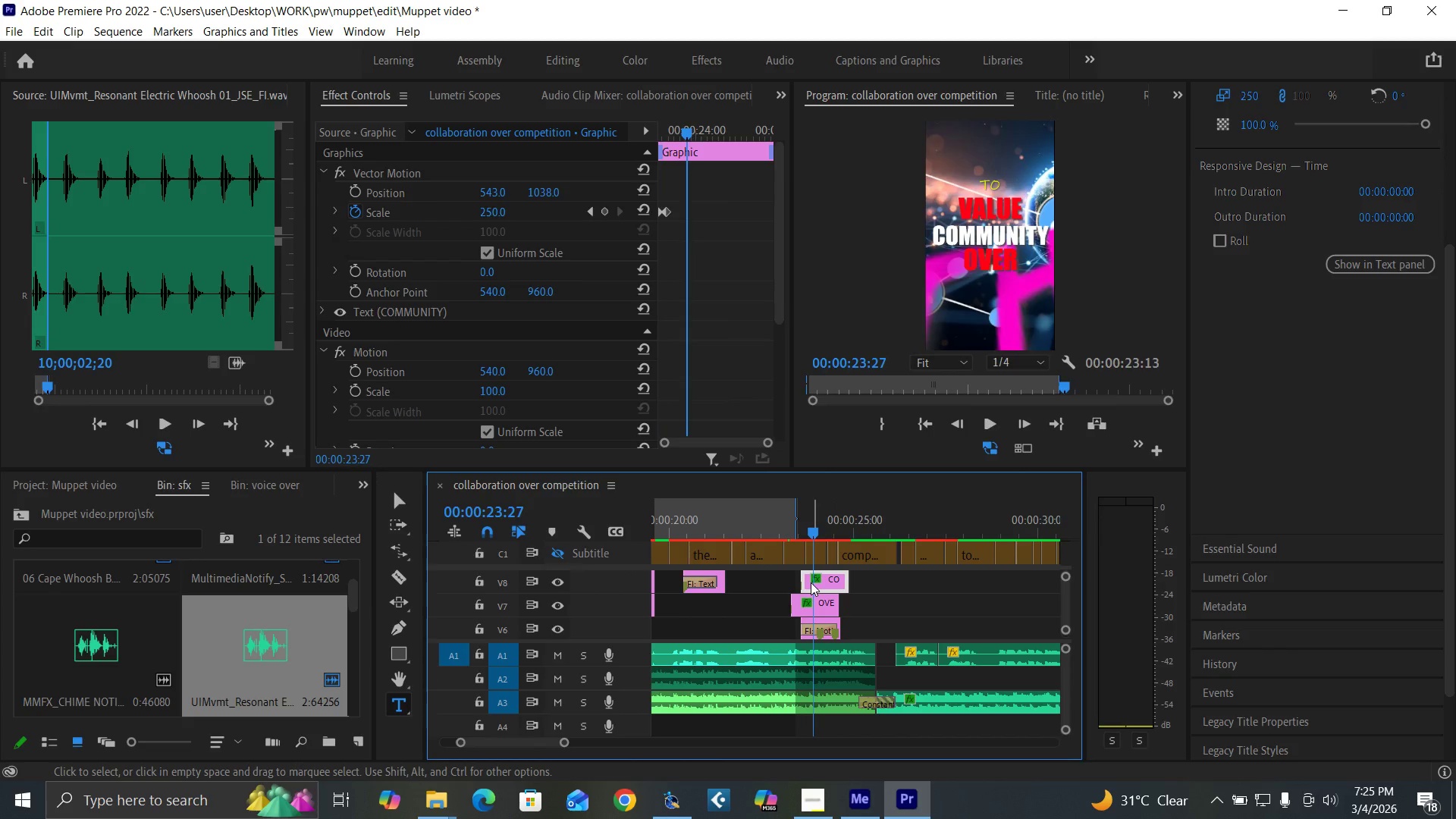 
key(Space)
 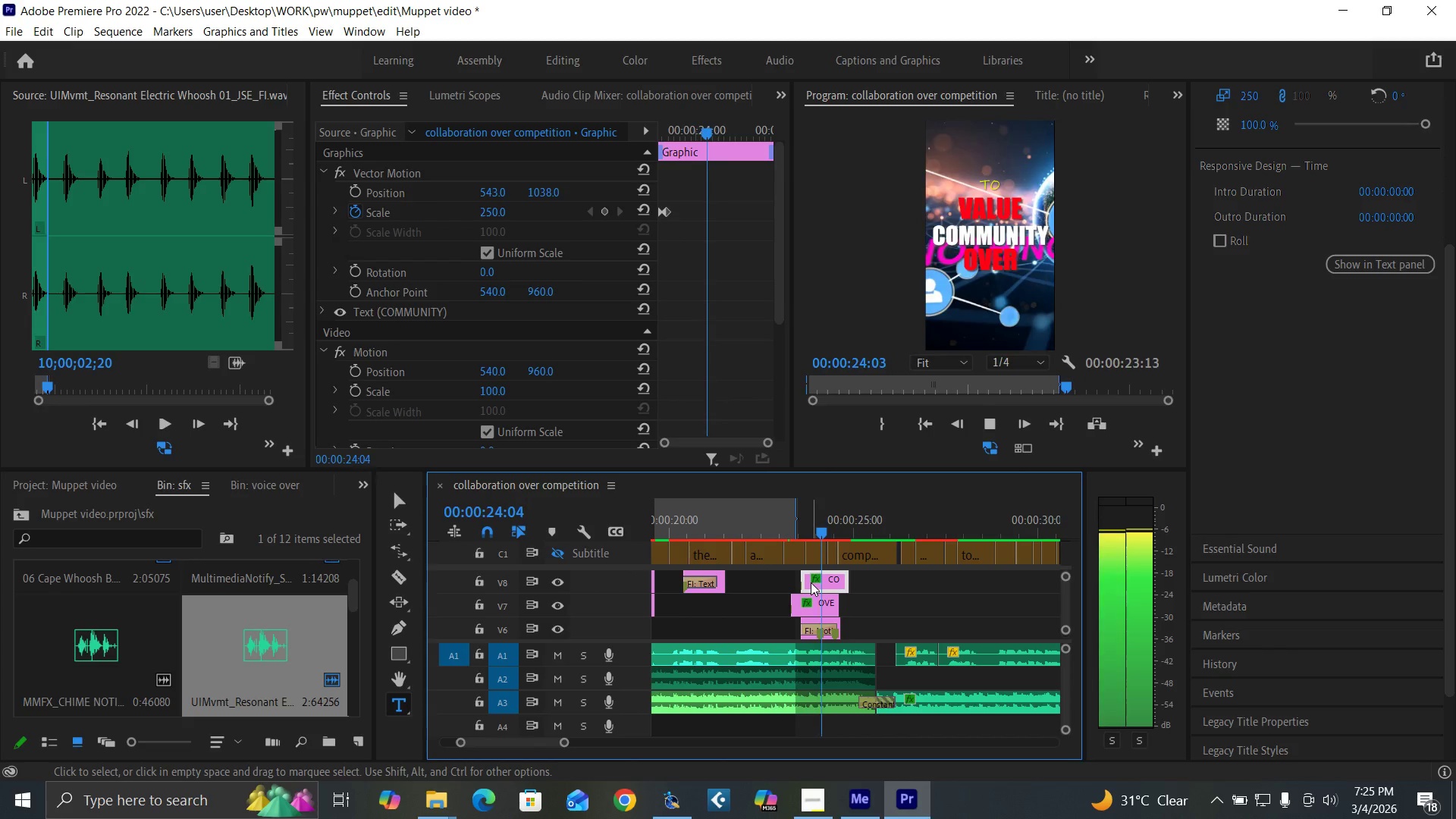 
key(Space)
 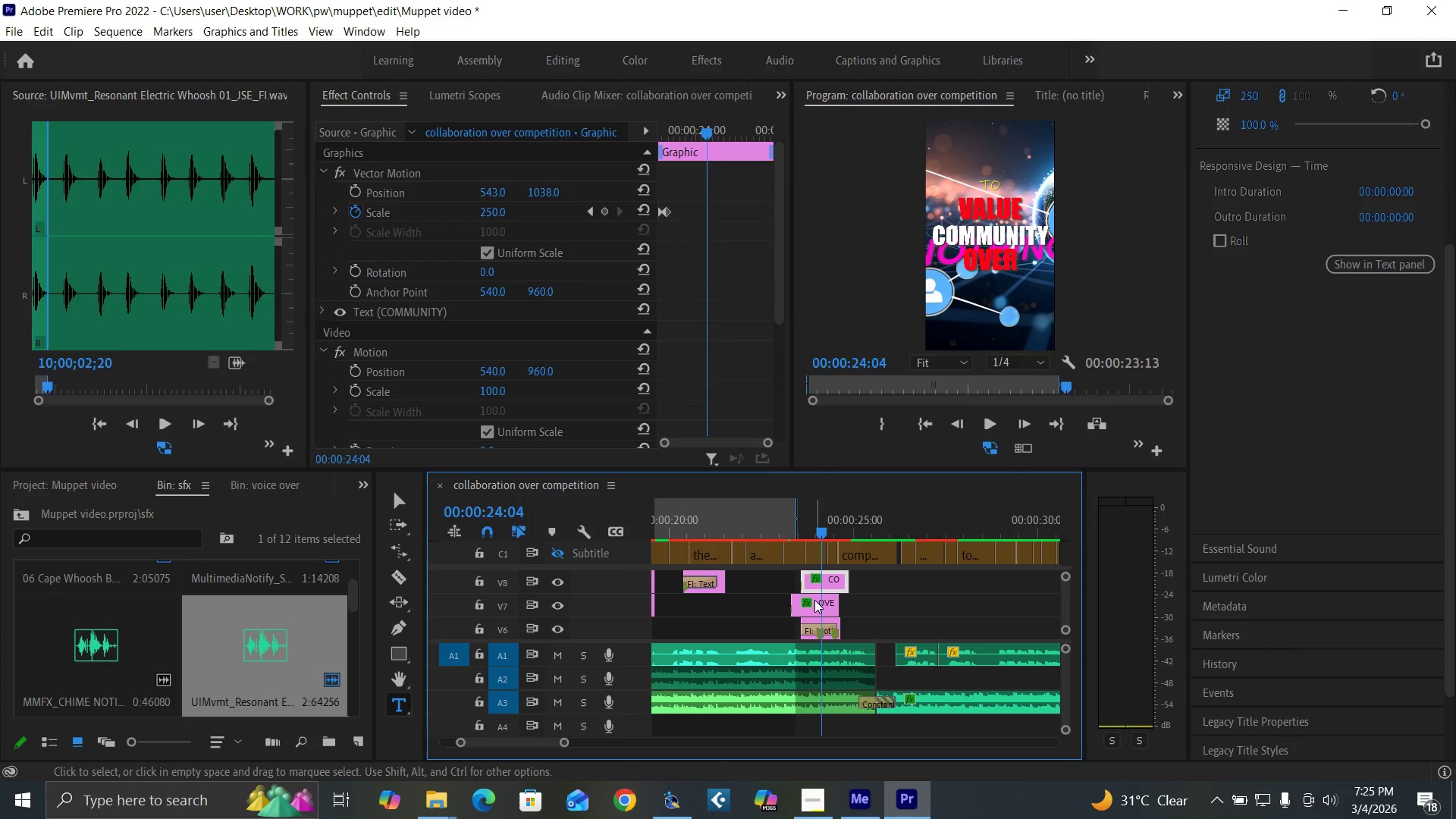 
left_click_drag(start_coordinate=[814, 600], to_coordinate=[846, 616])
 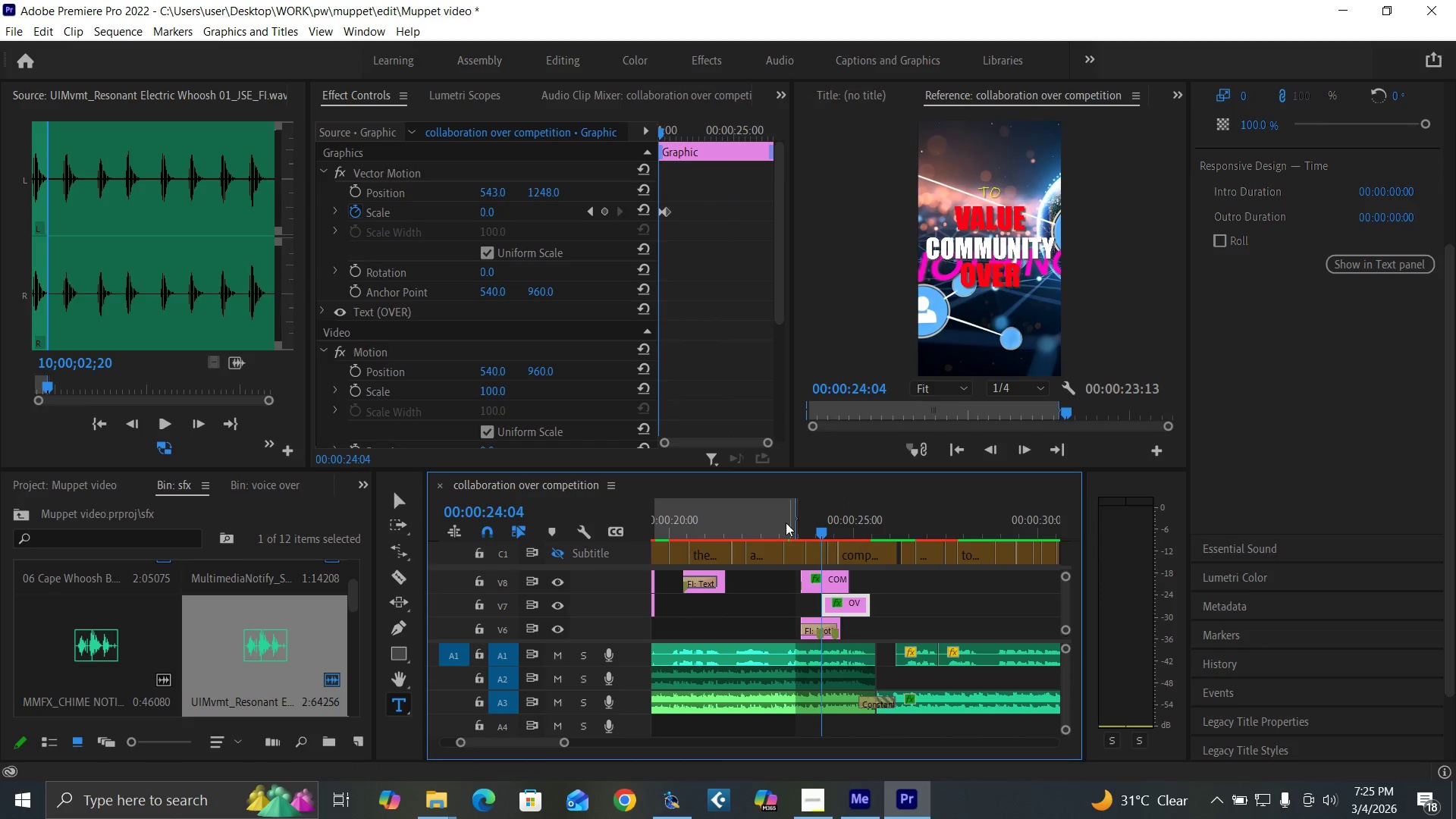 
left_click([786, 522])
 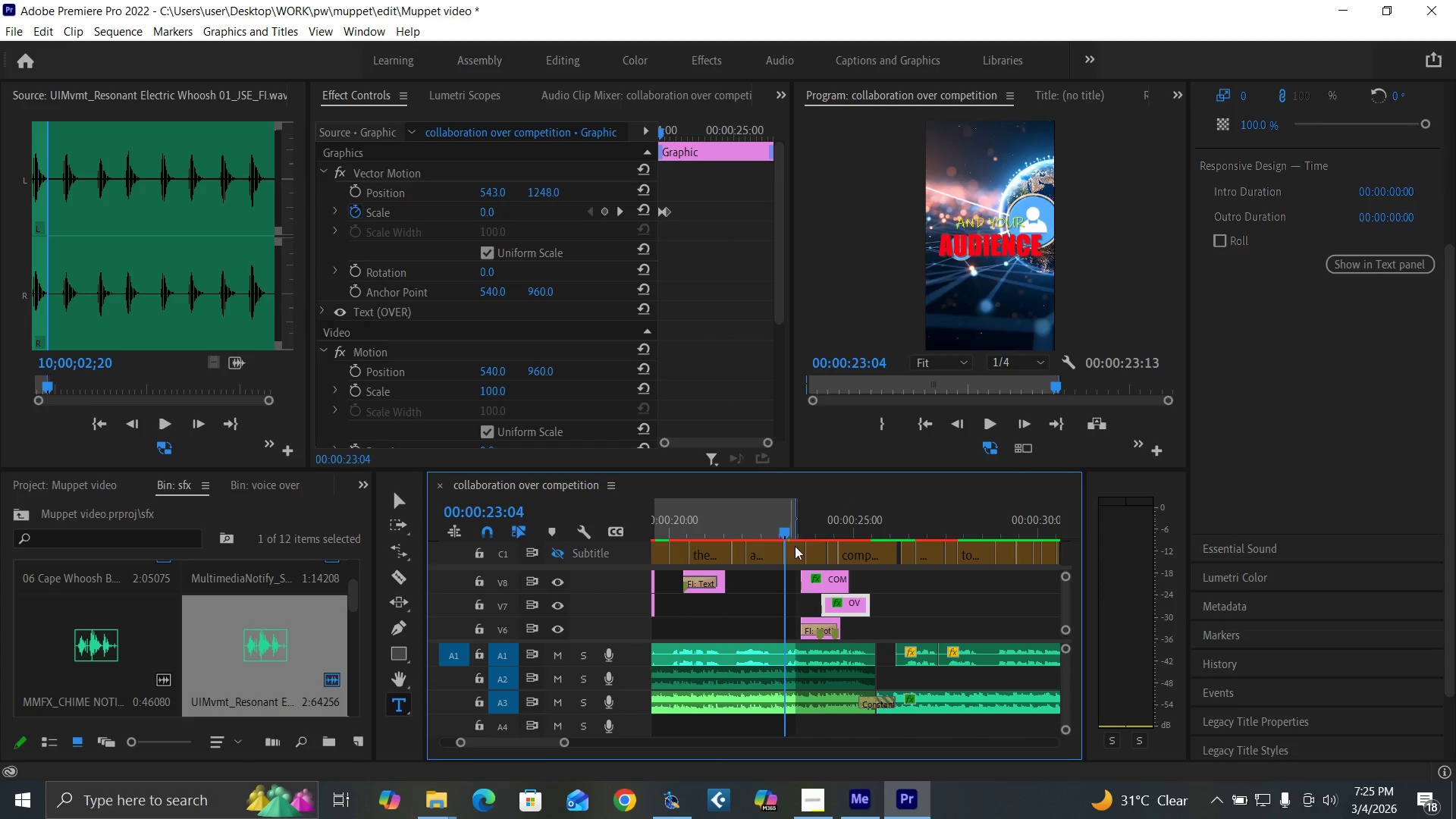 
key(Space)
 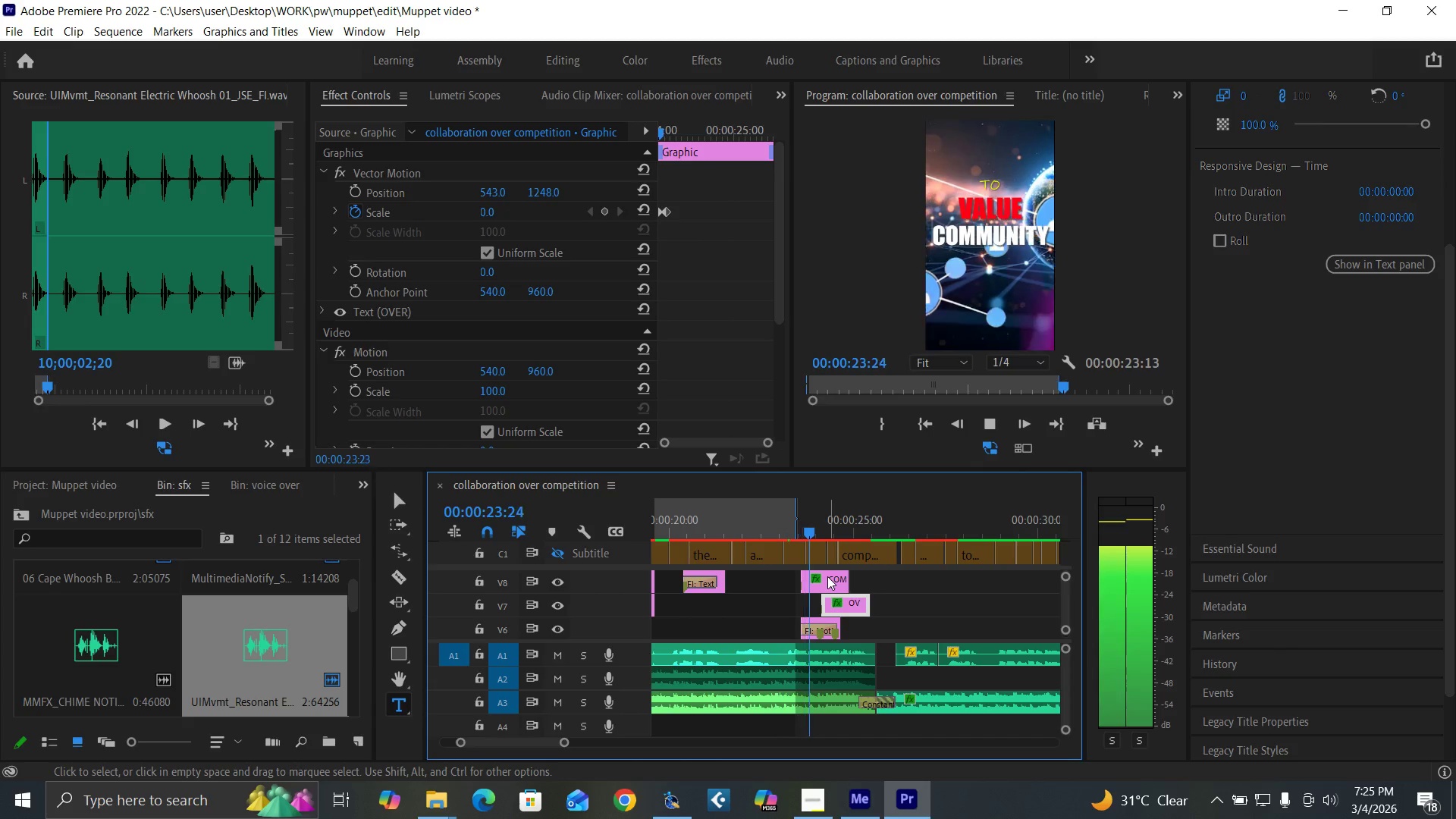 
key(Space)
 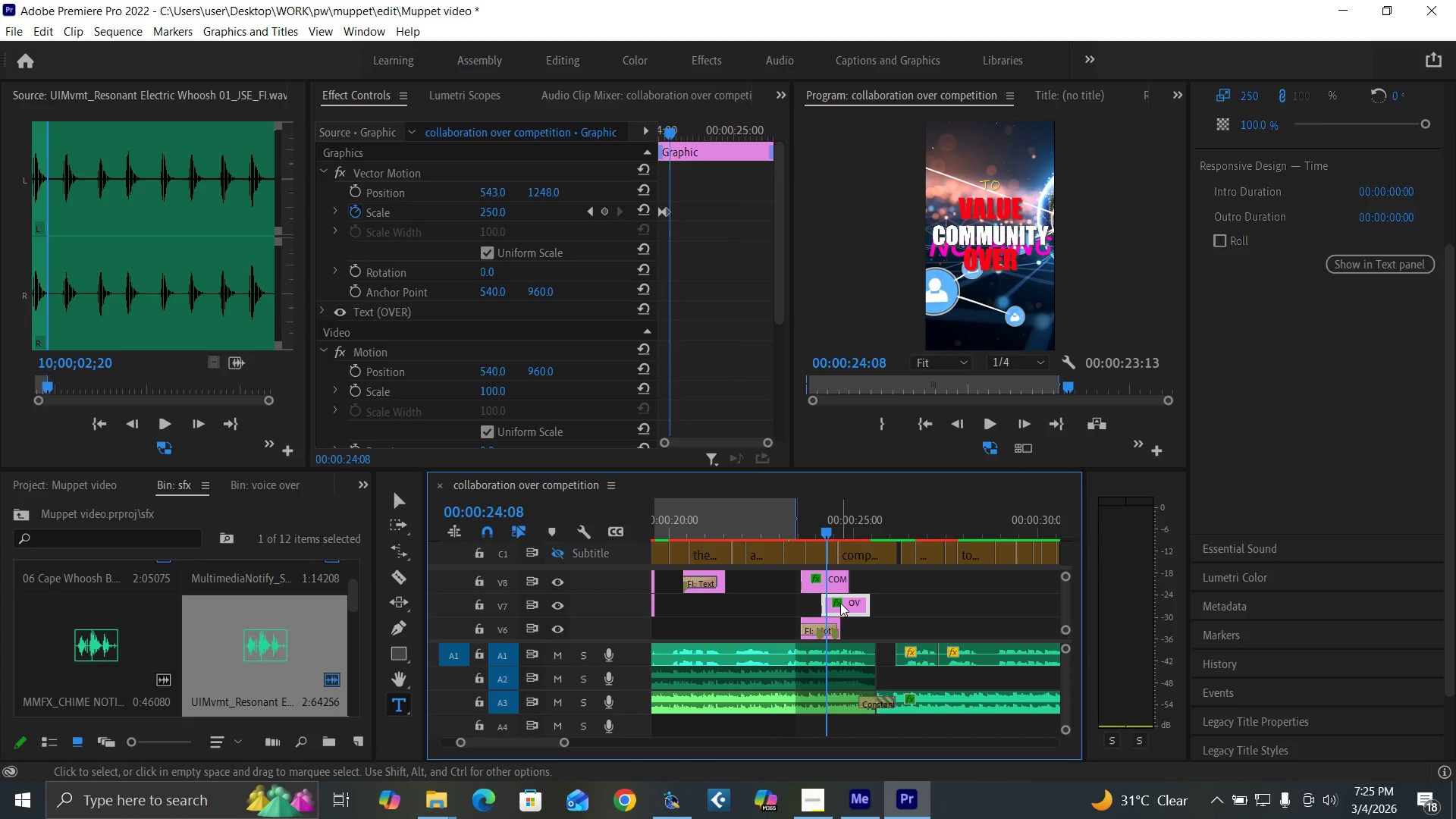 
left_click_drag(start_coordinate=[840, 603], to_coordinate=[846, 605])
 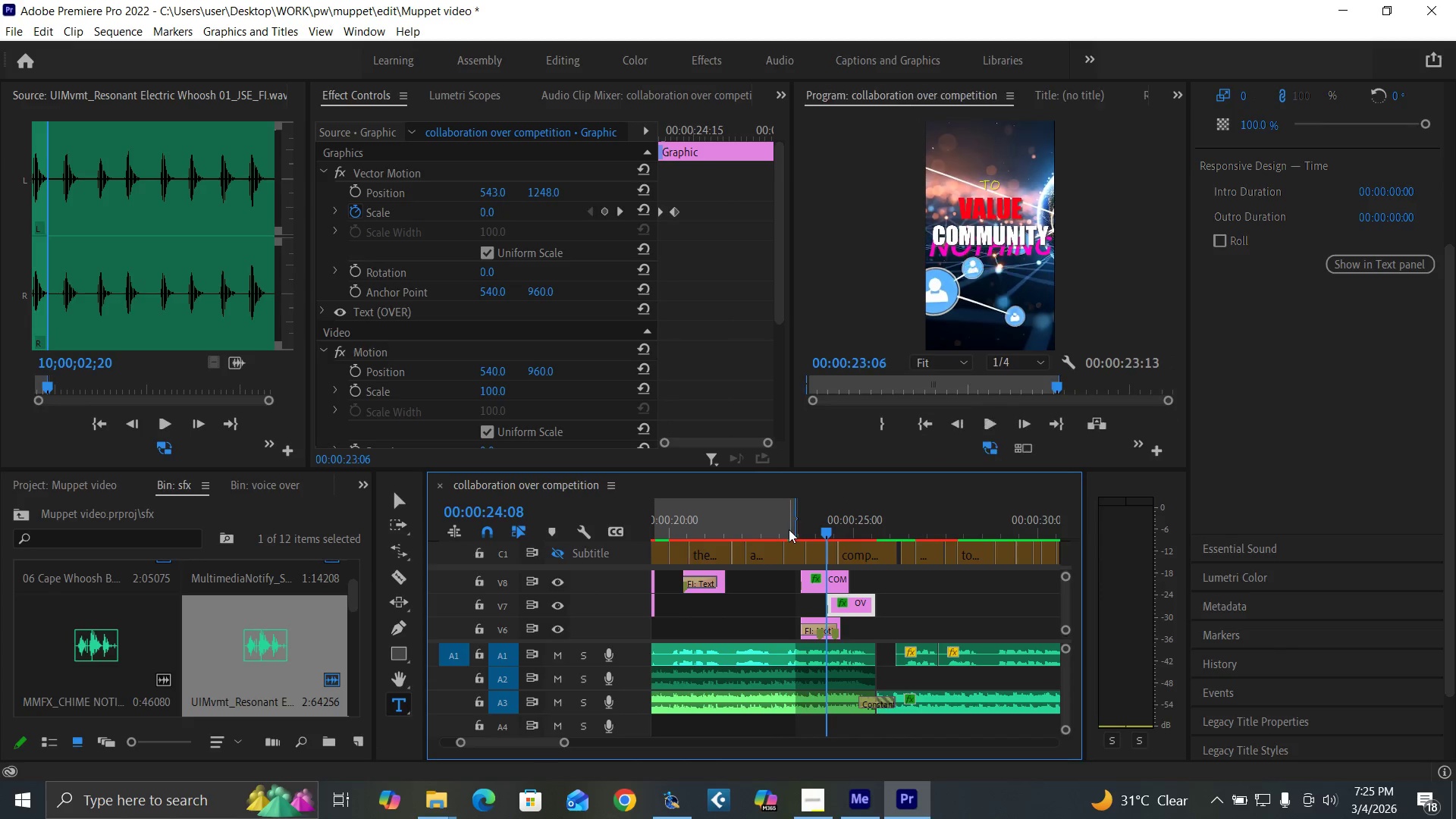 
key(Space)
 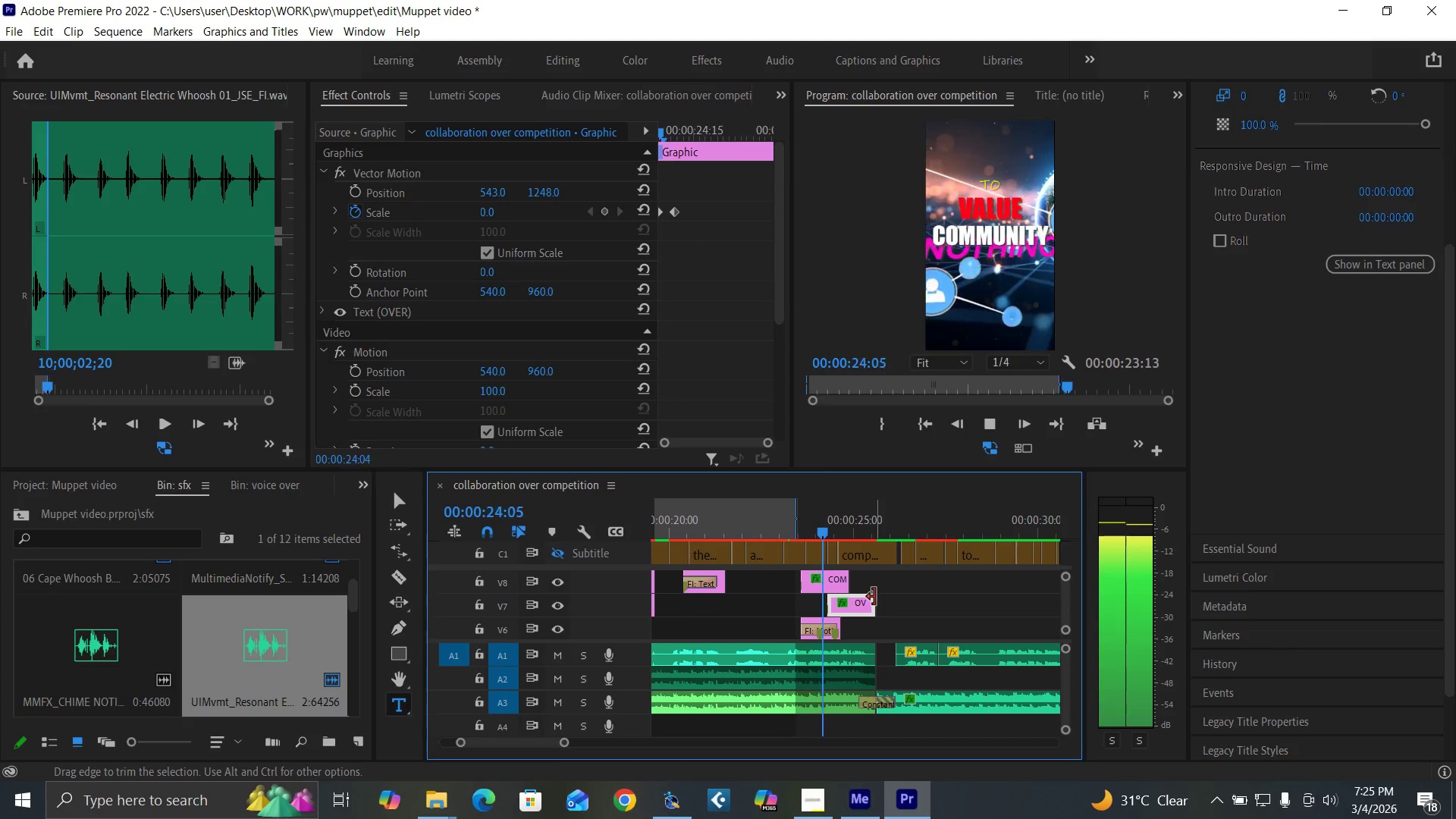 
key(Space)
 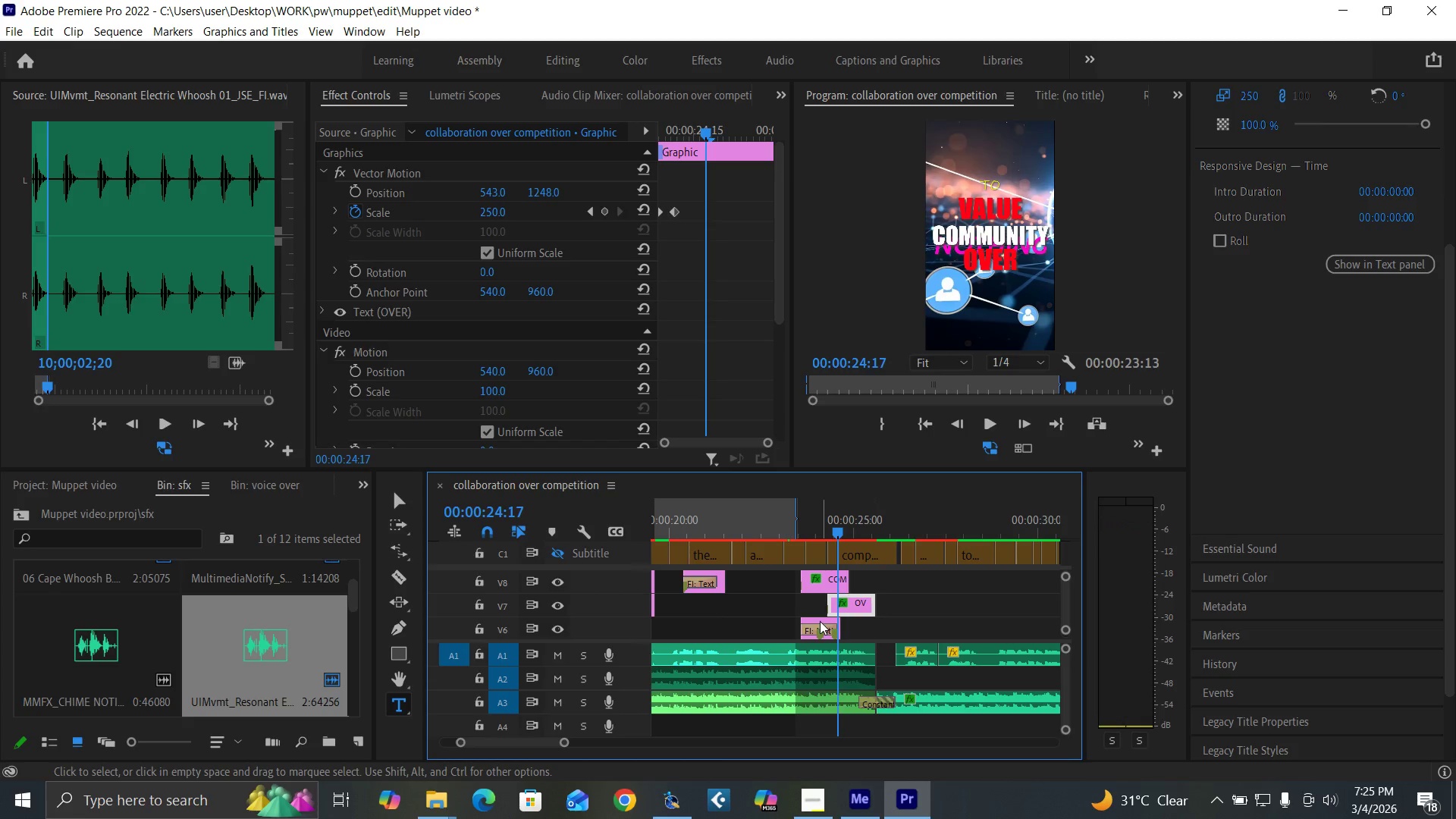 
left_click_drag(start_coordinate=[819, 619], to_coordinate=[856, 626])
 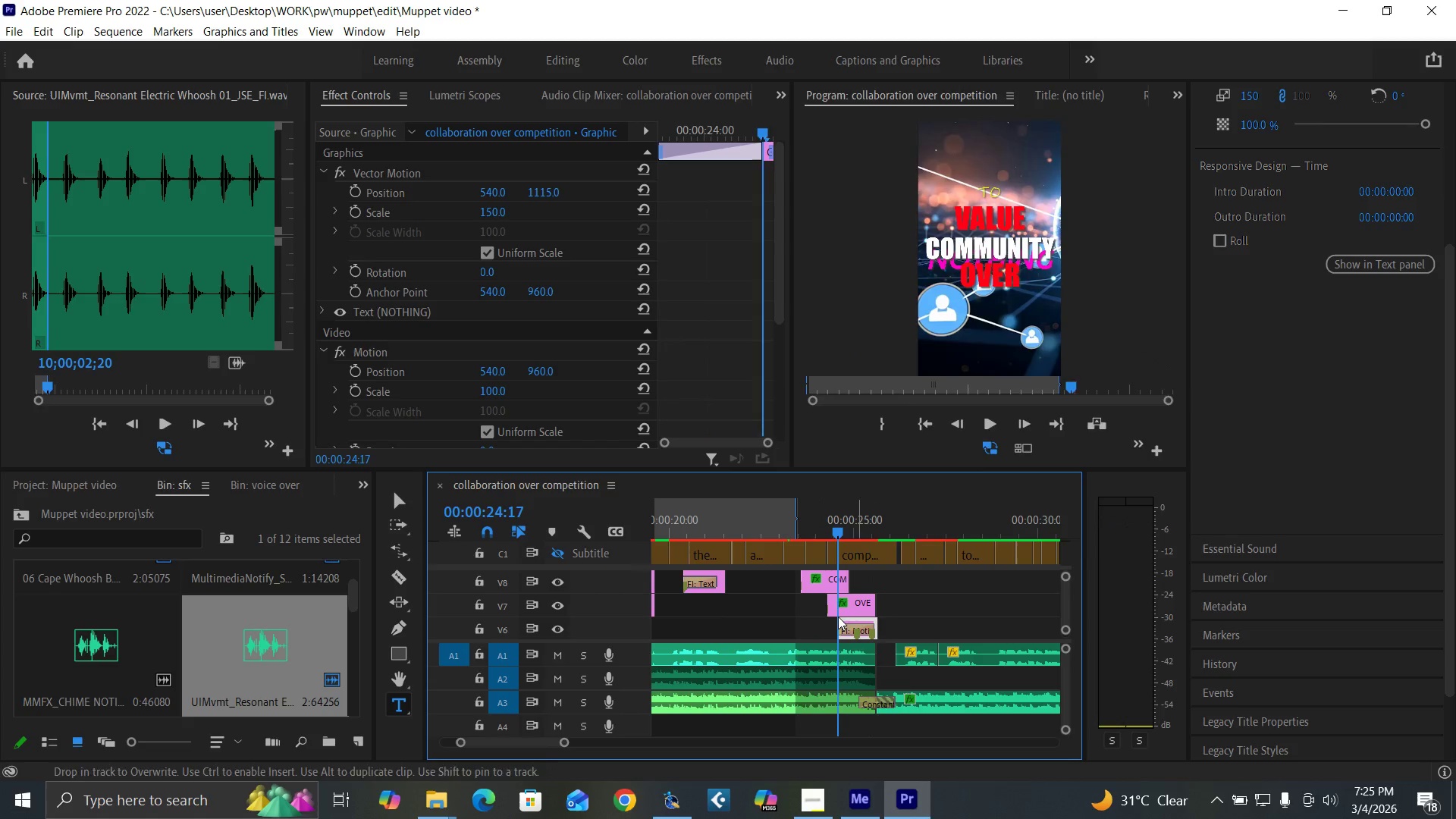 
left_click([783, 524])
 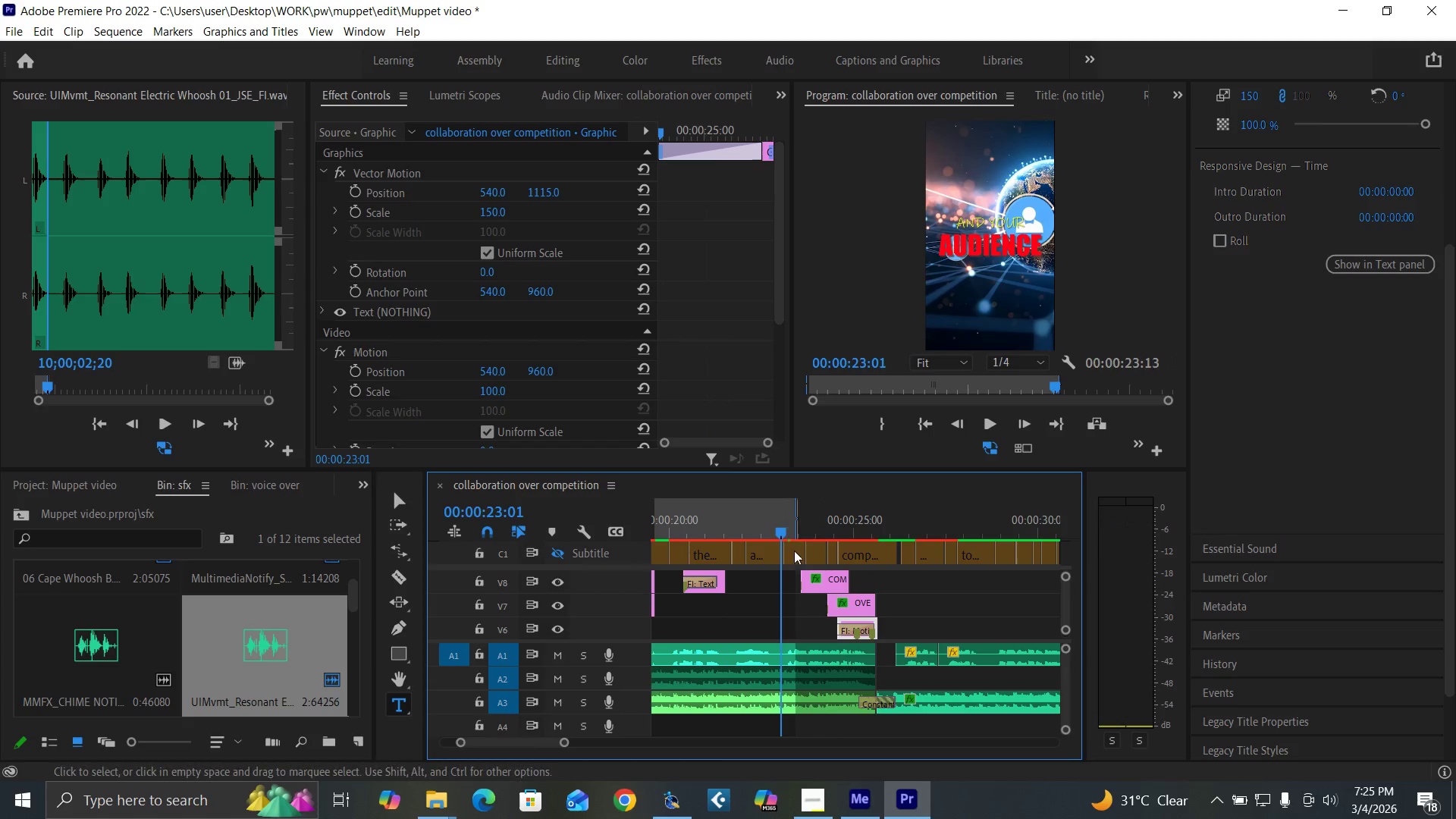 
key(Space)
 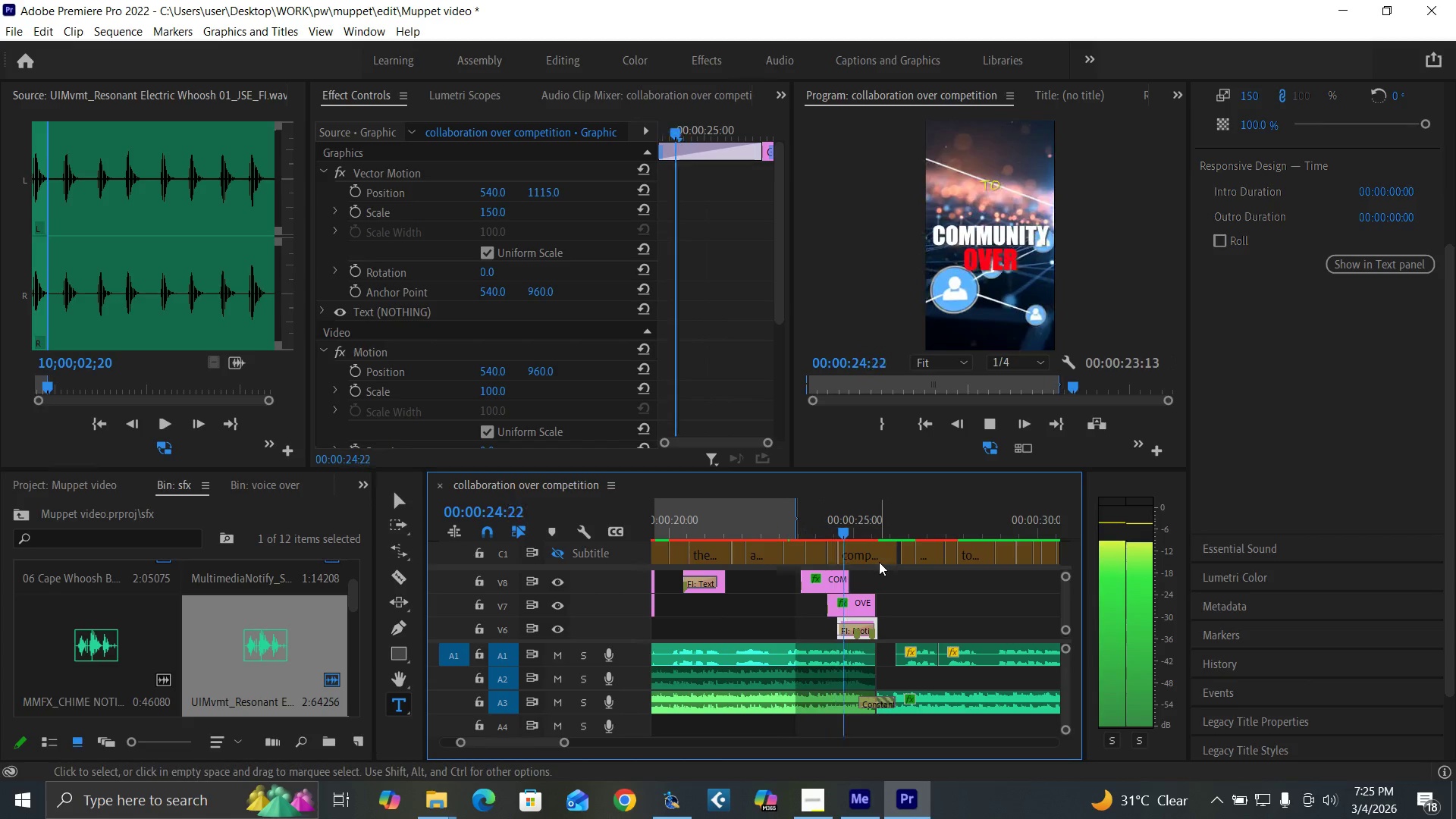 
key(Space)
 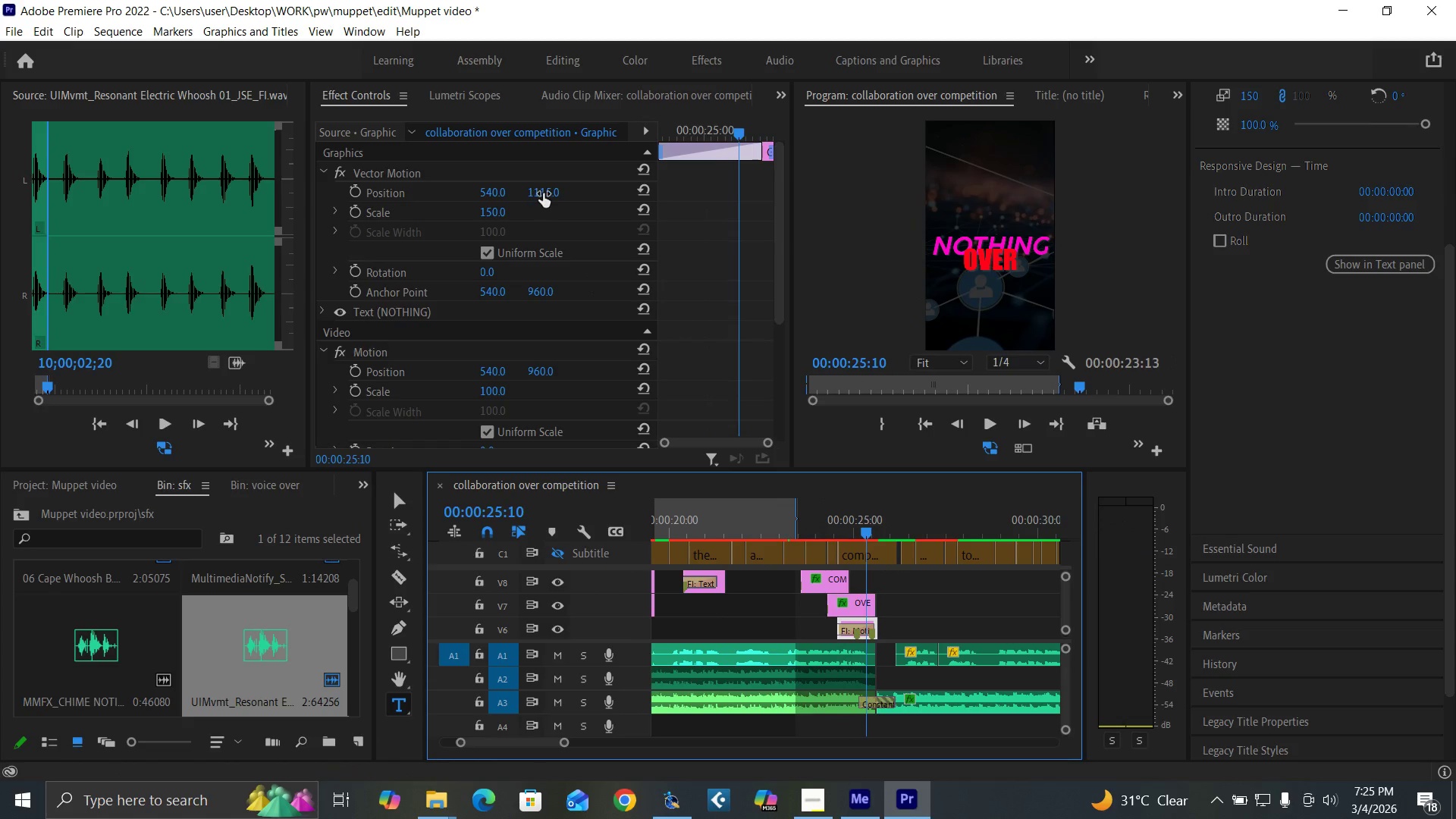 
left_click_drag(start_coordinate=[543, 191], to_coordinate=[921, 223])
 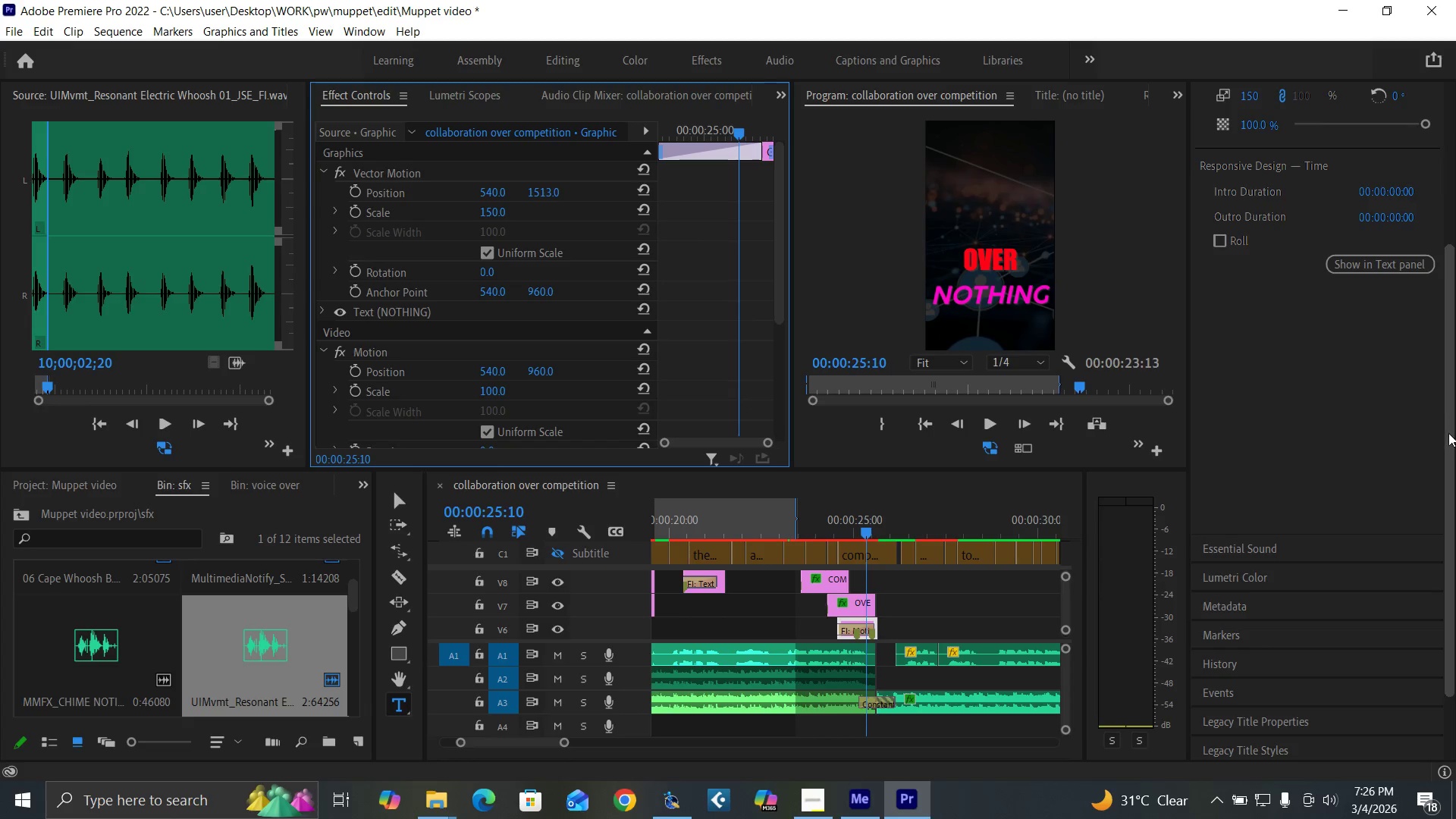 
left_click_drag(start_coordinate=[1448, 433], to_coordinate=[1454, 221])
 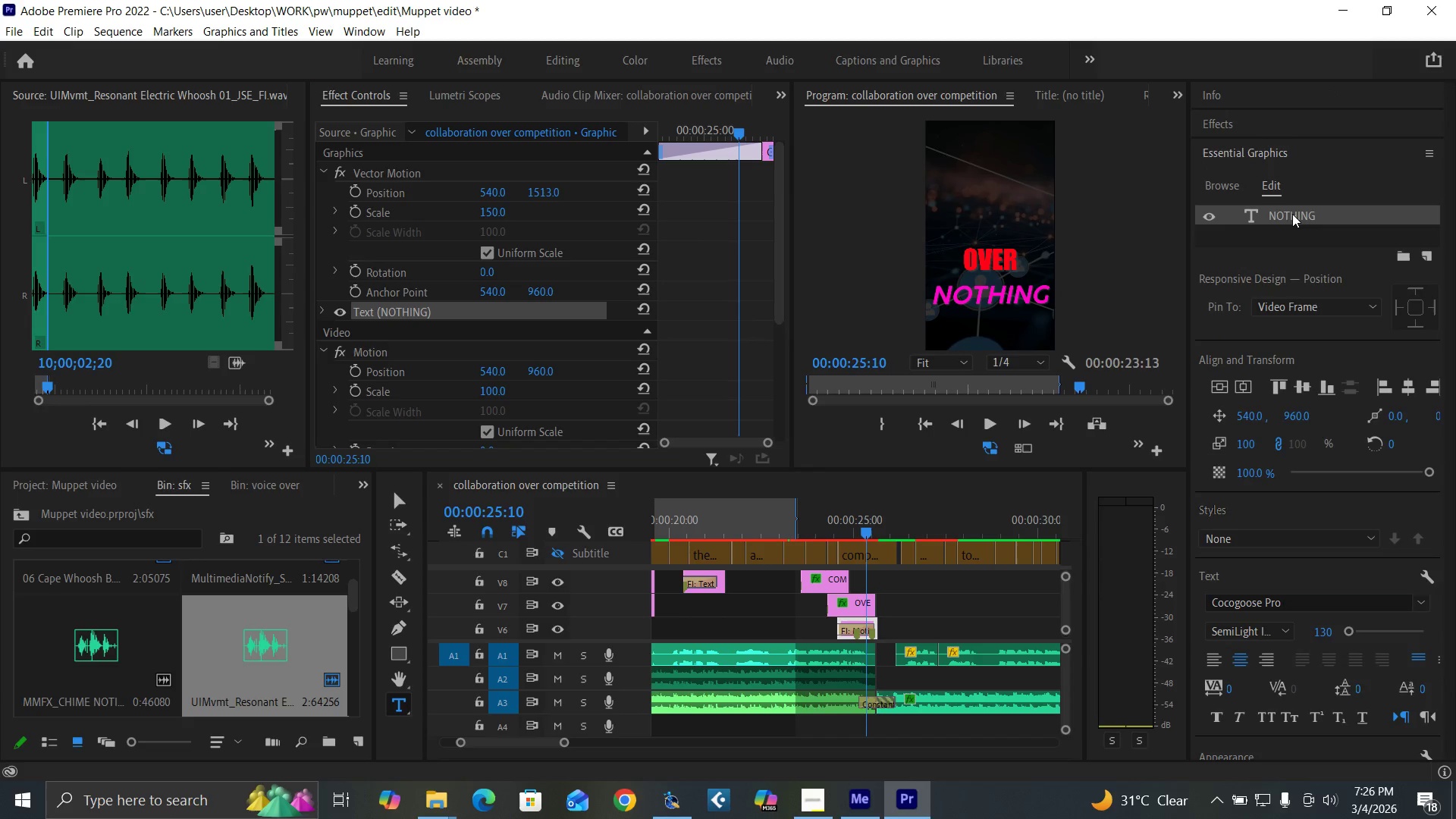 
triple_click([1292, 214])
 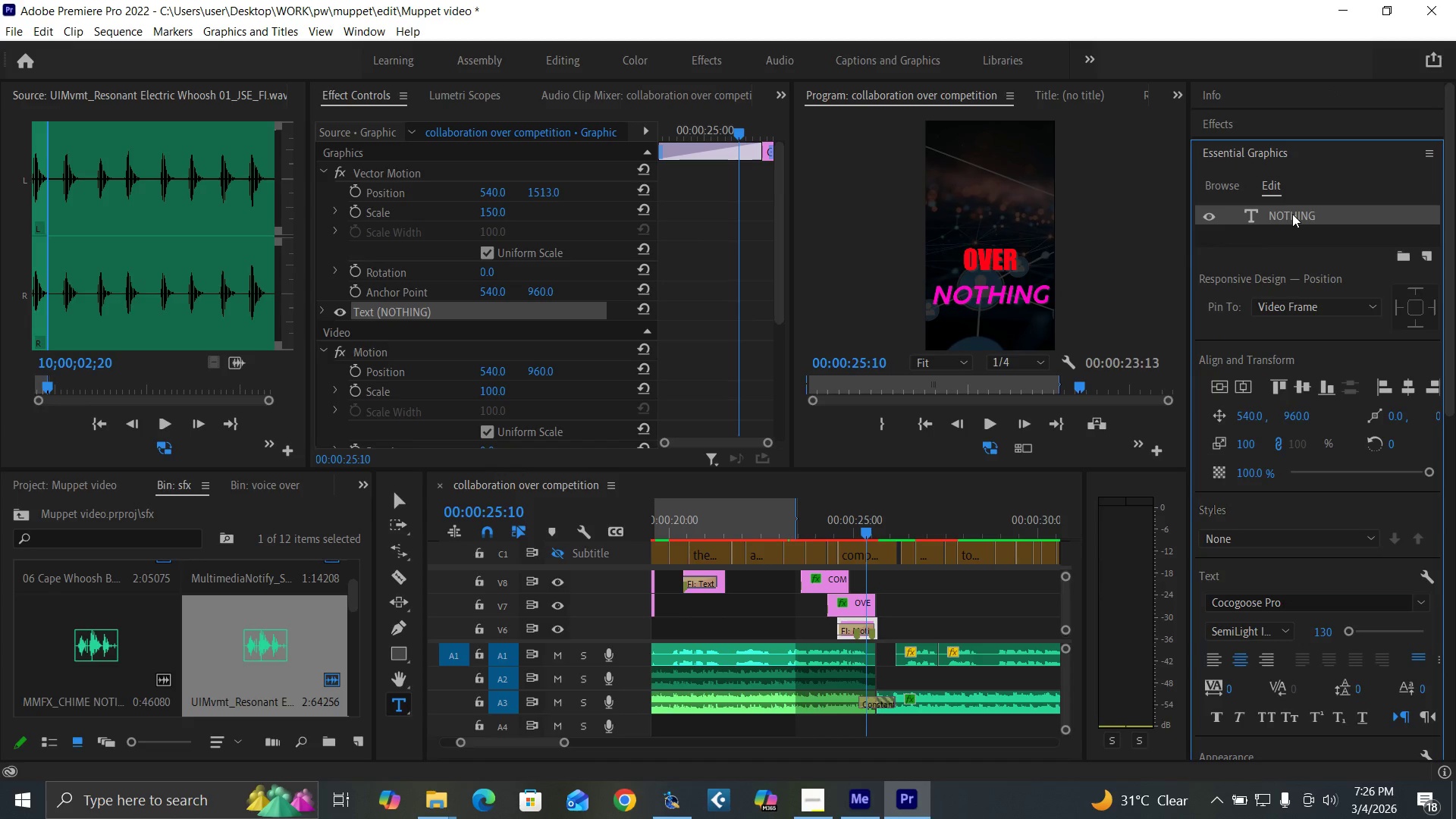 
triple_click([1292, 214])
 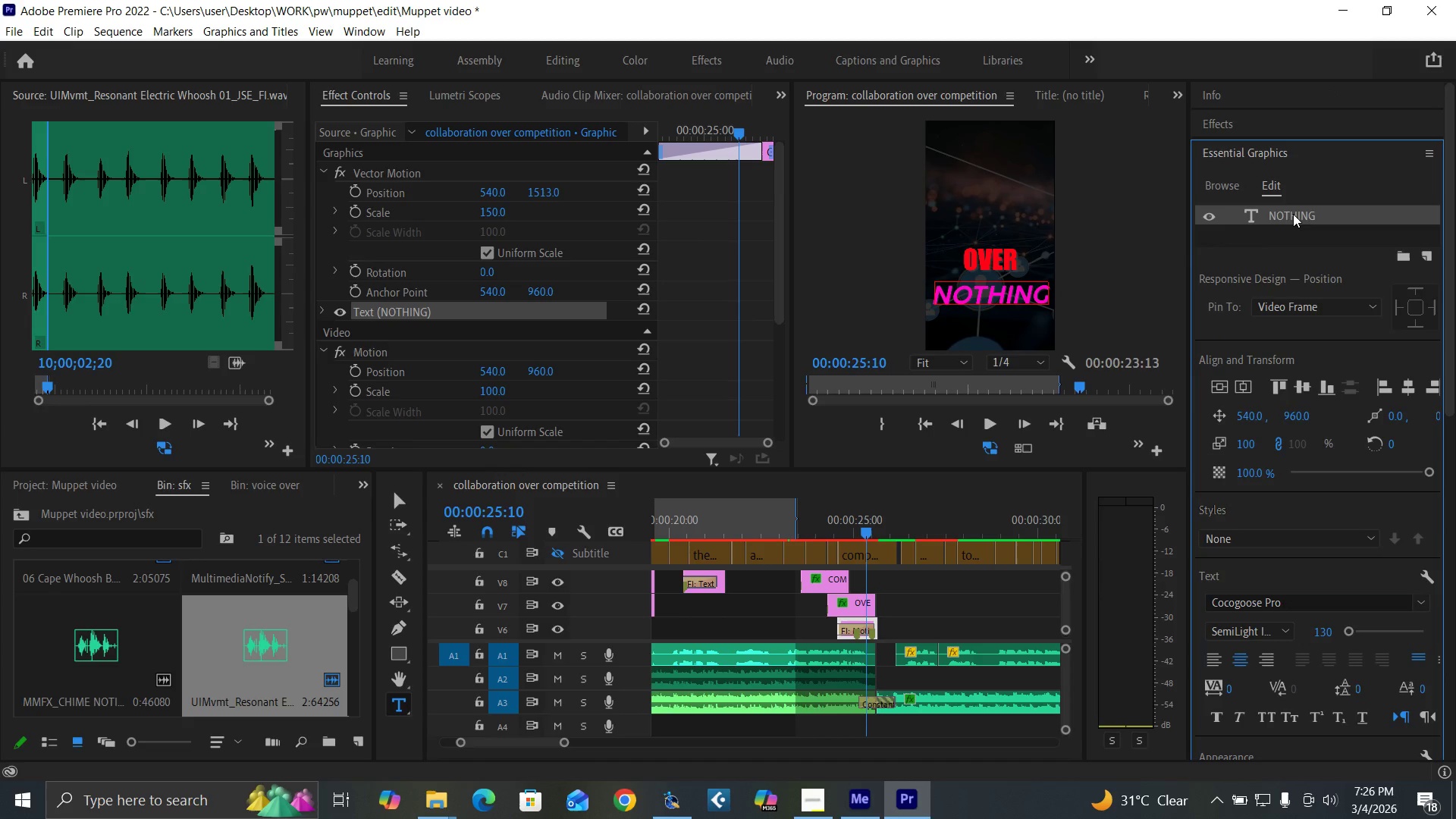 
double_click([1293, 214])
 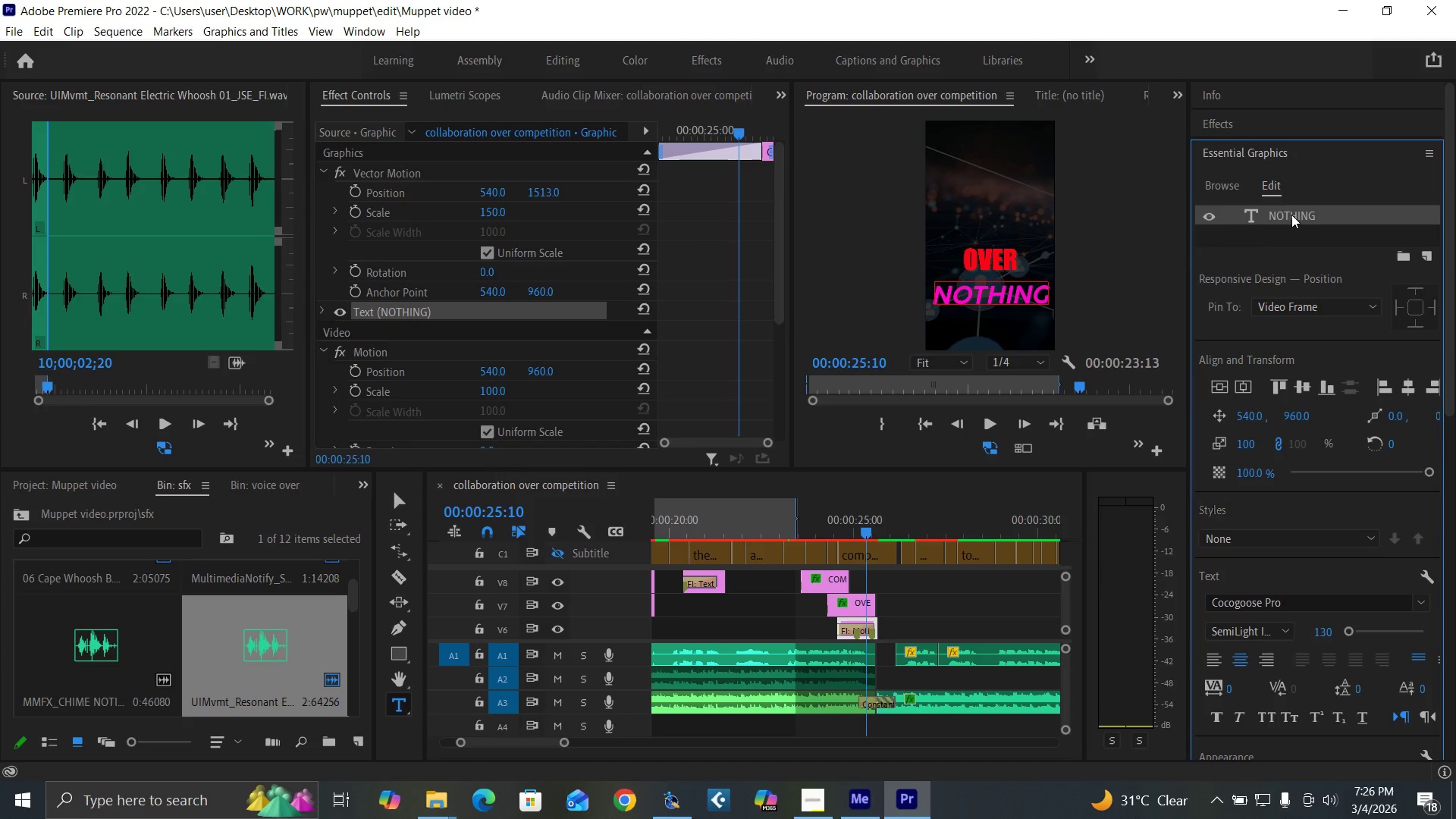 
left_click([1291, 215])
 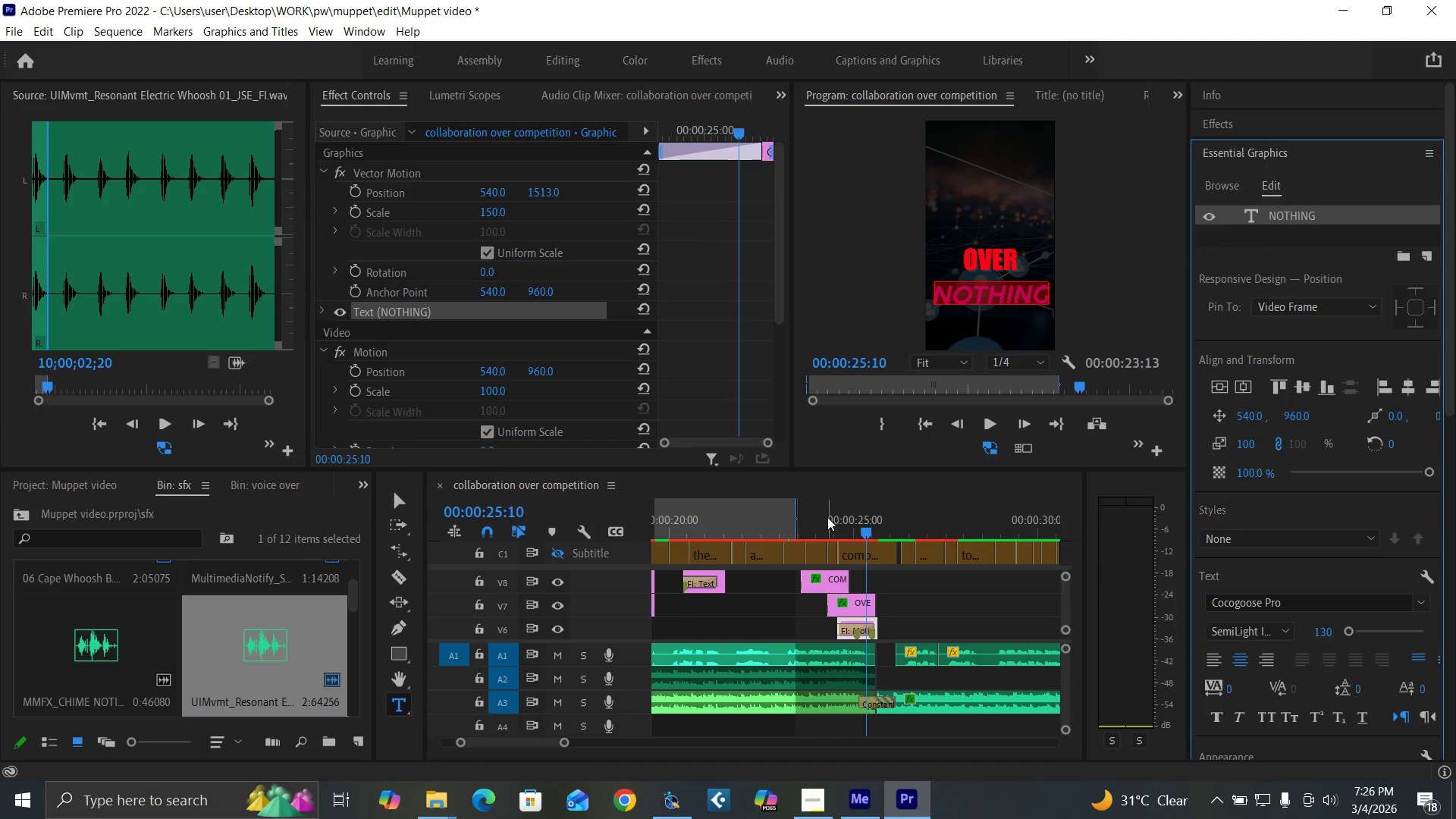 
type(COMPETITION)
 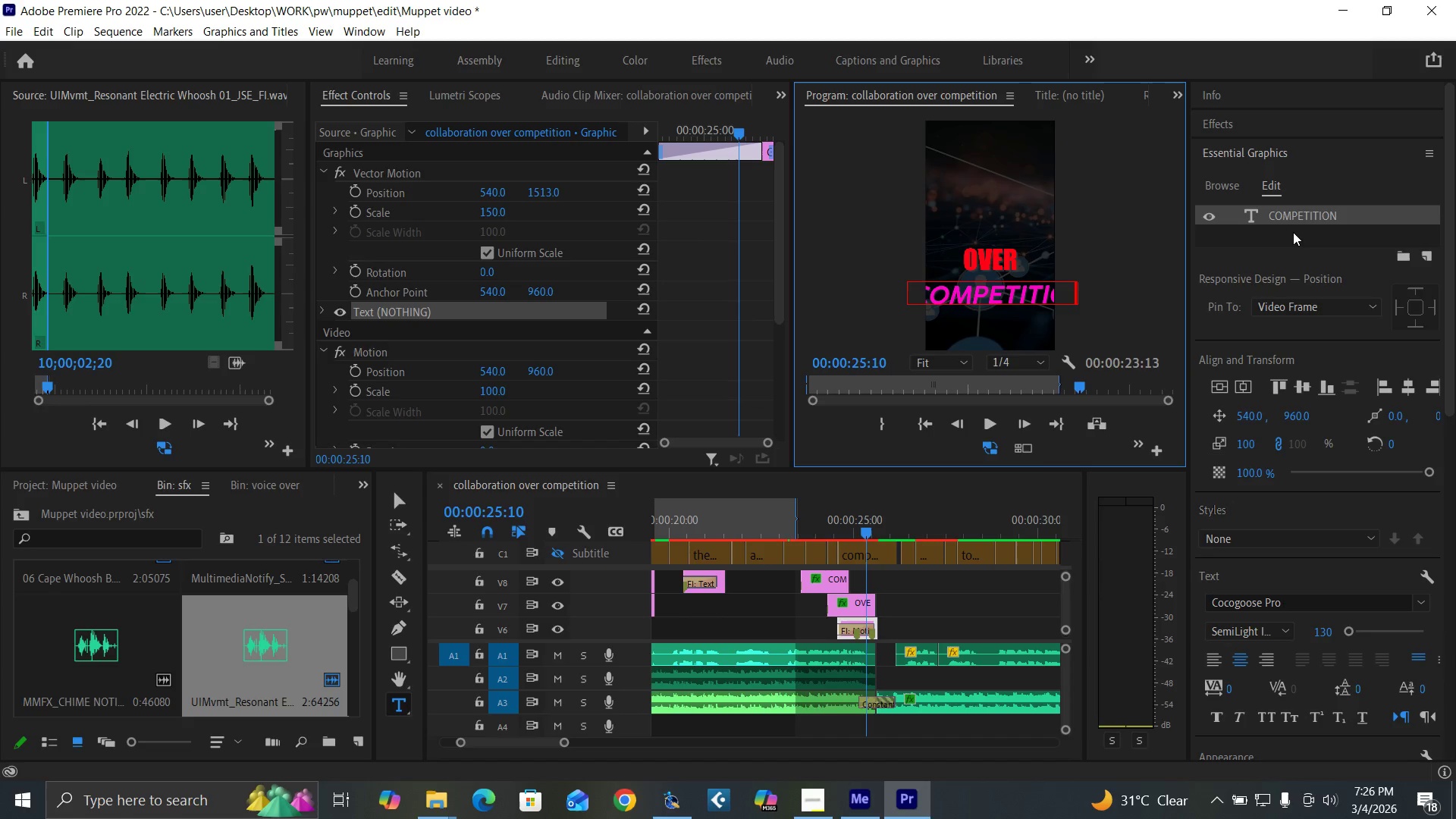 
double_click([1302, 207])
 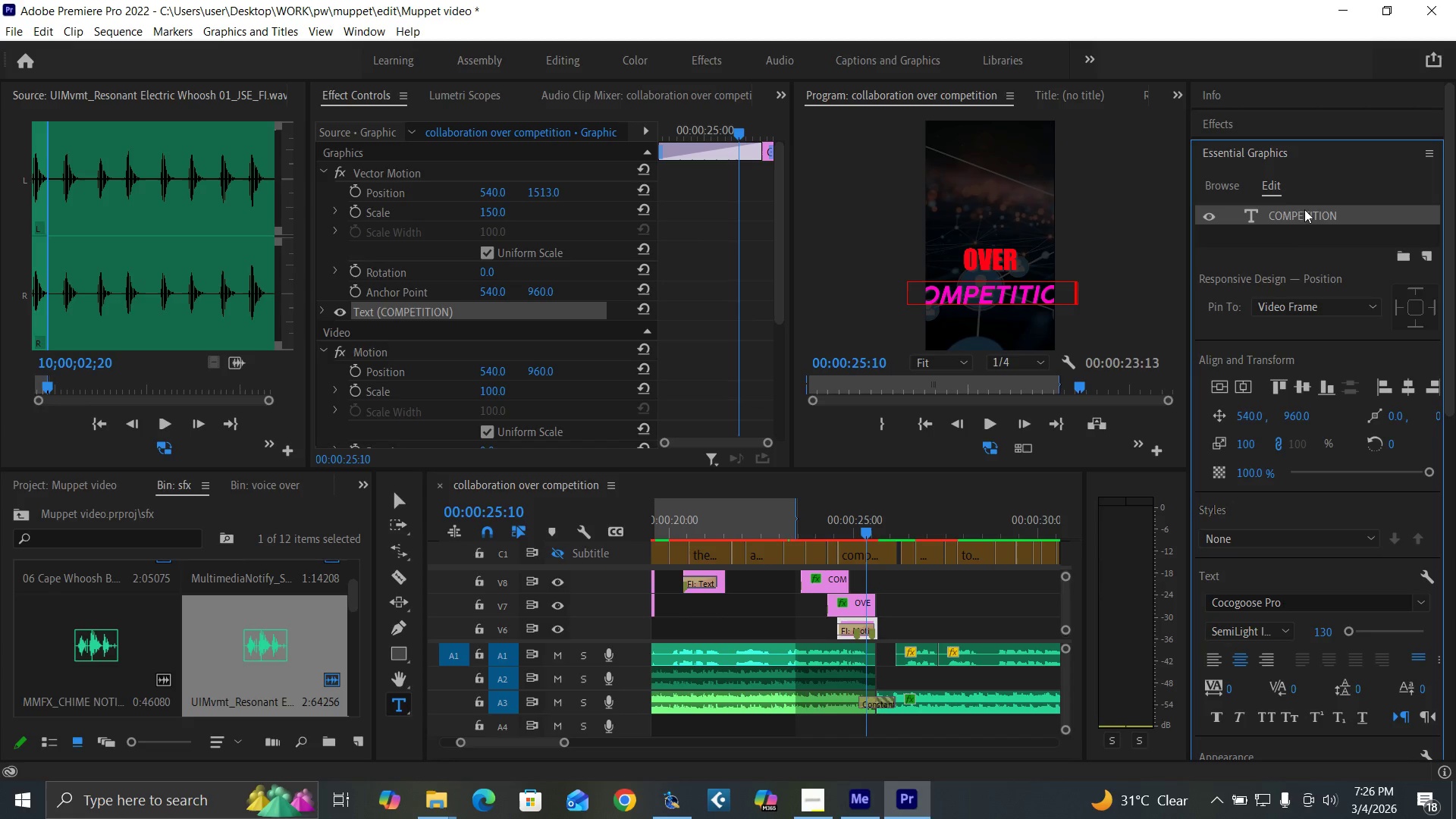 
triple_click([1306, 215])
 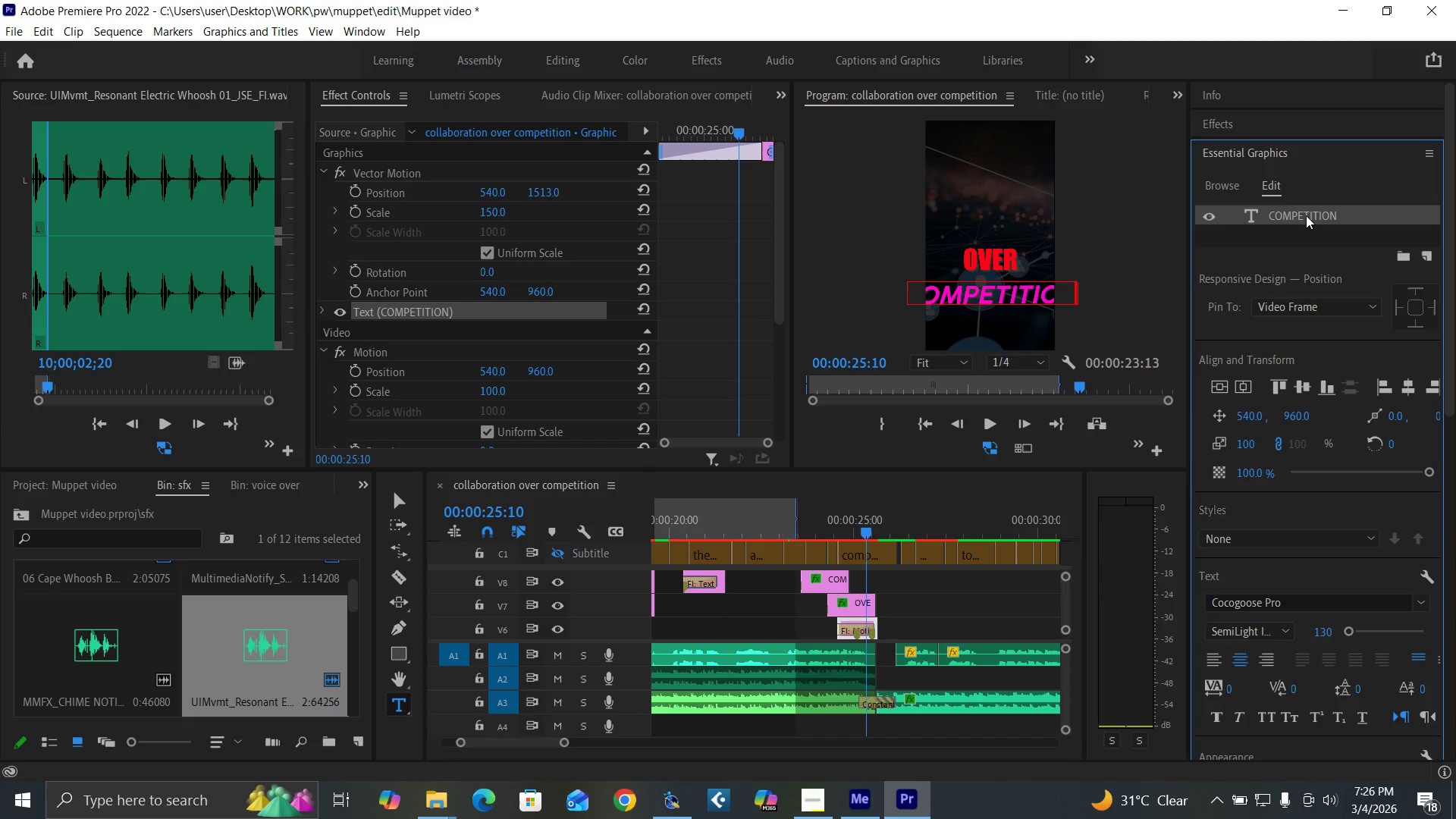 
triple_click([1306, 215])
 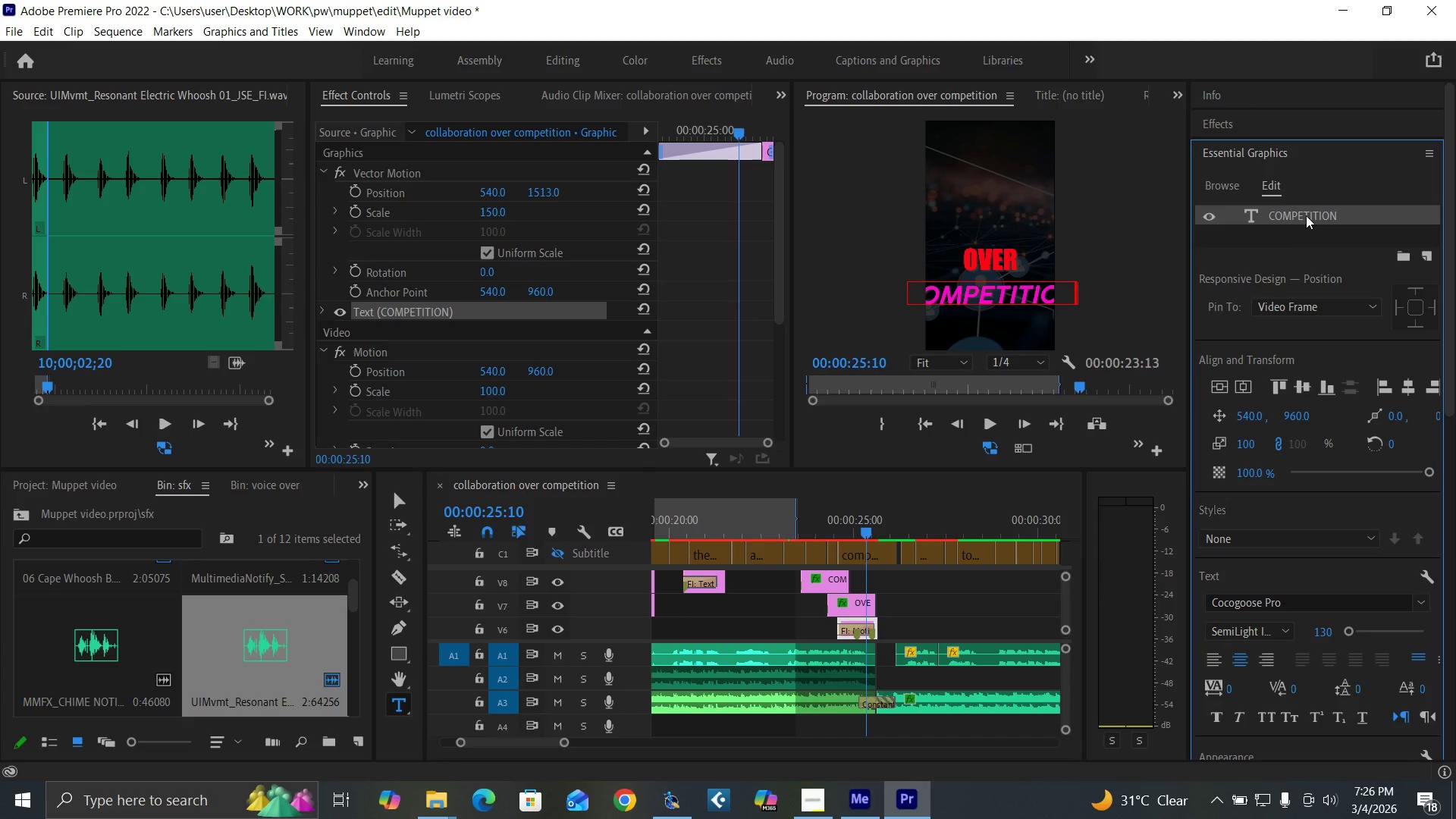 
triple_click([1306, 215])
 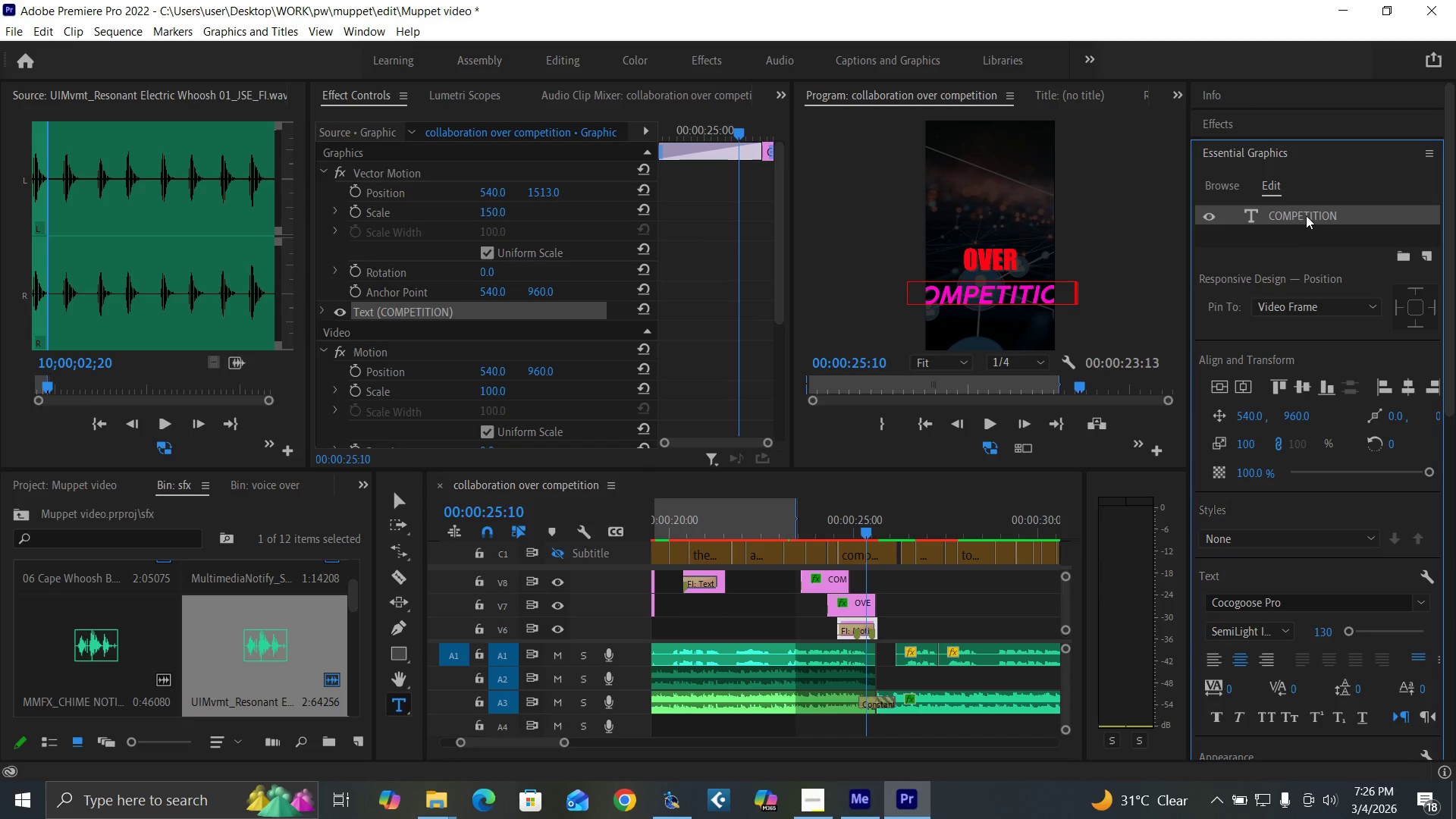 
triple_click([1306, 215])
 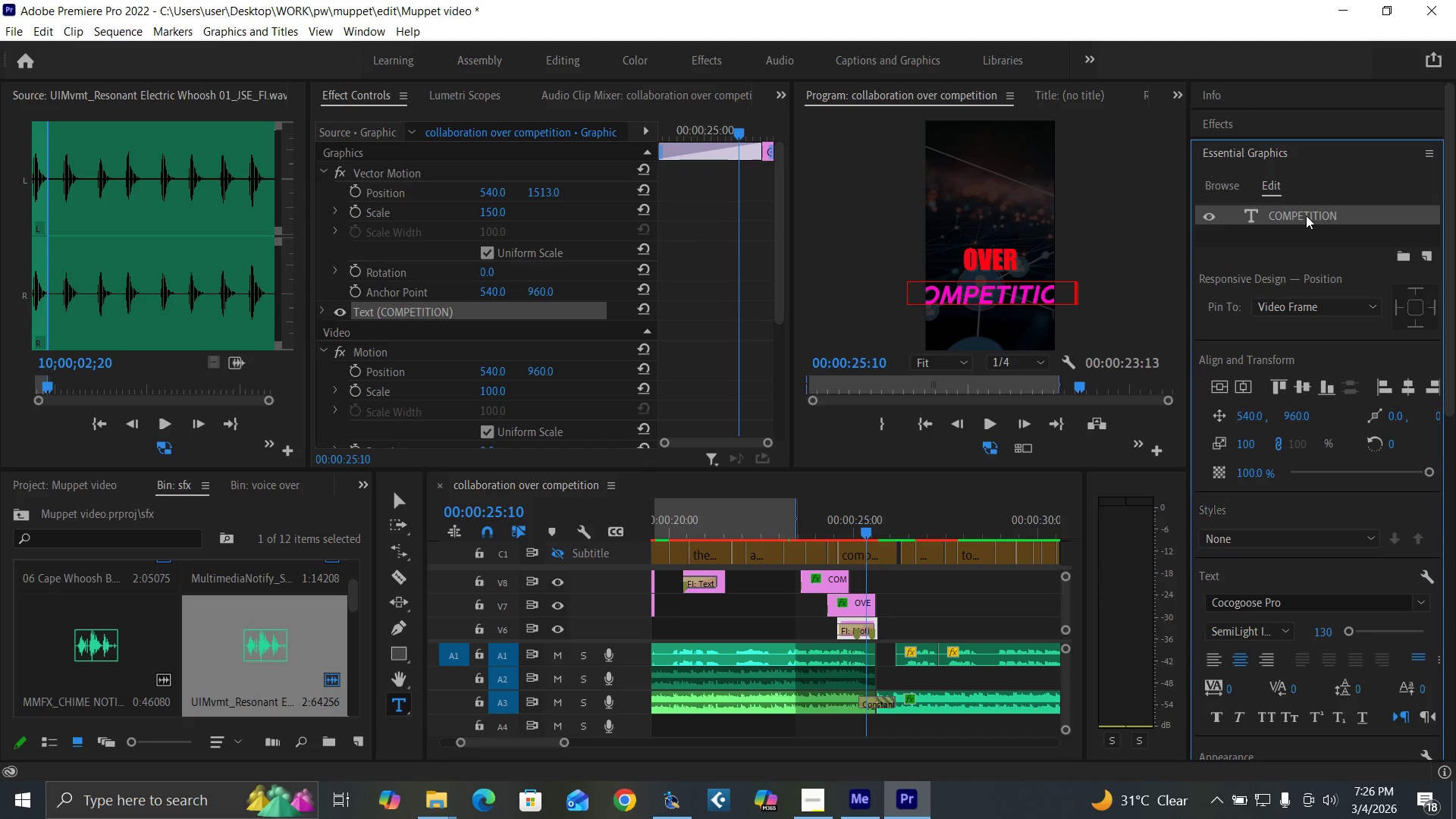 
triple_click([1306, 215])
 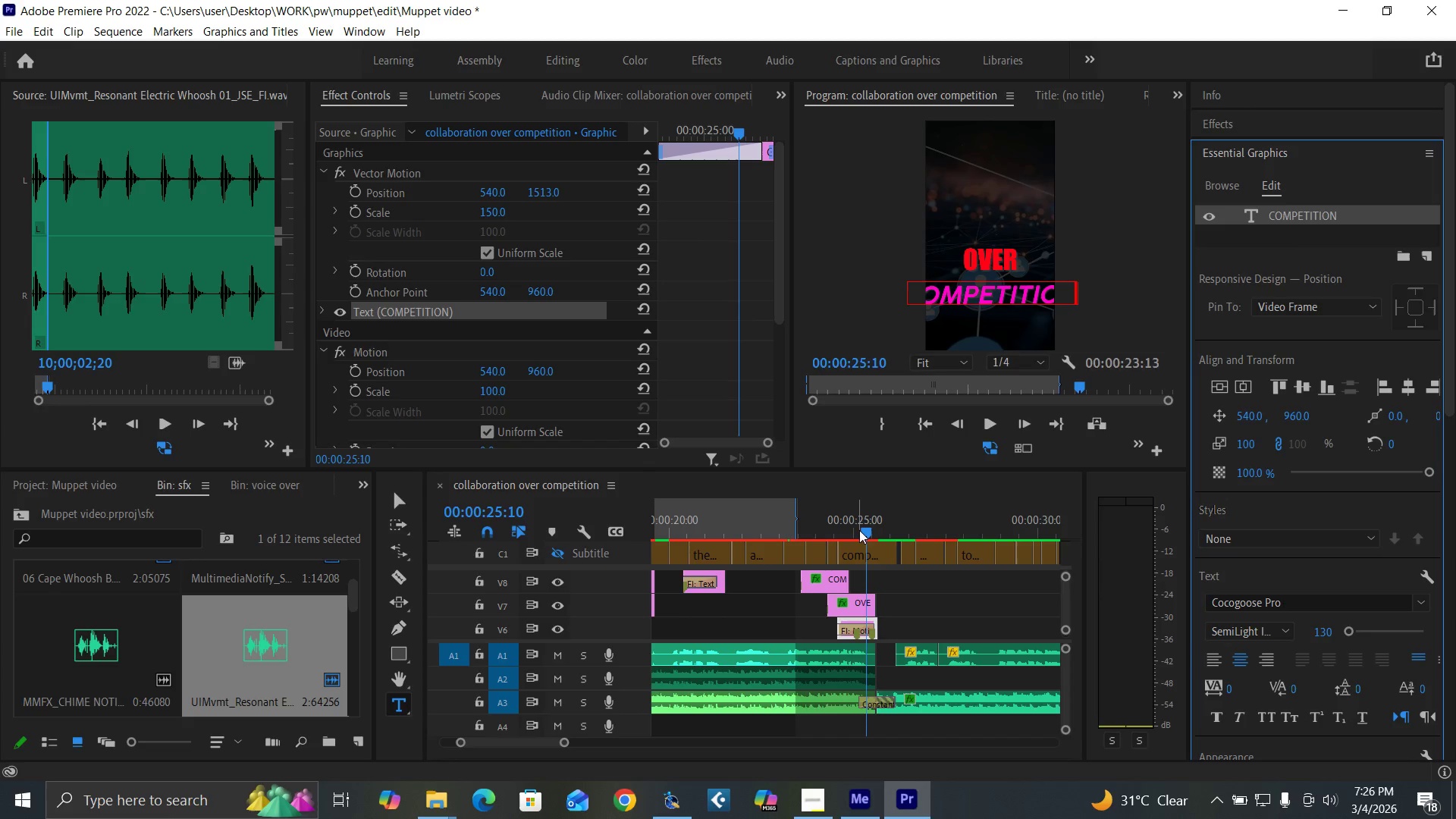 
left_click([857, 530])
 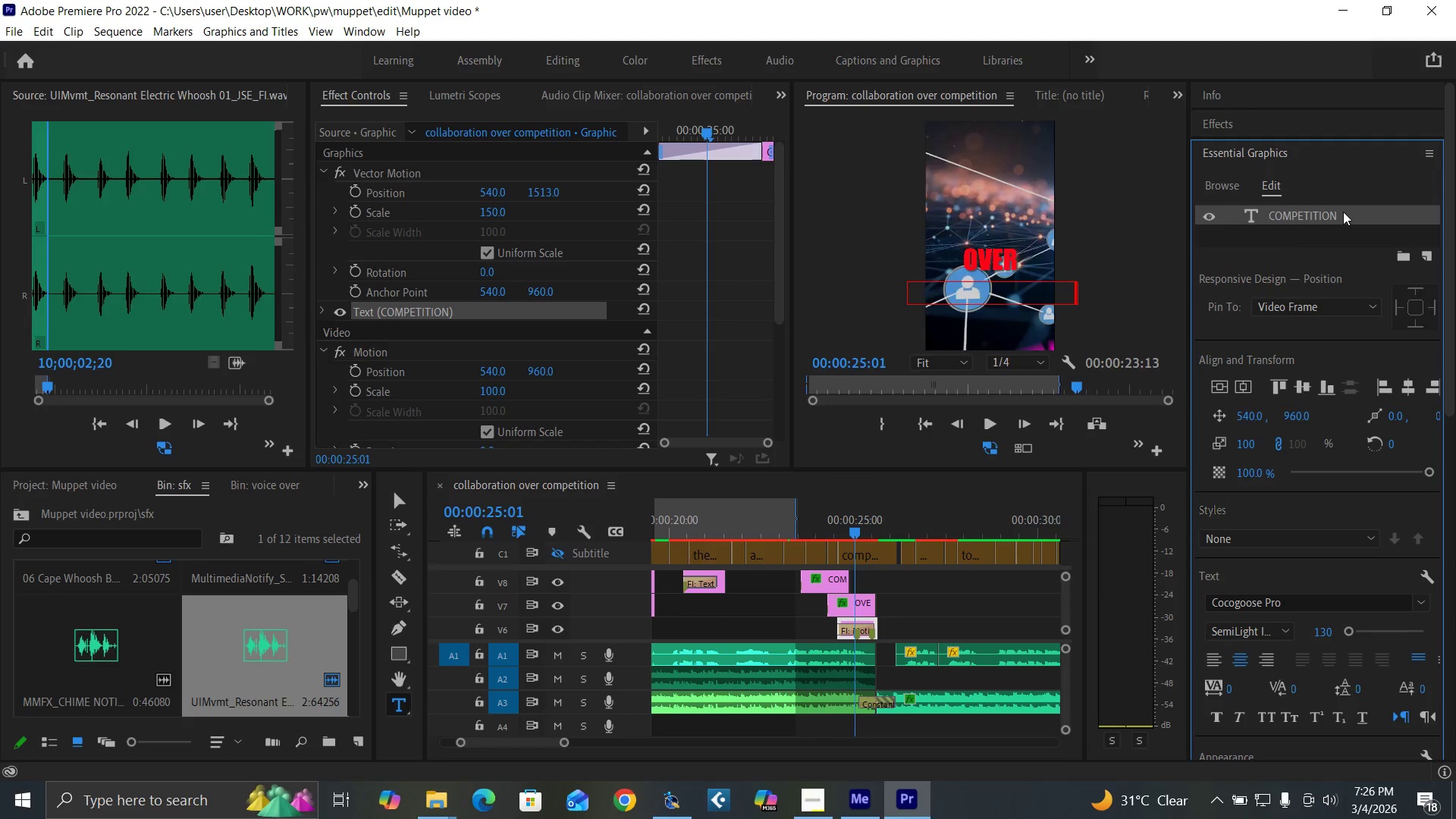 
double_click([1343, 212])
 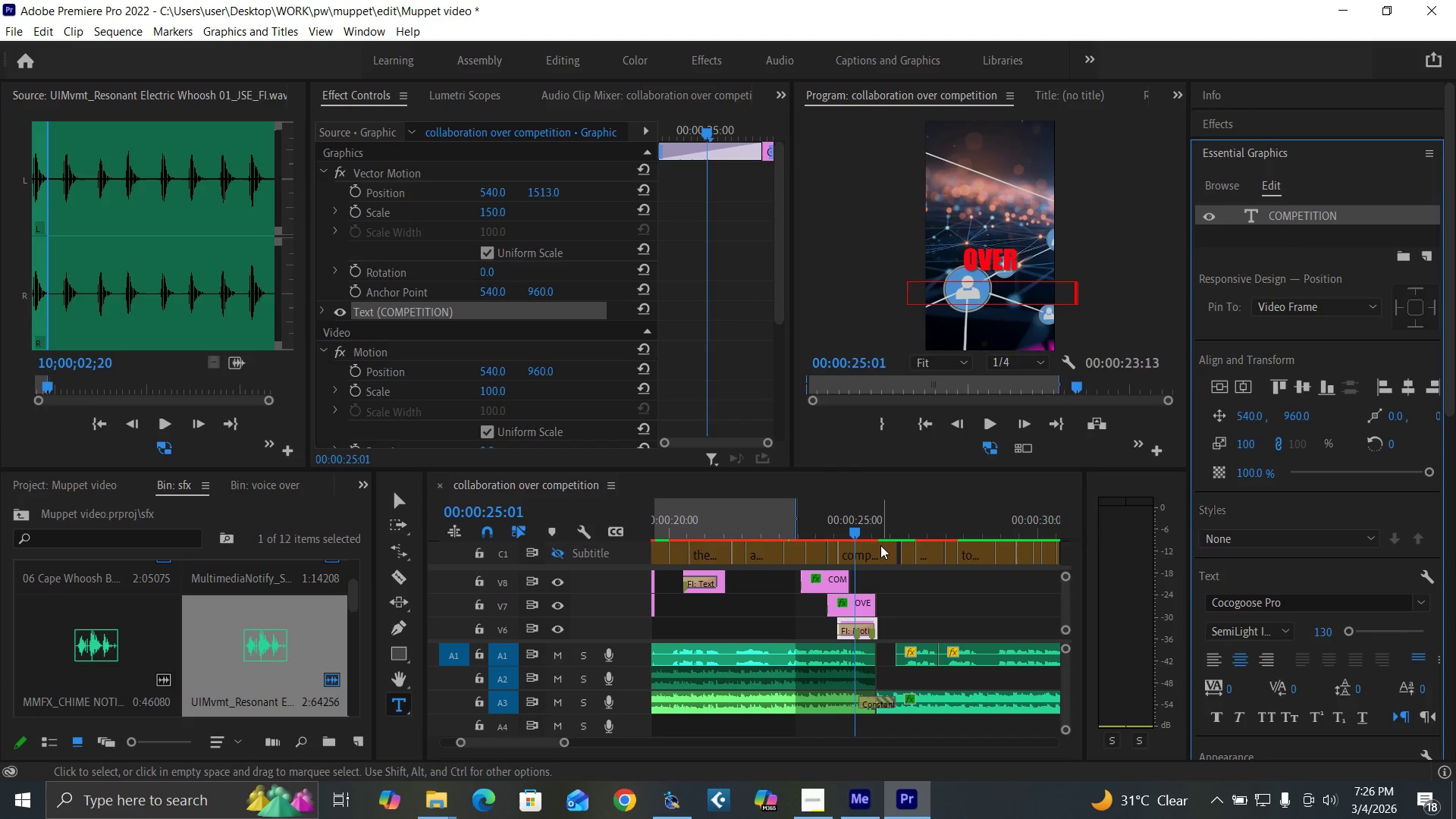 
left_click([864, 528])
 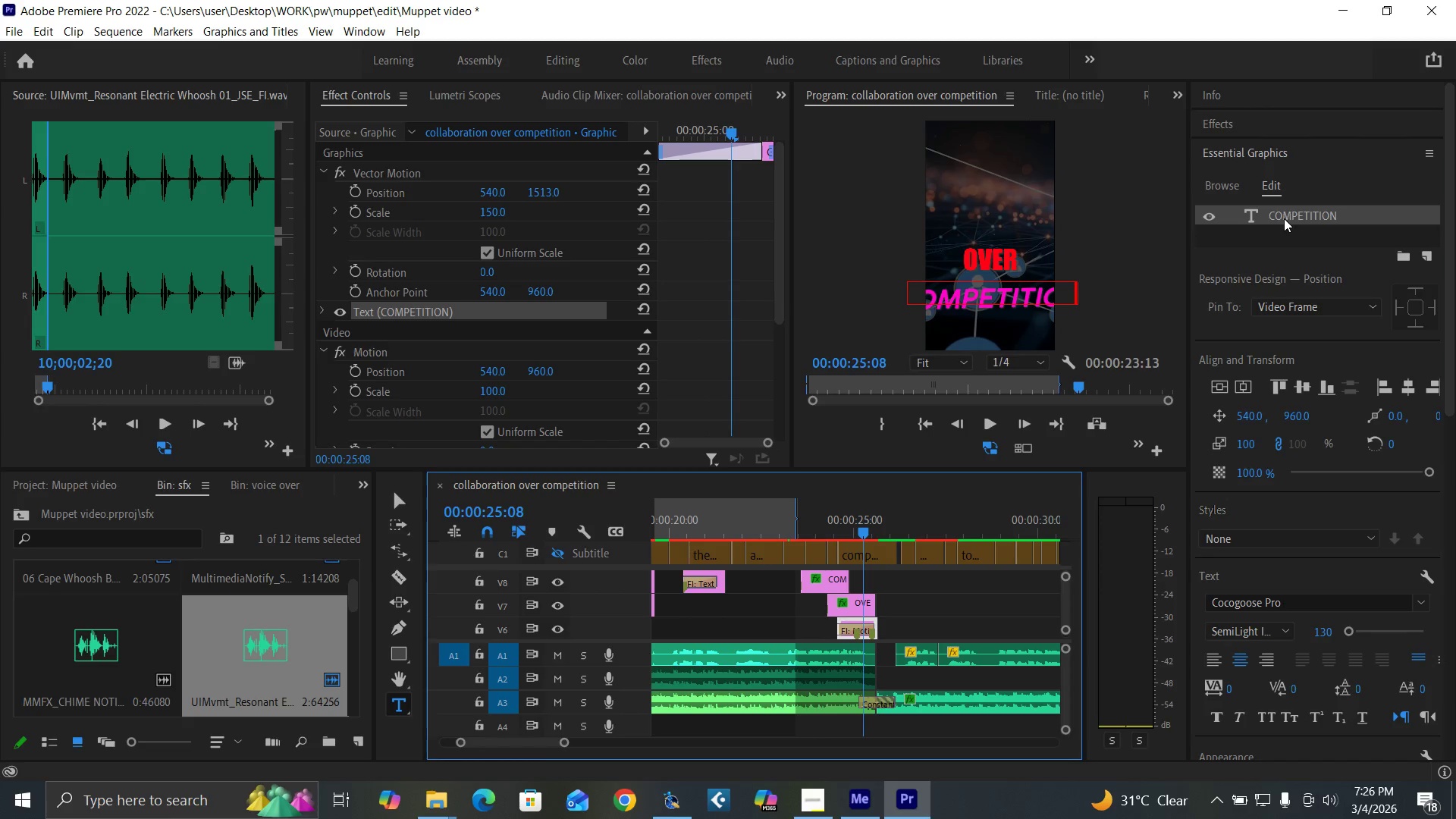 
double_click([1298, 212])
 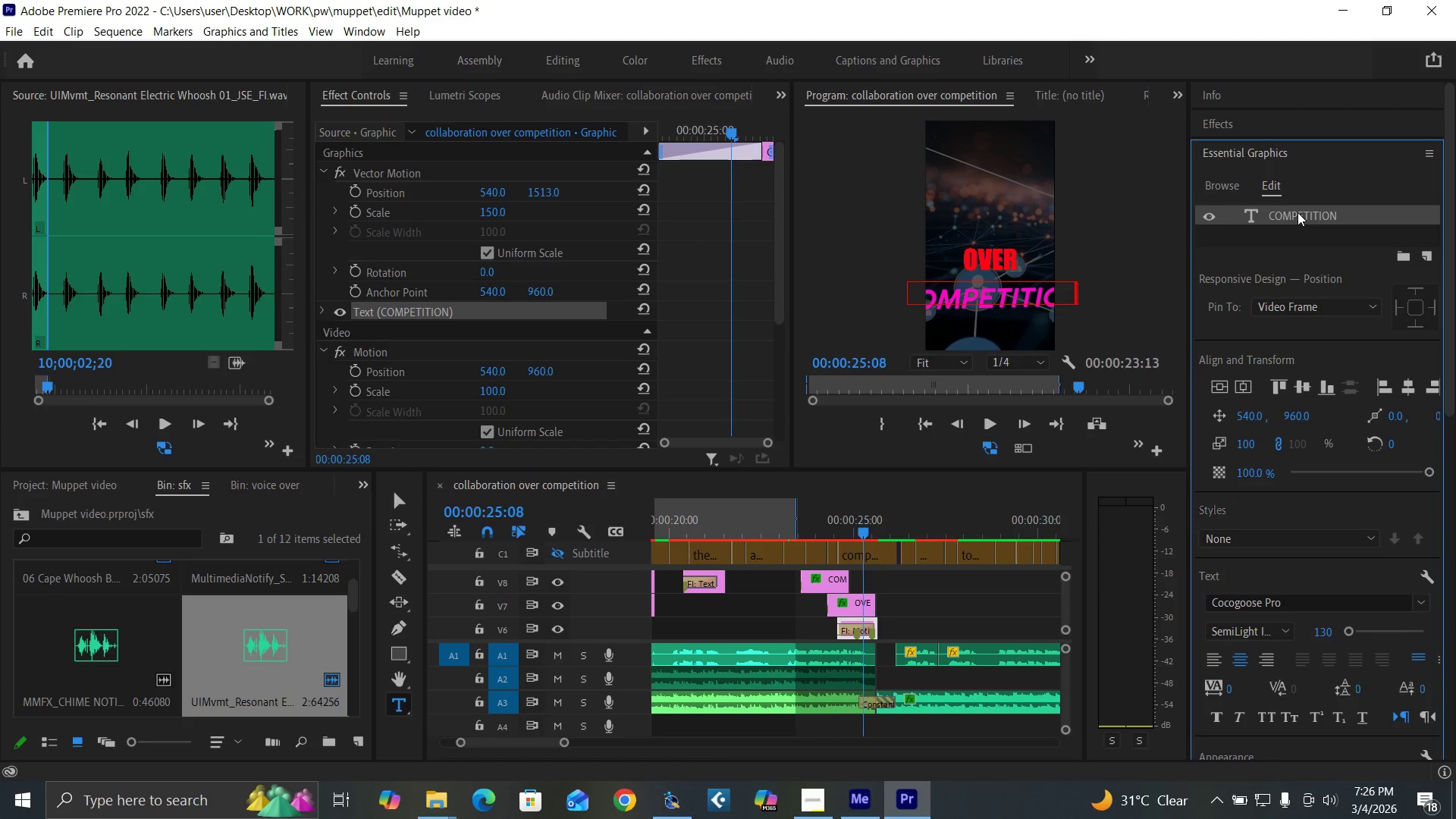 
double_click([1298, 212])
 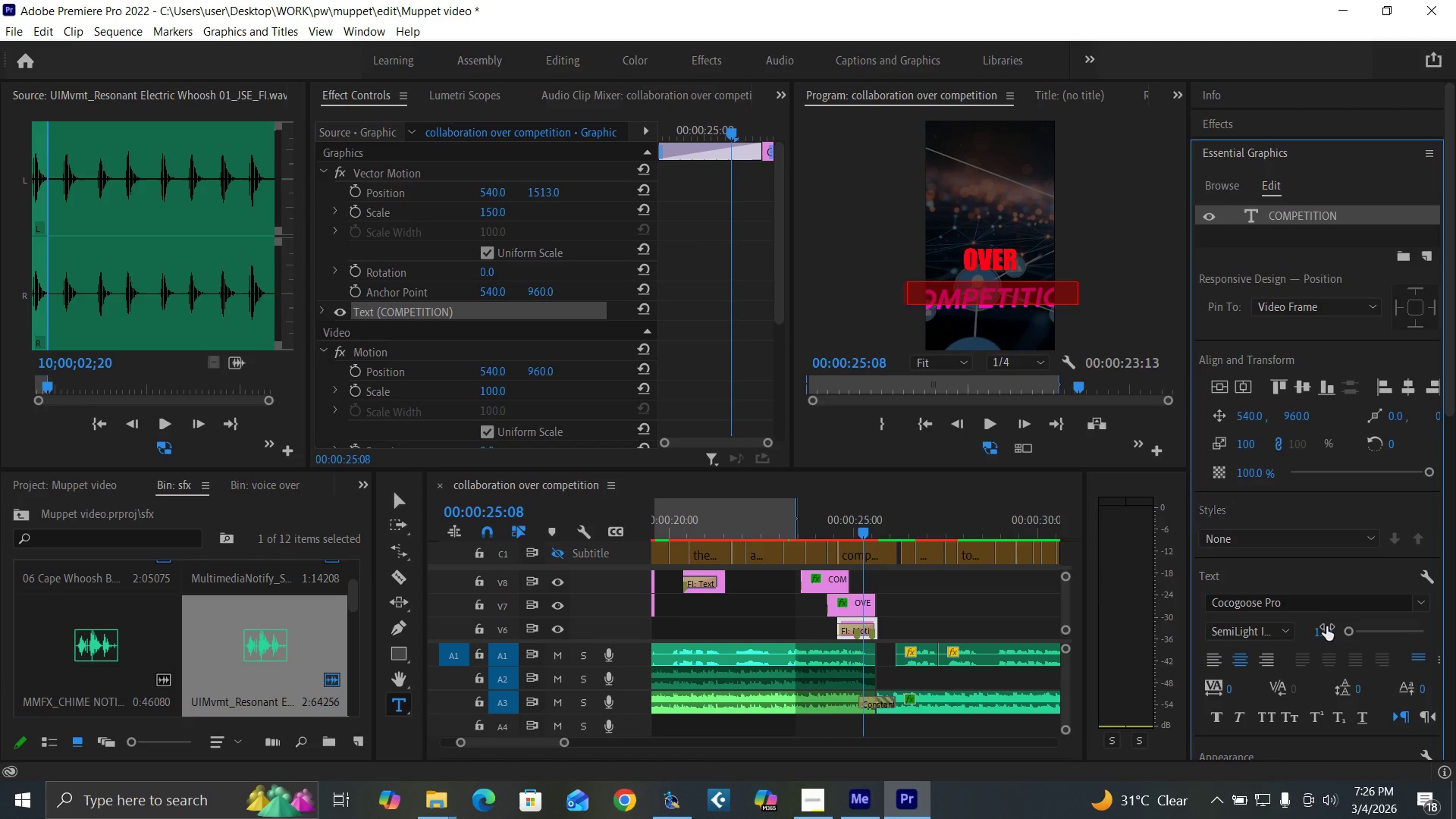 
left_click([1329, 631])
 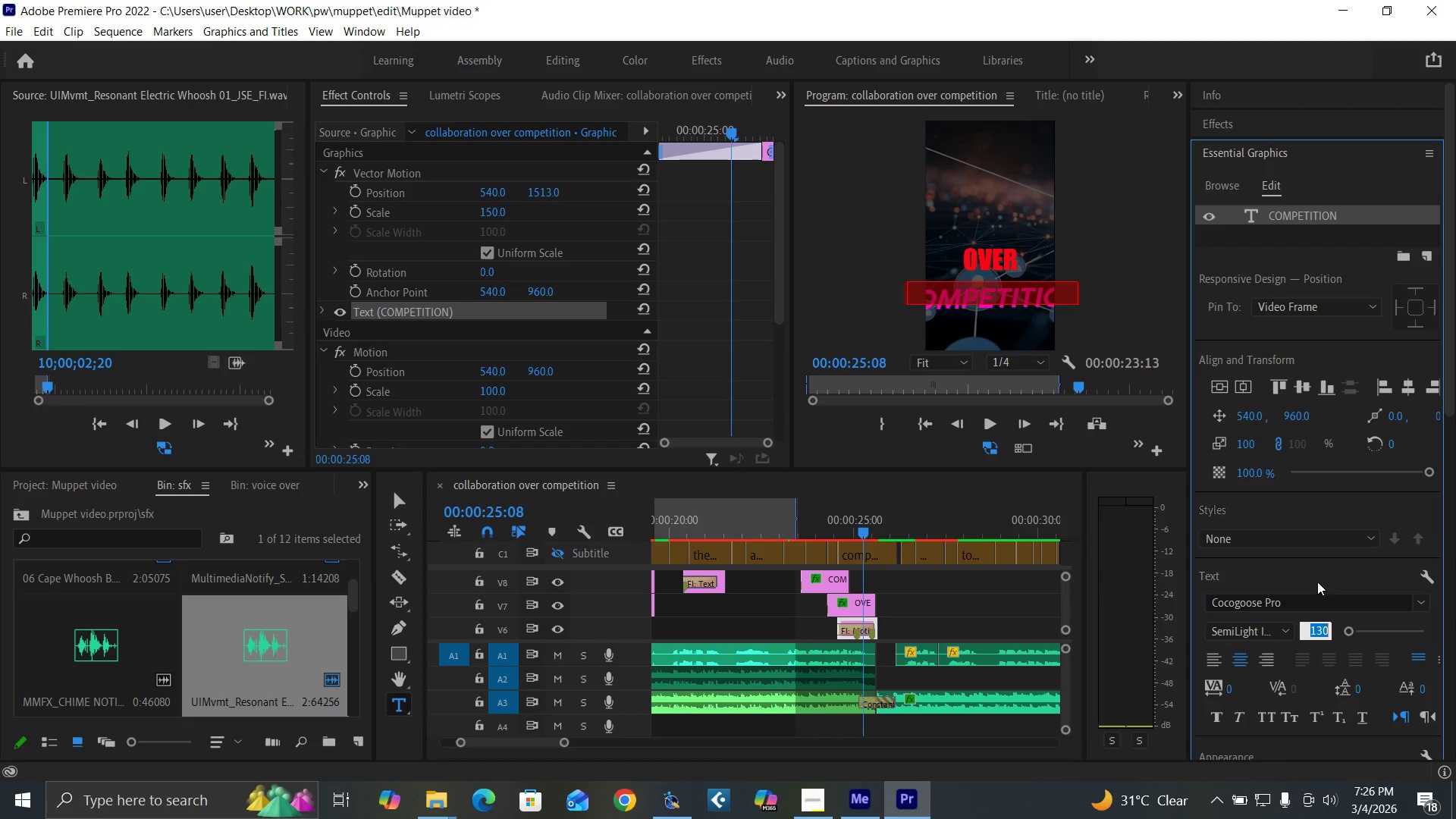 
type(90)
 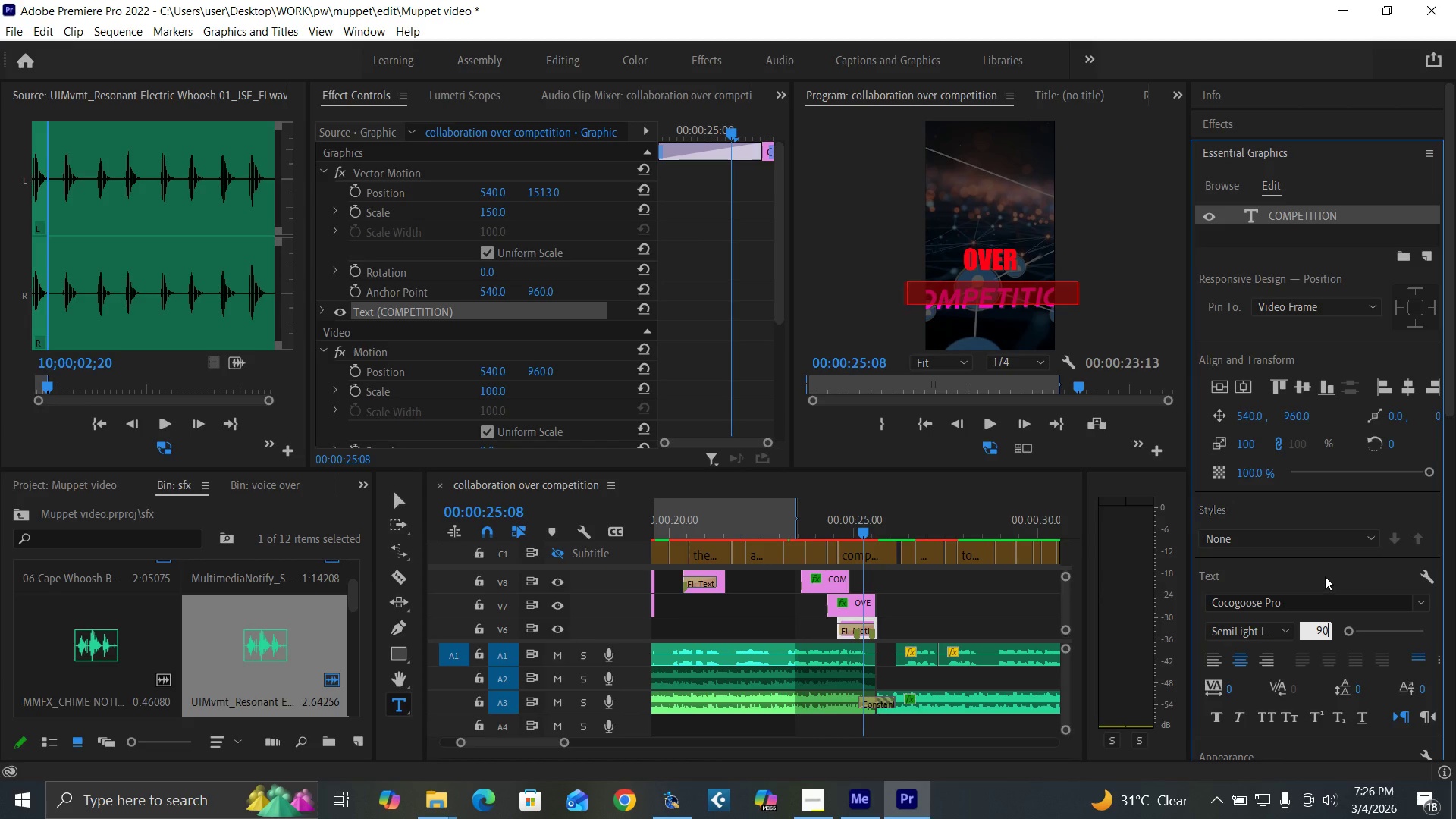 
key(Enter)
 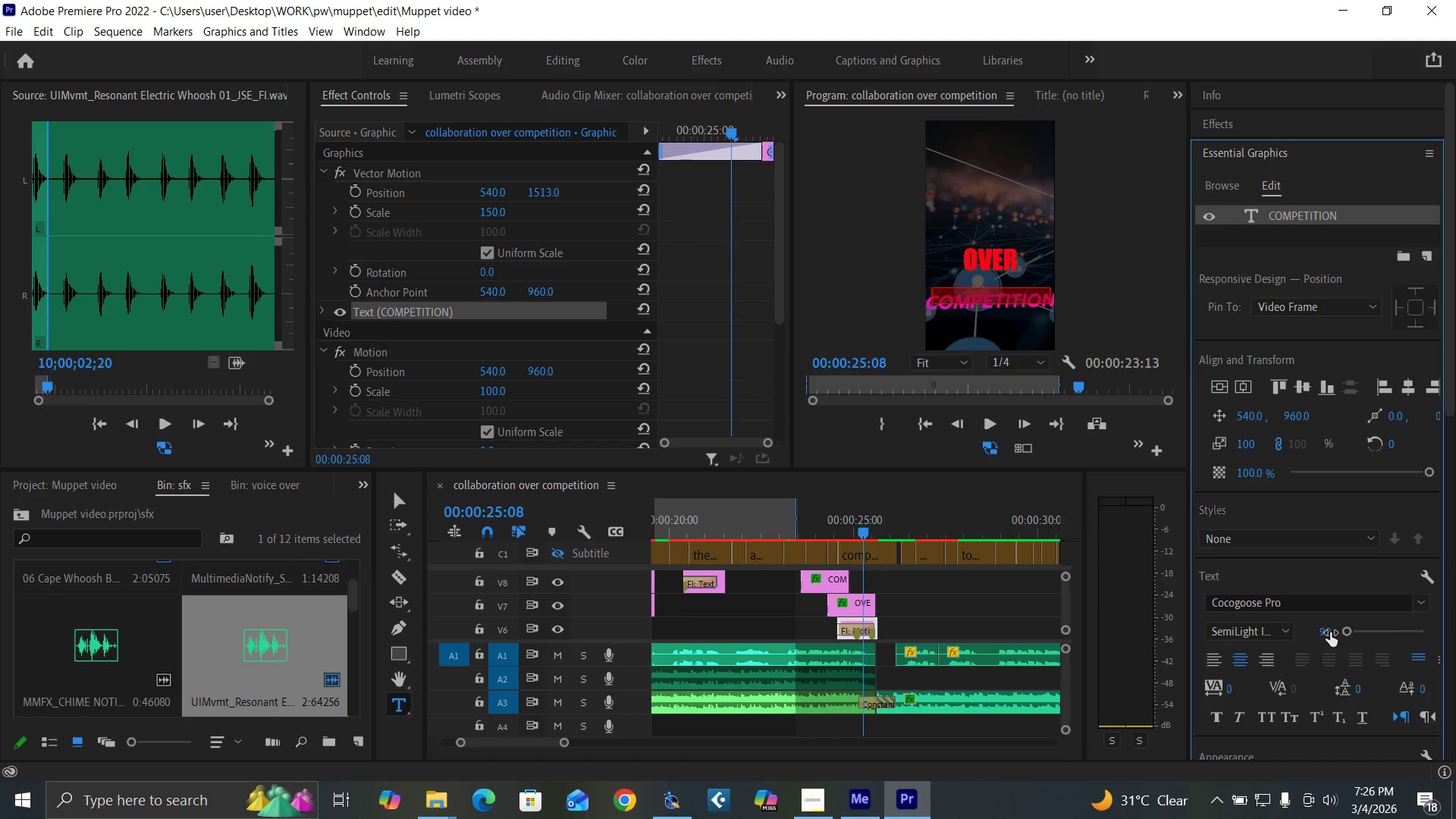 
wait(5.42)
 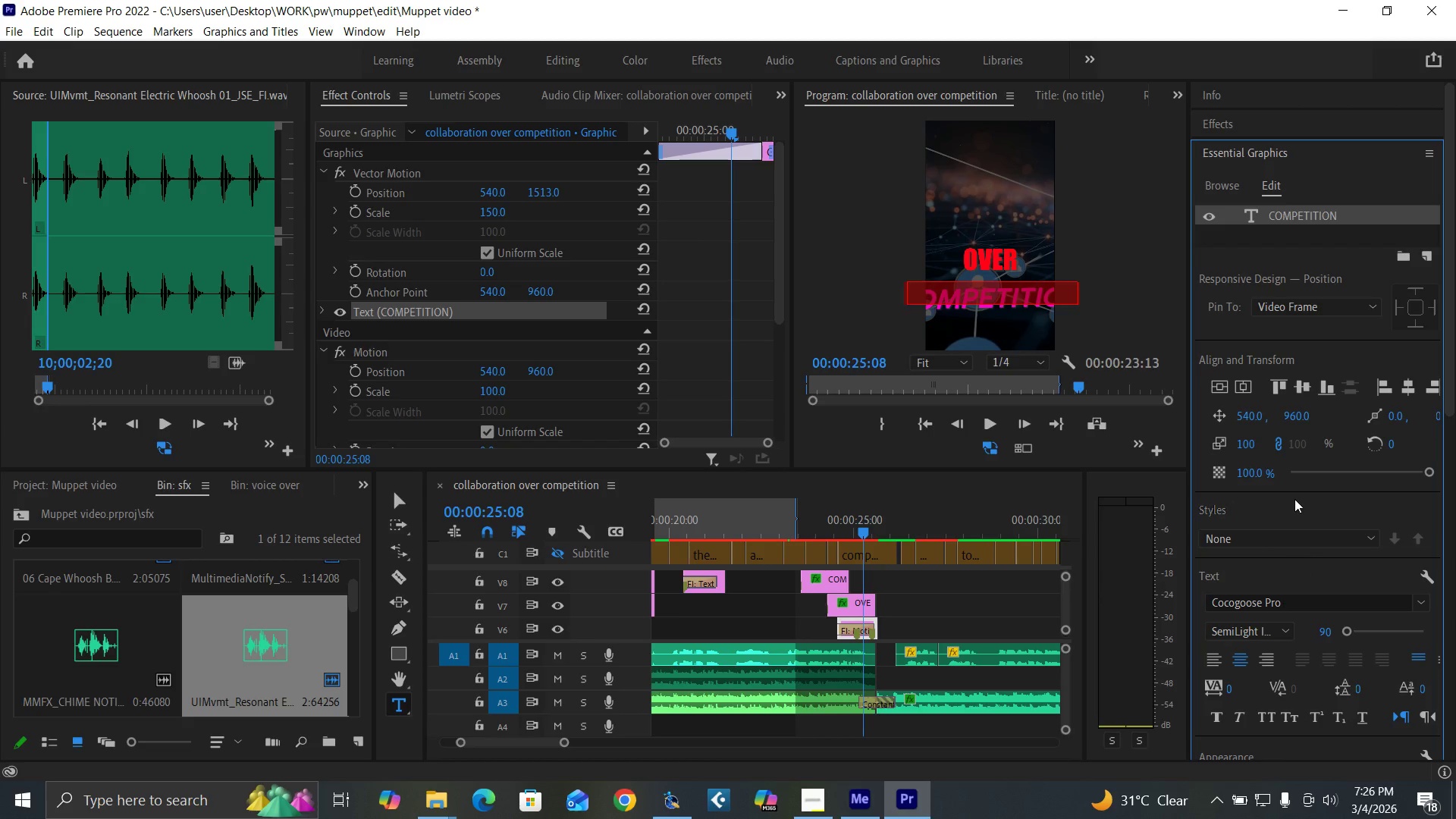 
left_click([1323, 627])
 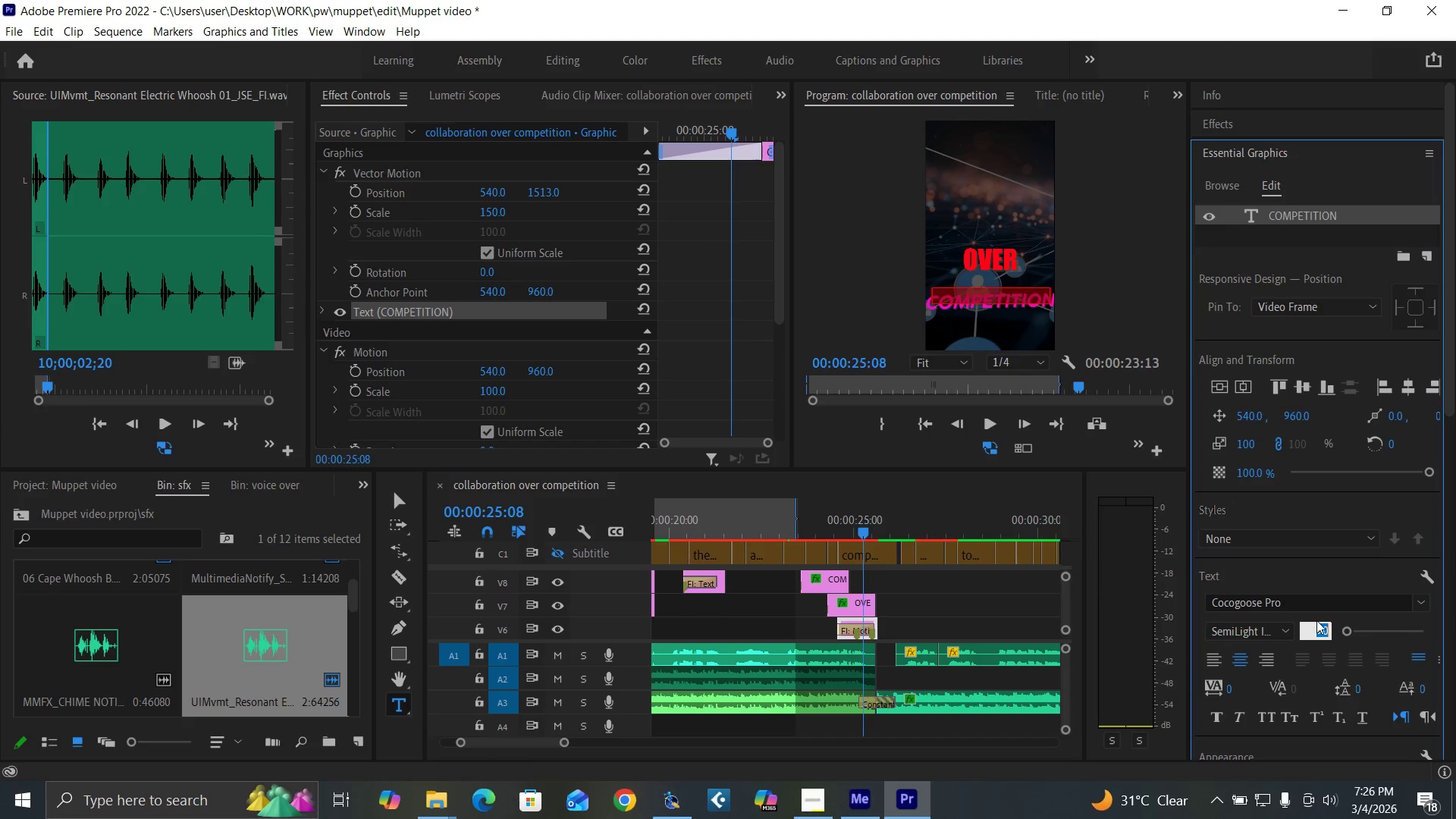 
type(86)
 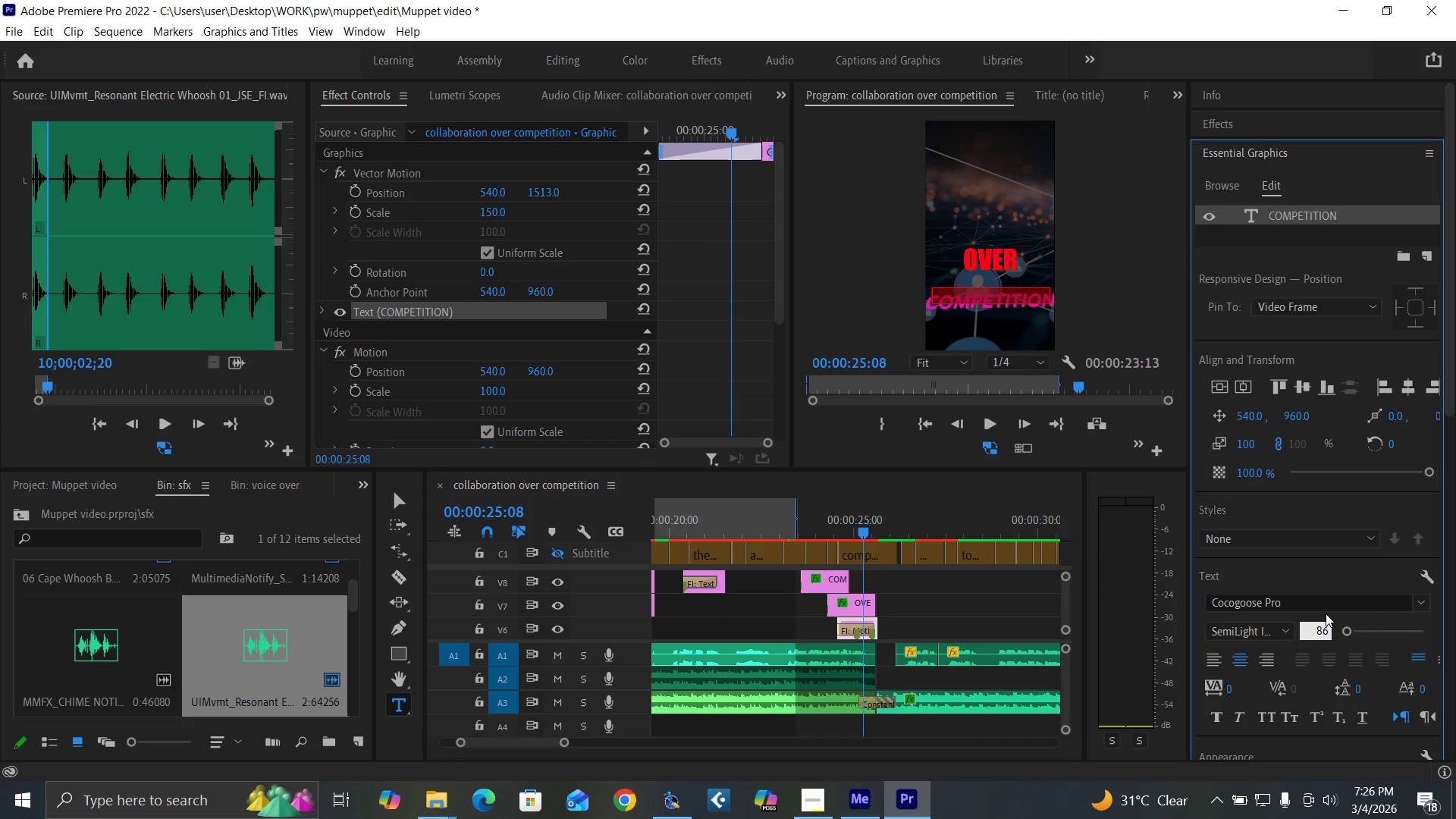 
key(Enter)
 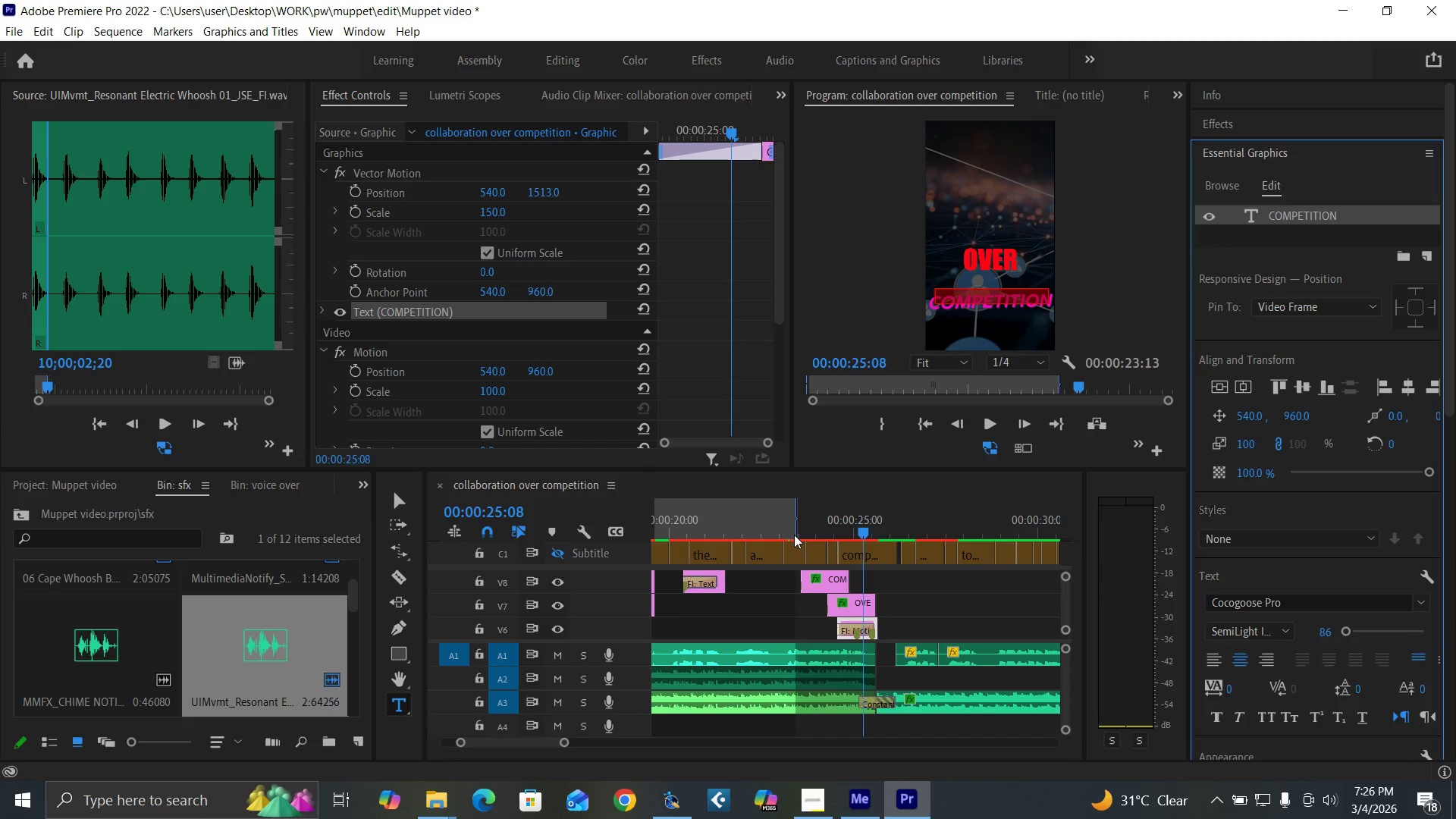 
left_click([800, 529])
 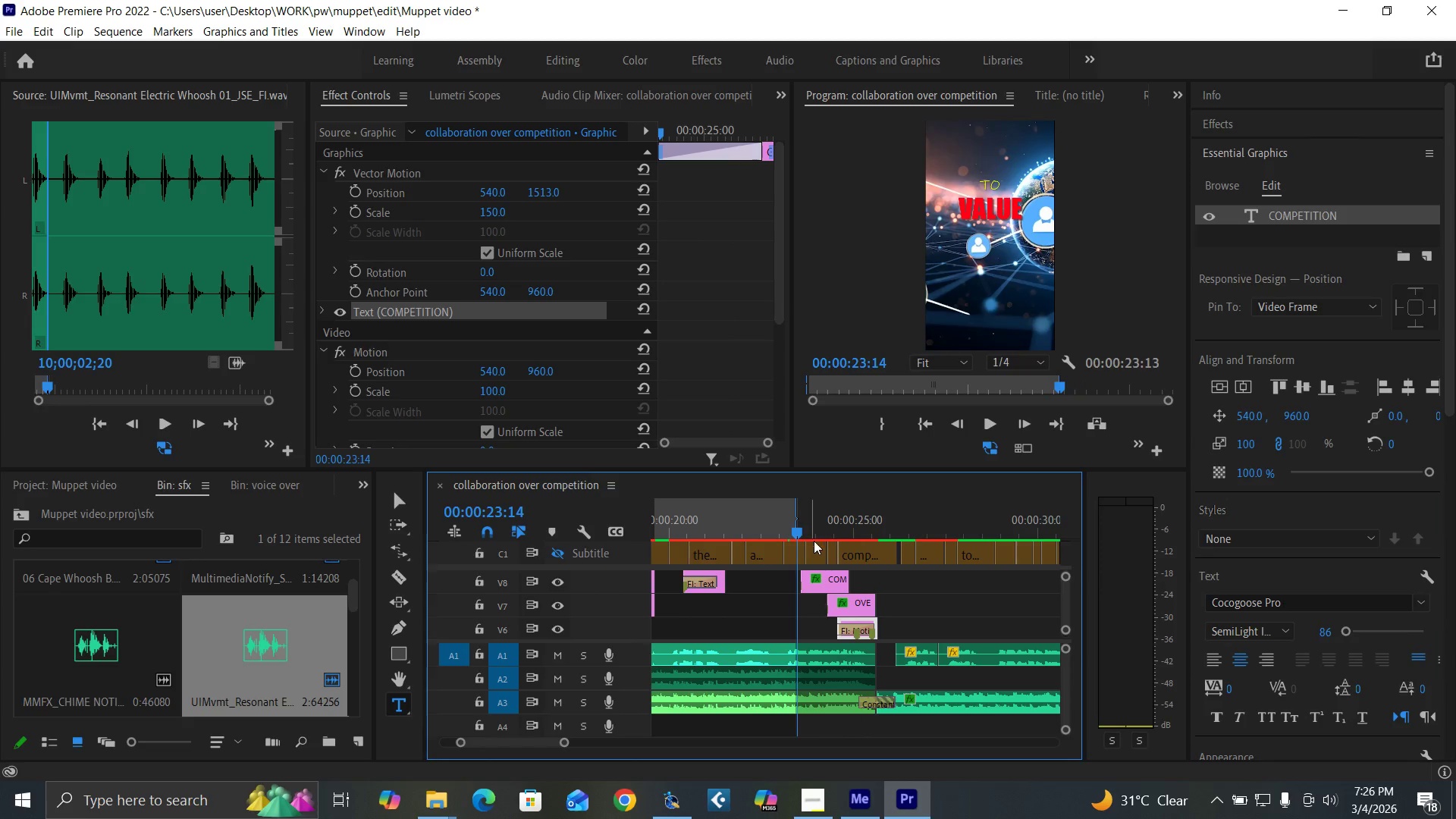 
key(Space)
 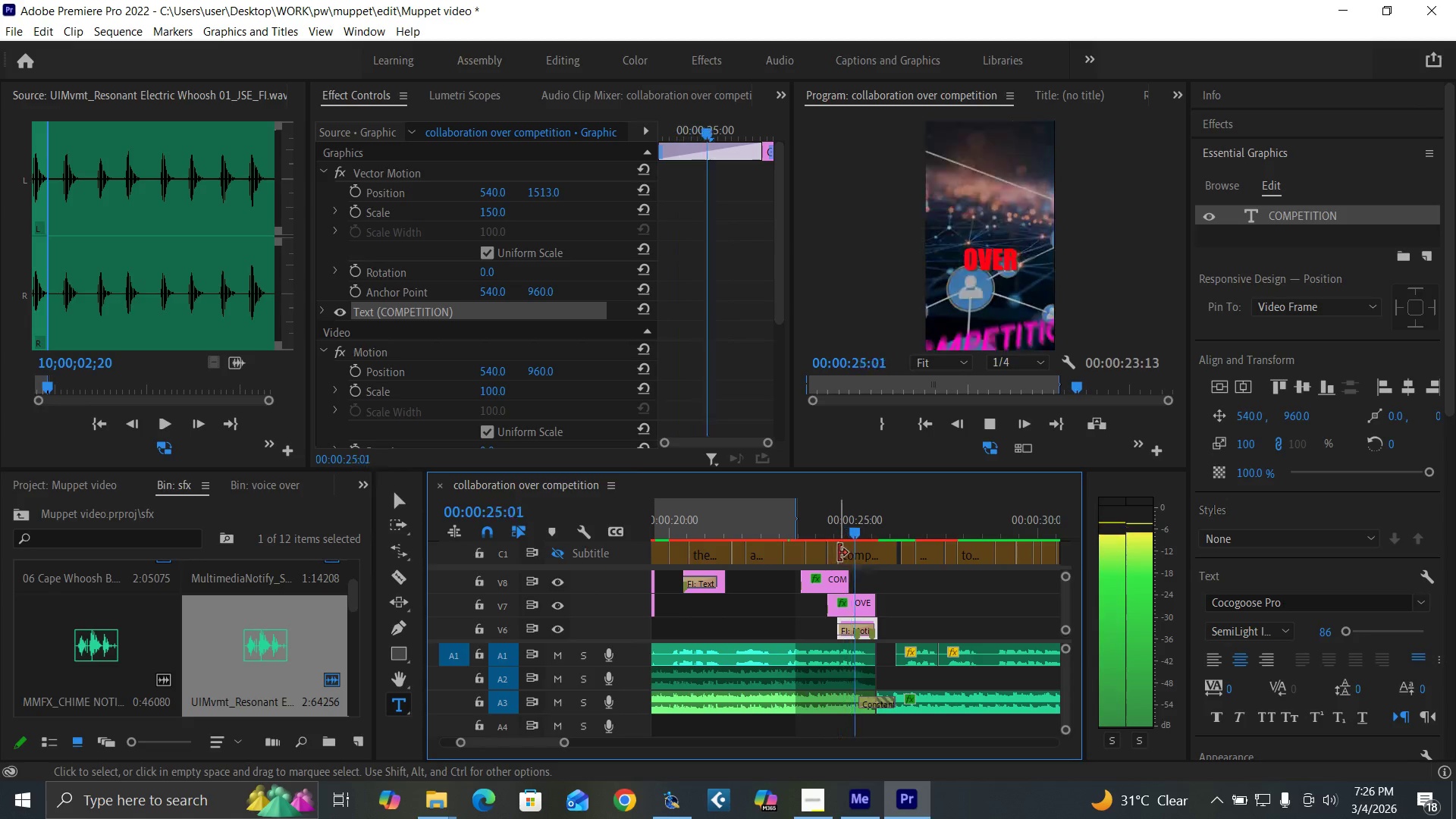 
key(Space)
 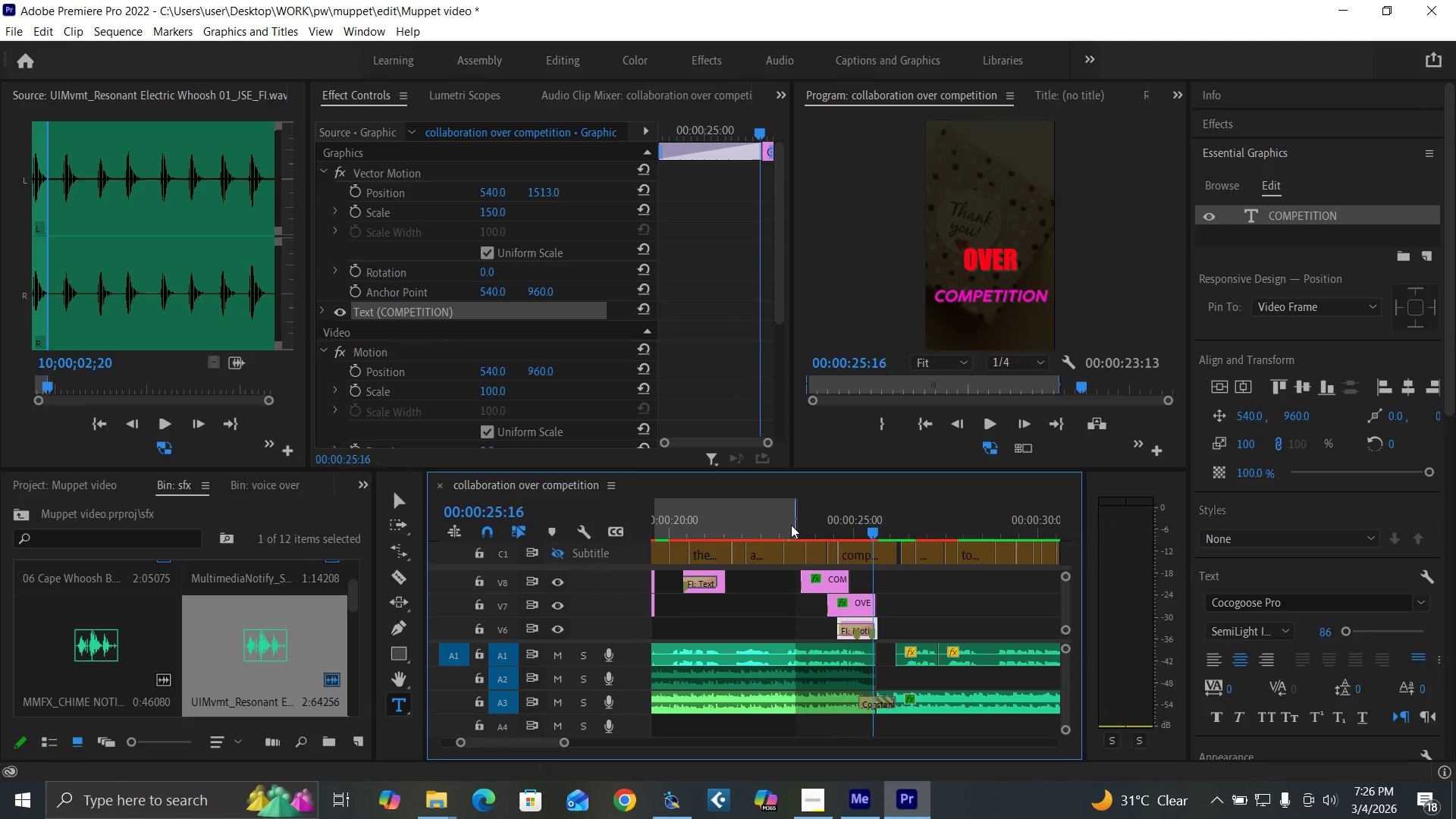 
left_click([790, 525])
 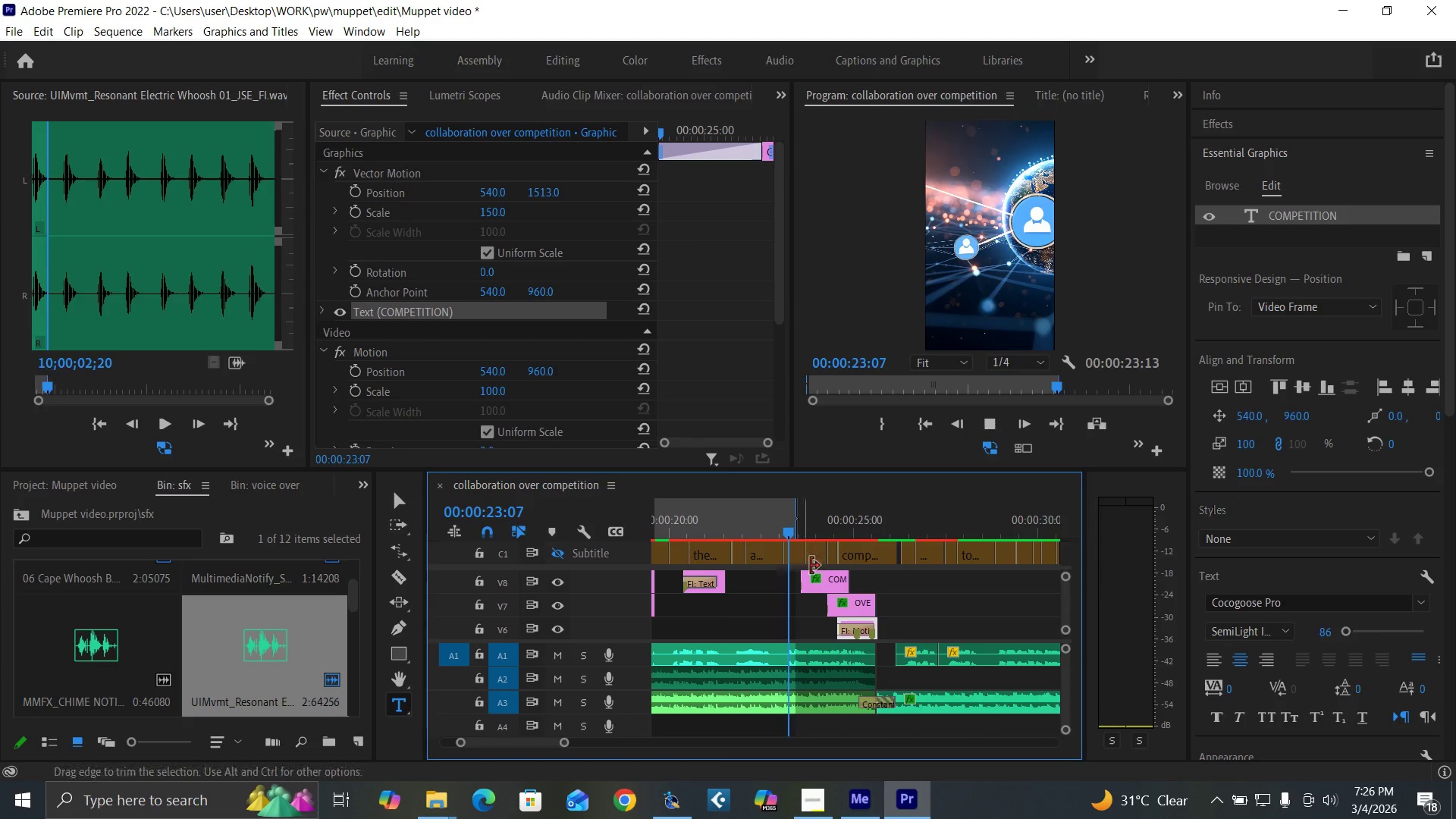 
key(Space)
 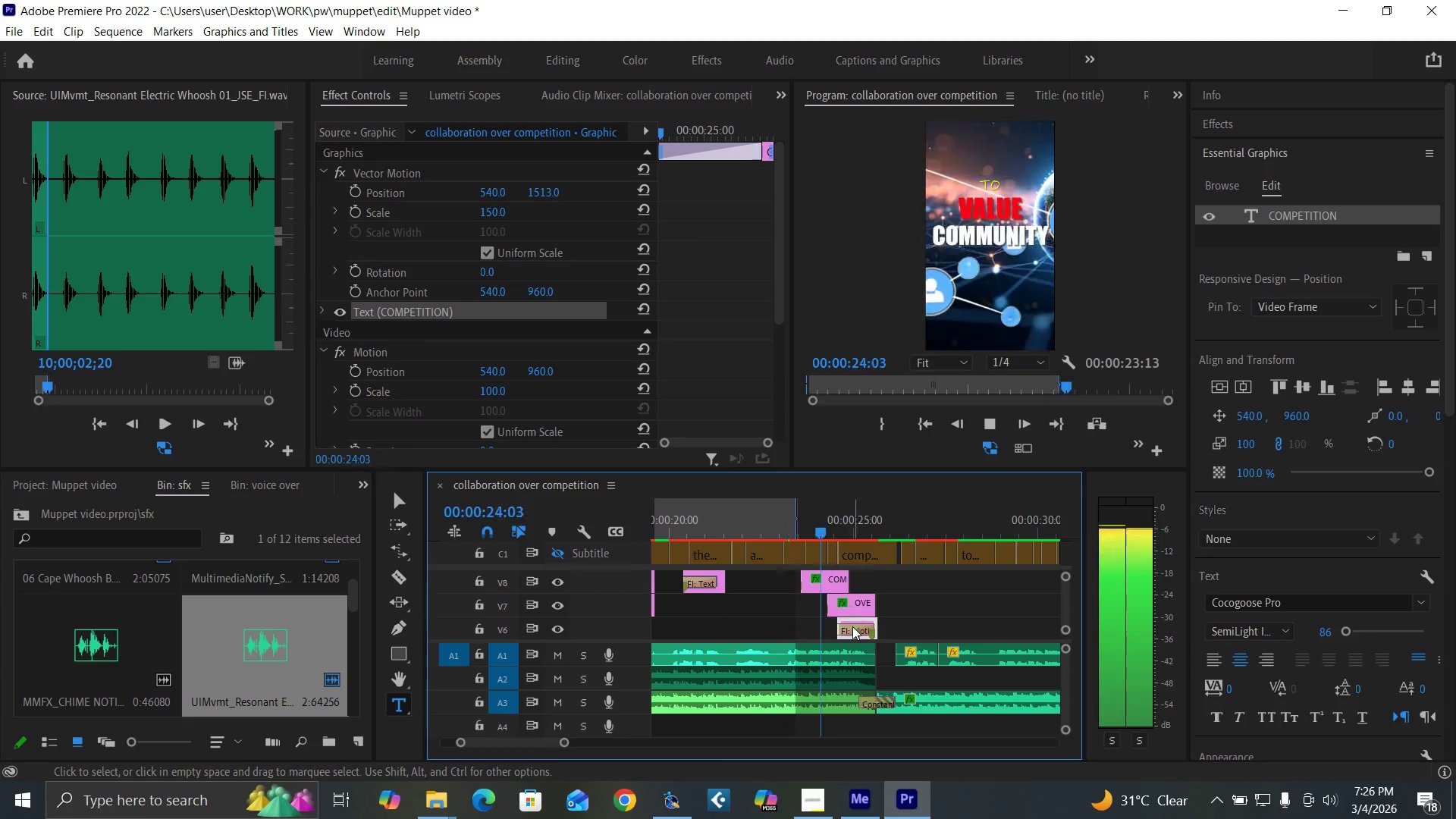 
key(Space)
 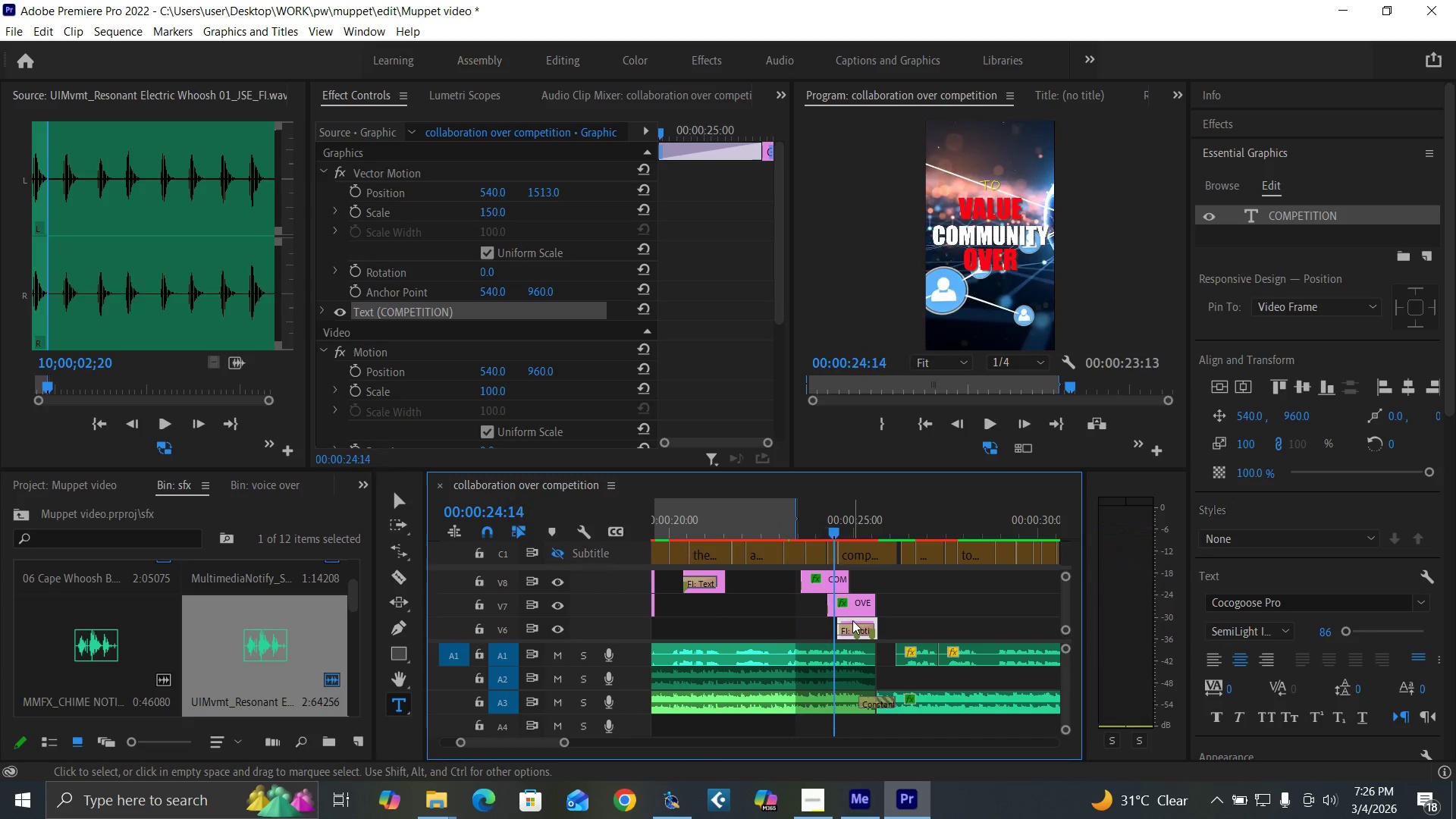 
left_click_drag(start_coordinate=[852, 619], to_coordinate=[845, 617])
 